 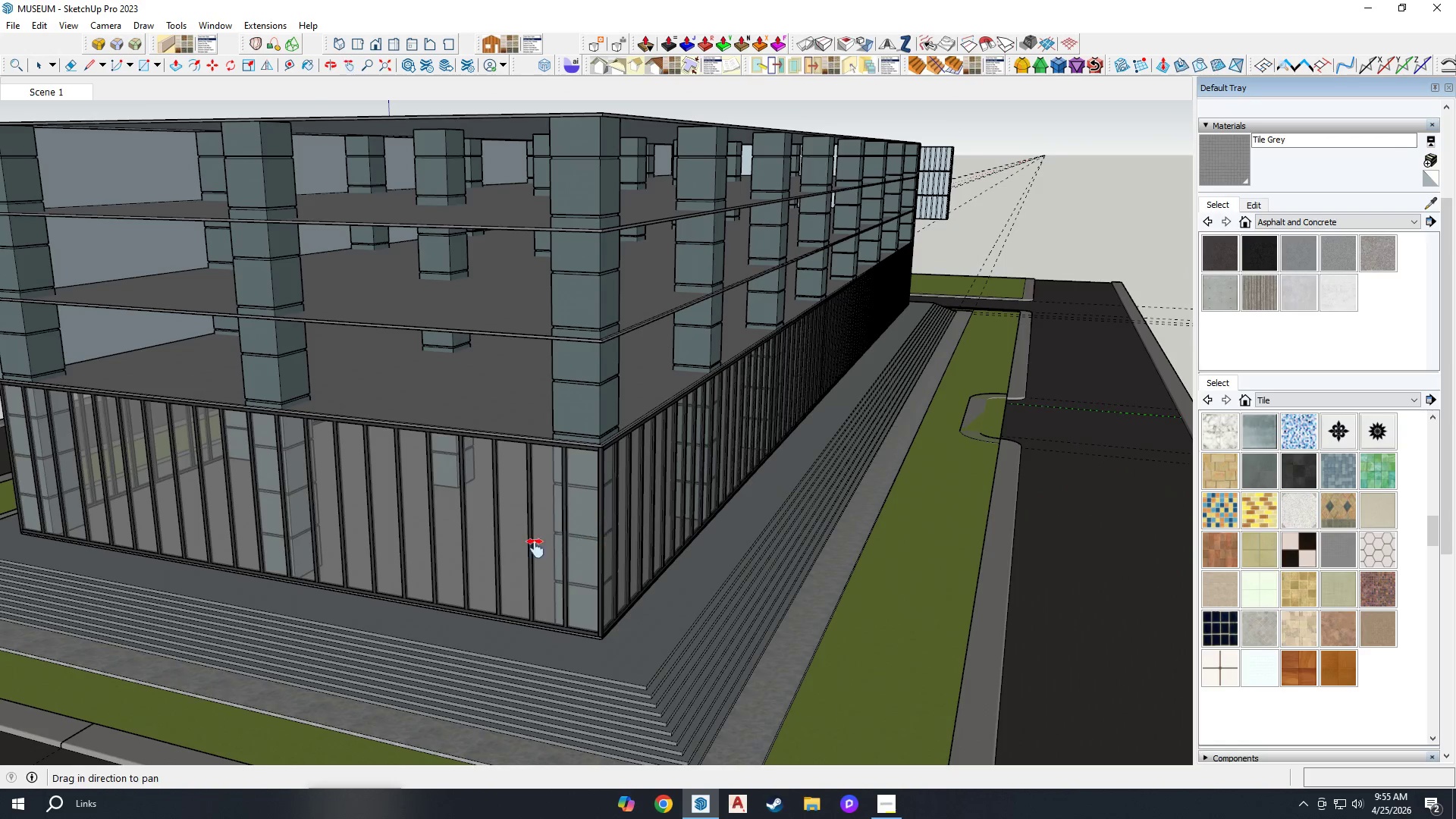 
left_click_drag(start_coordinate=[543, 548], to_coordinate=[679, 507])
 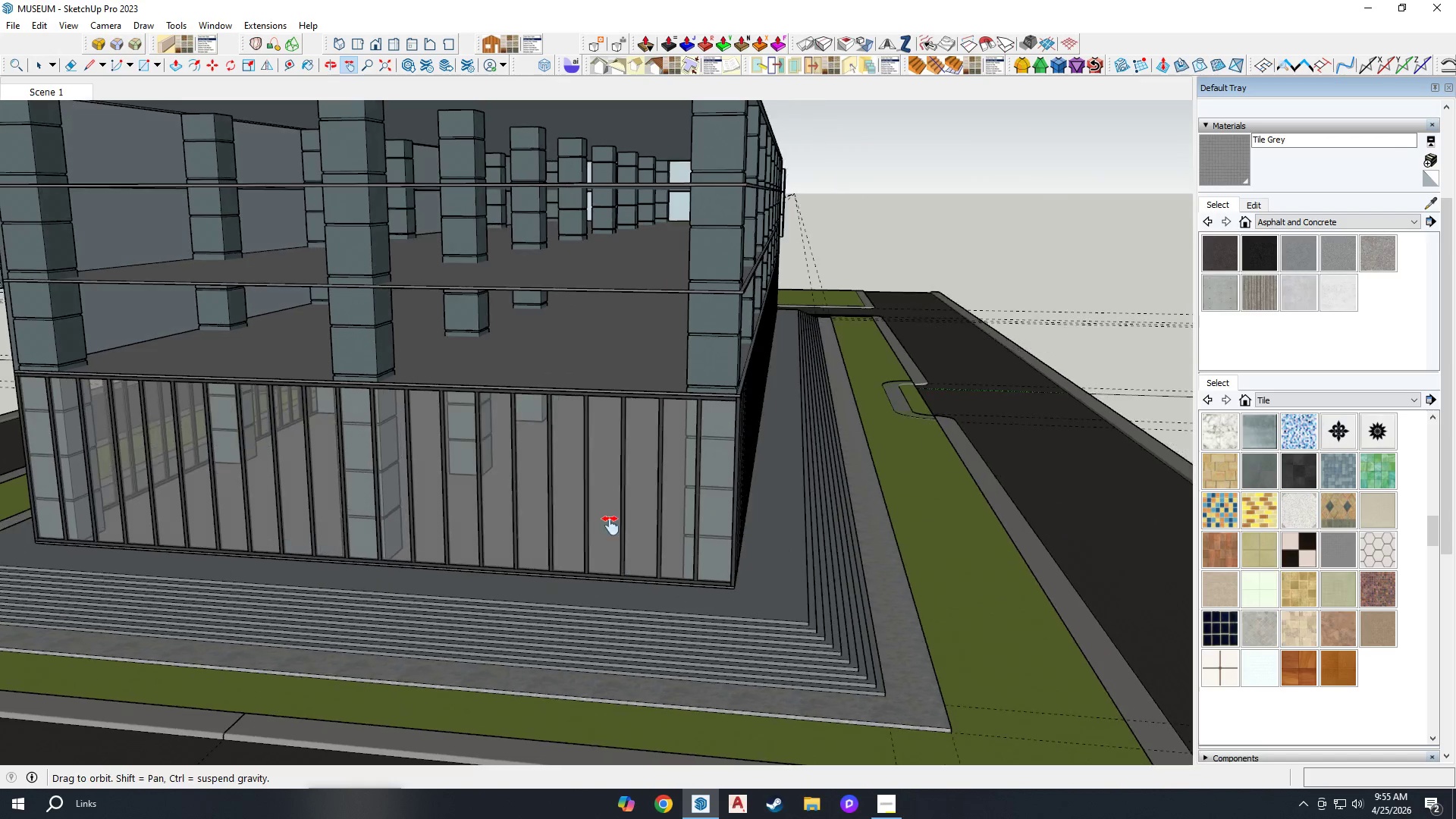 
left_click_drag(start_coordinate=[453, 538], to_coordinate=[648, 532])
 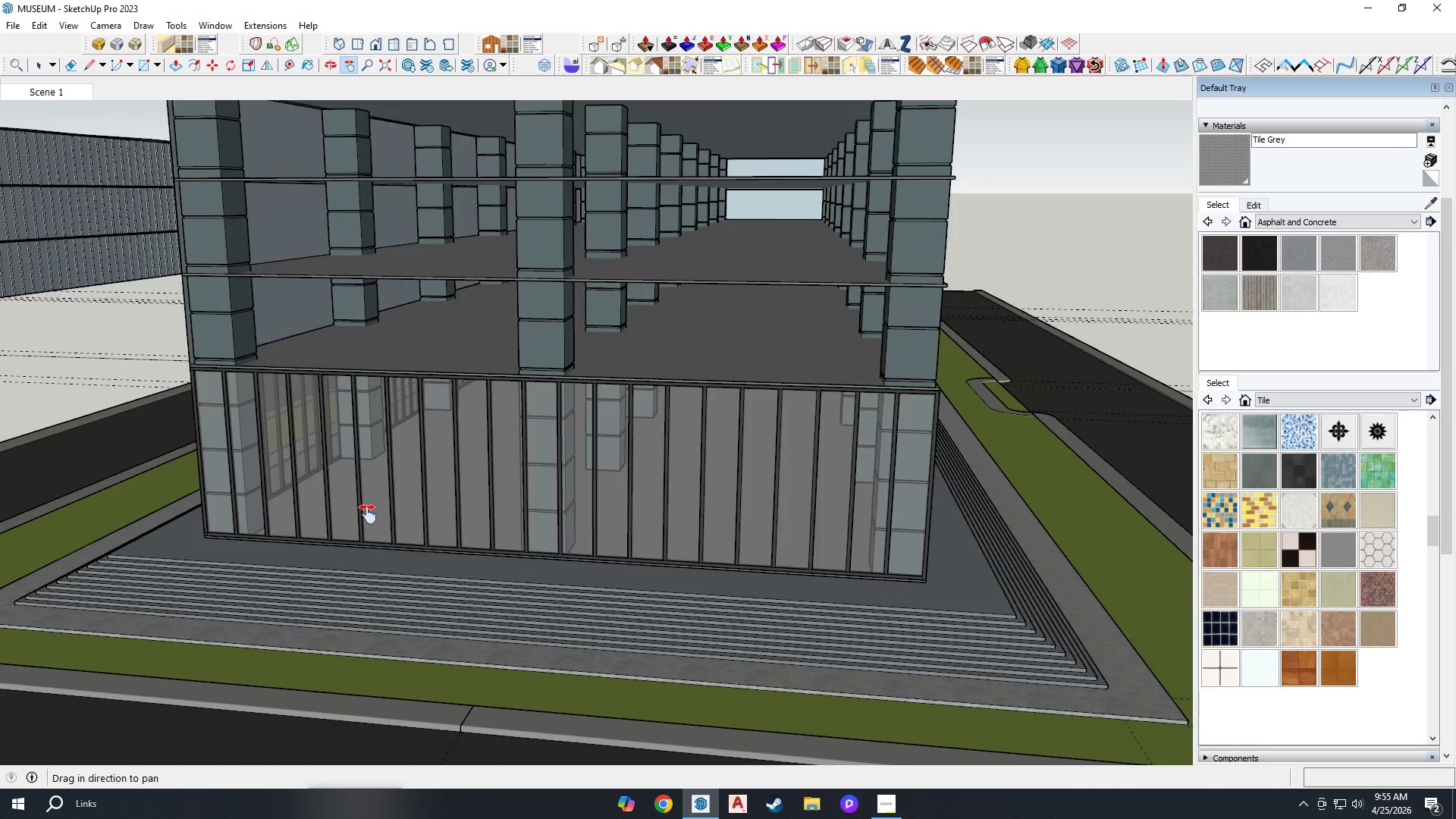 
scroll: coordinate [318, 501], scroll_direction: down, amount: 2.0
 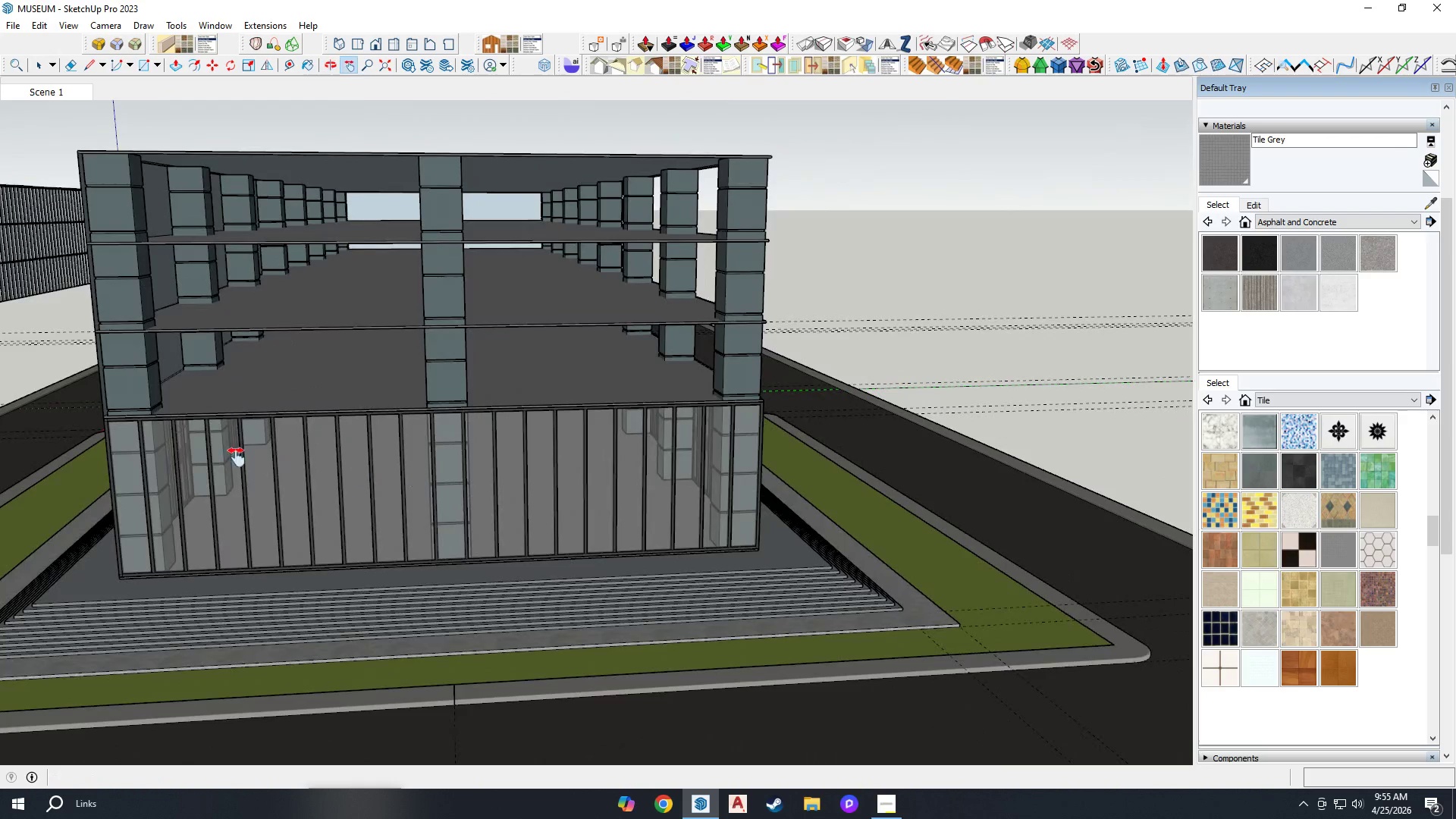 
left_click_drag(start_coordinate=[238, 457], to_coordinate=[613, 560])
 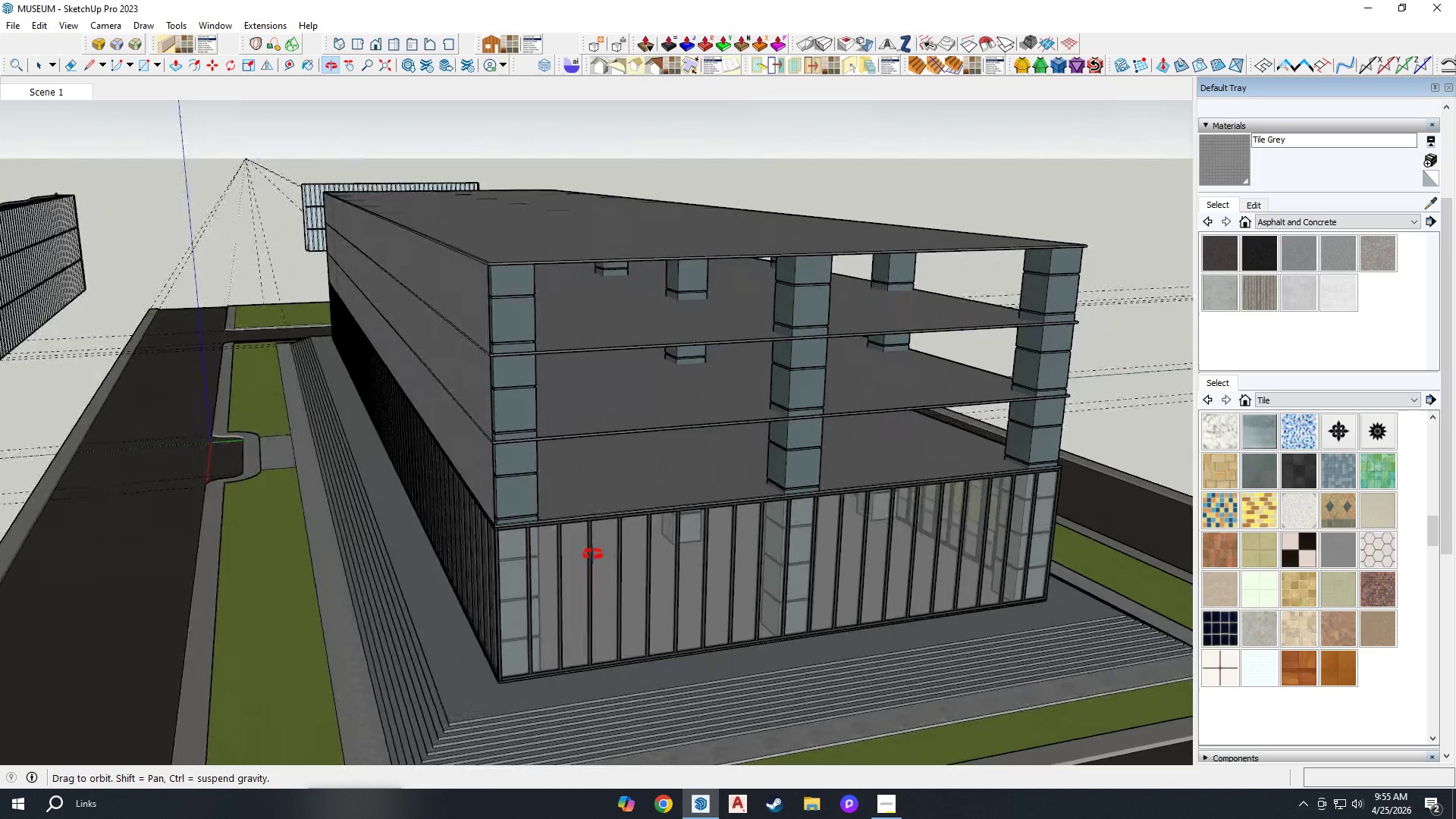 
key(Space)
 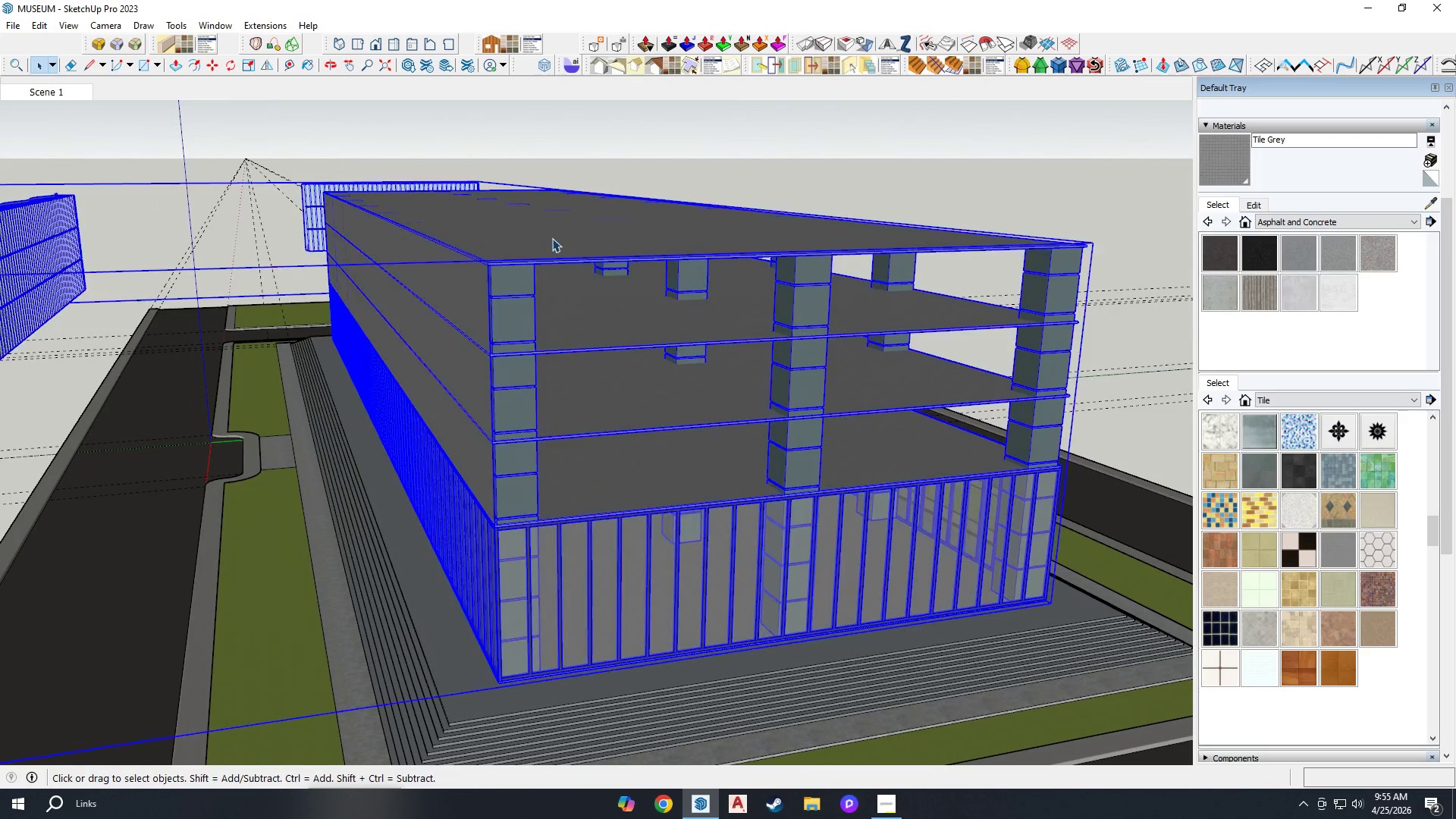 
double_click([551, 238])
 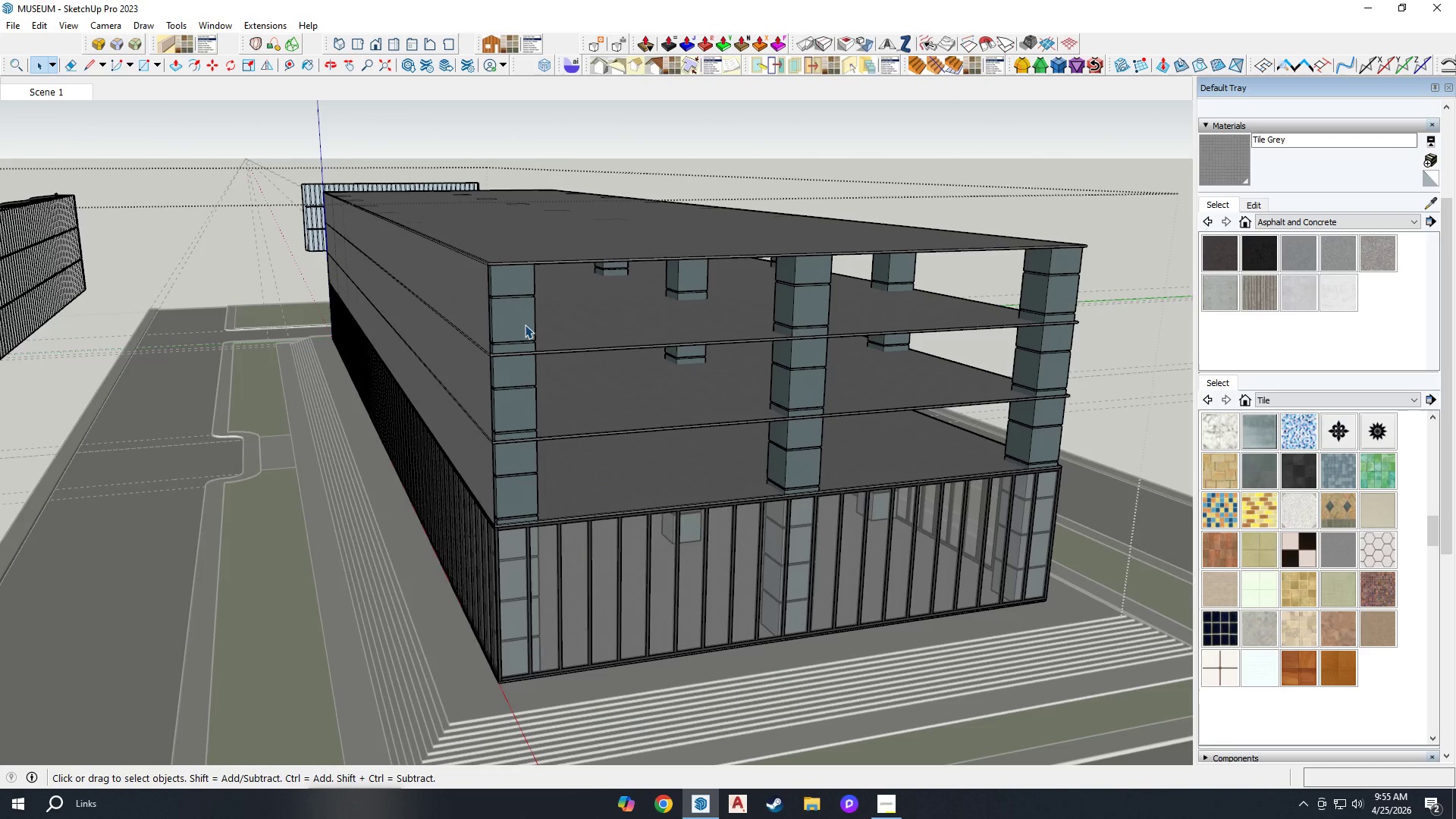 
scroll: coordinate [592, 353], scroll_direction: down, amount: 5.0
 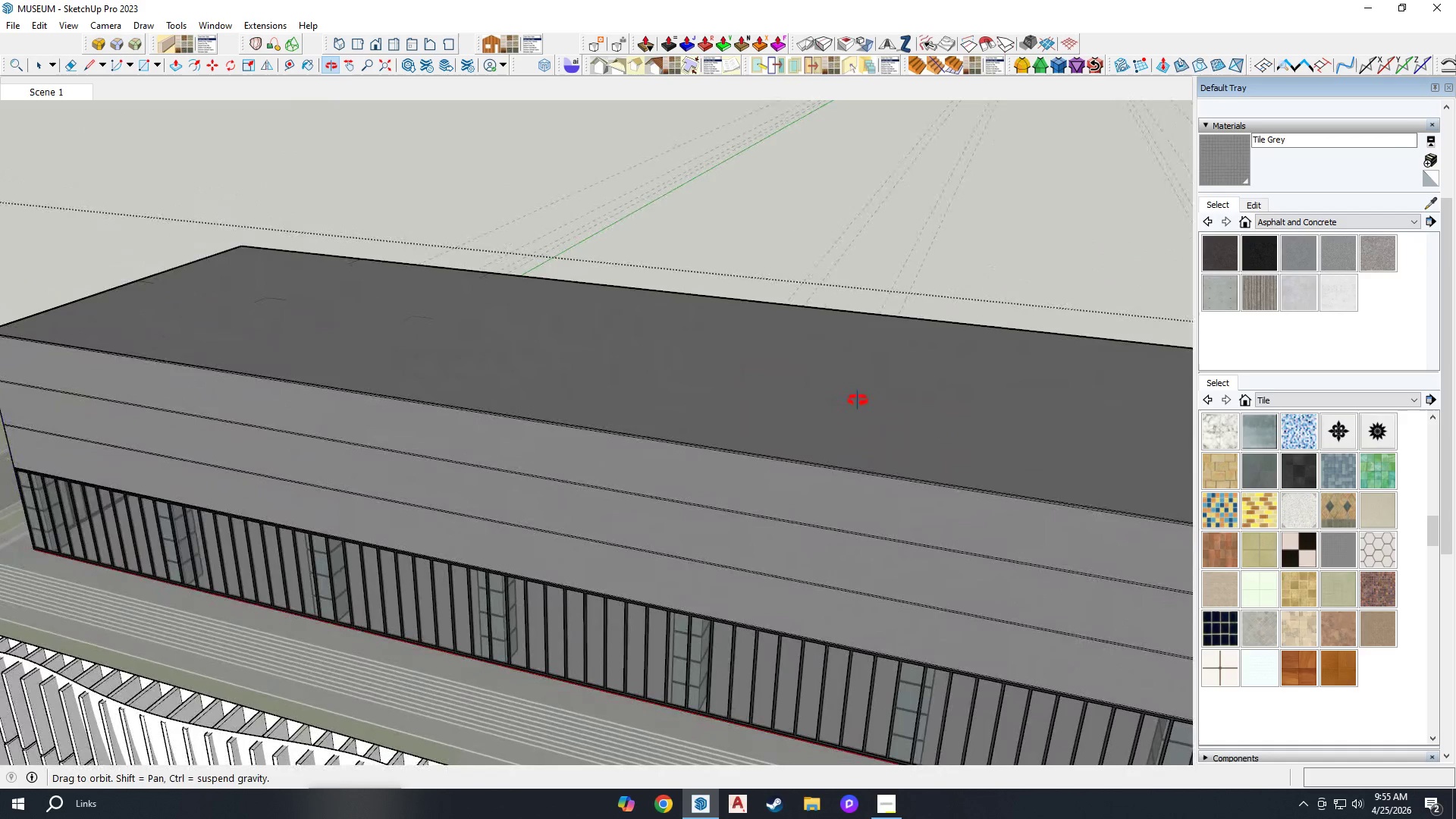 
left_click([651, 368])
 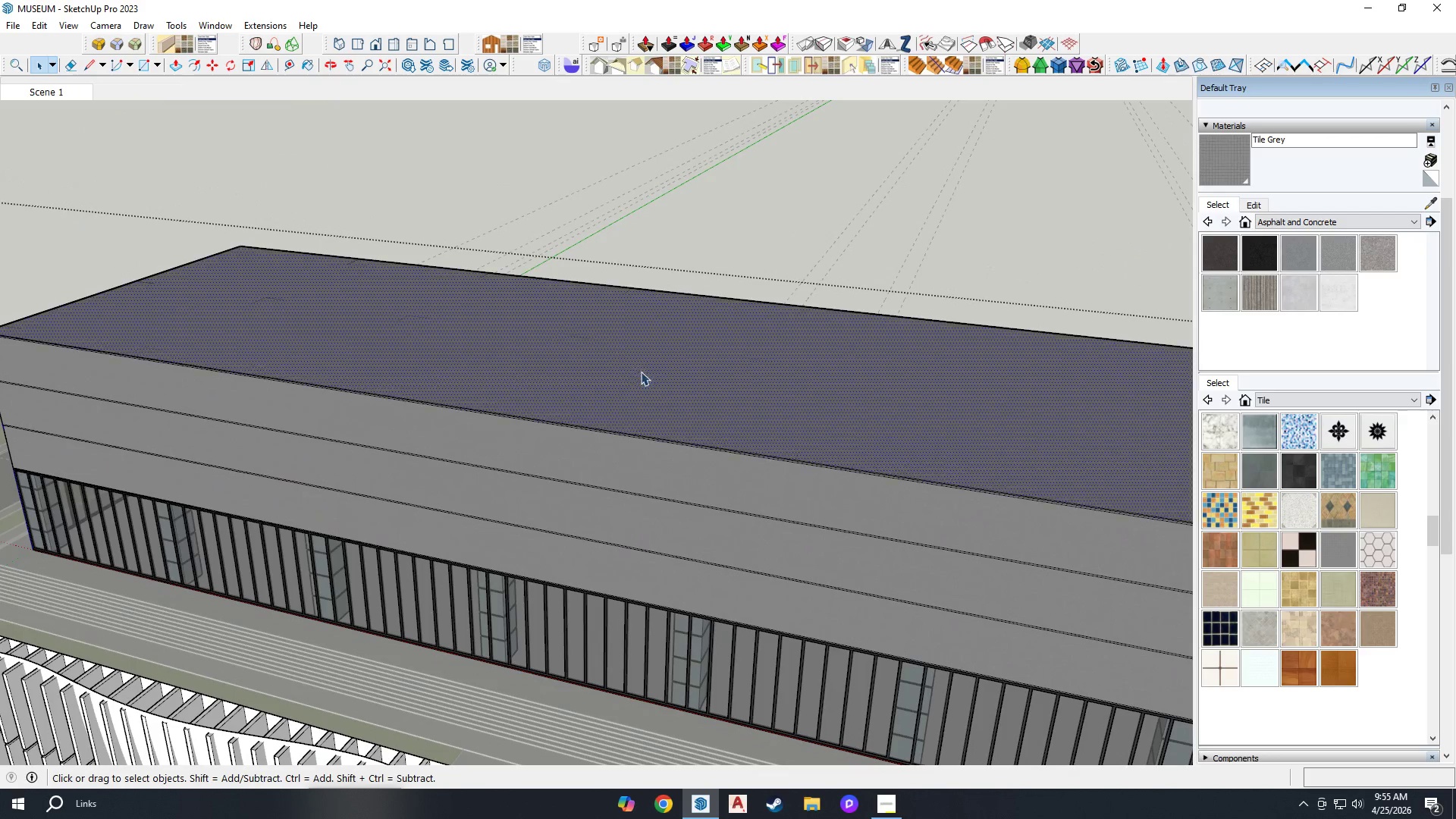 
scroll: coordinate [640, 375], scroll_direction: down, amount: 1.0
 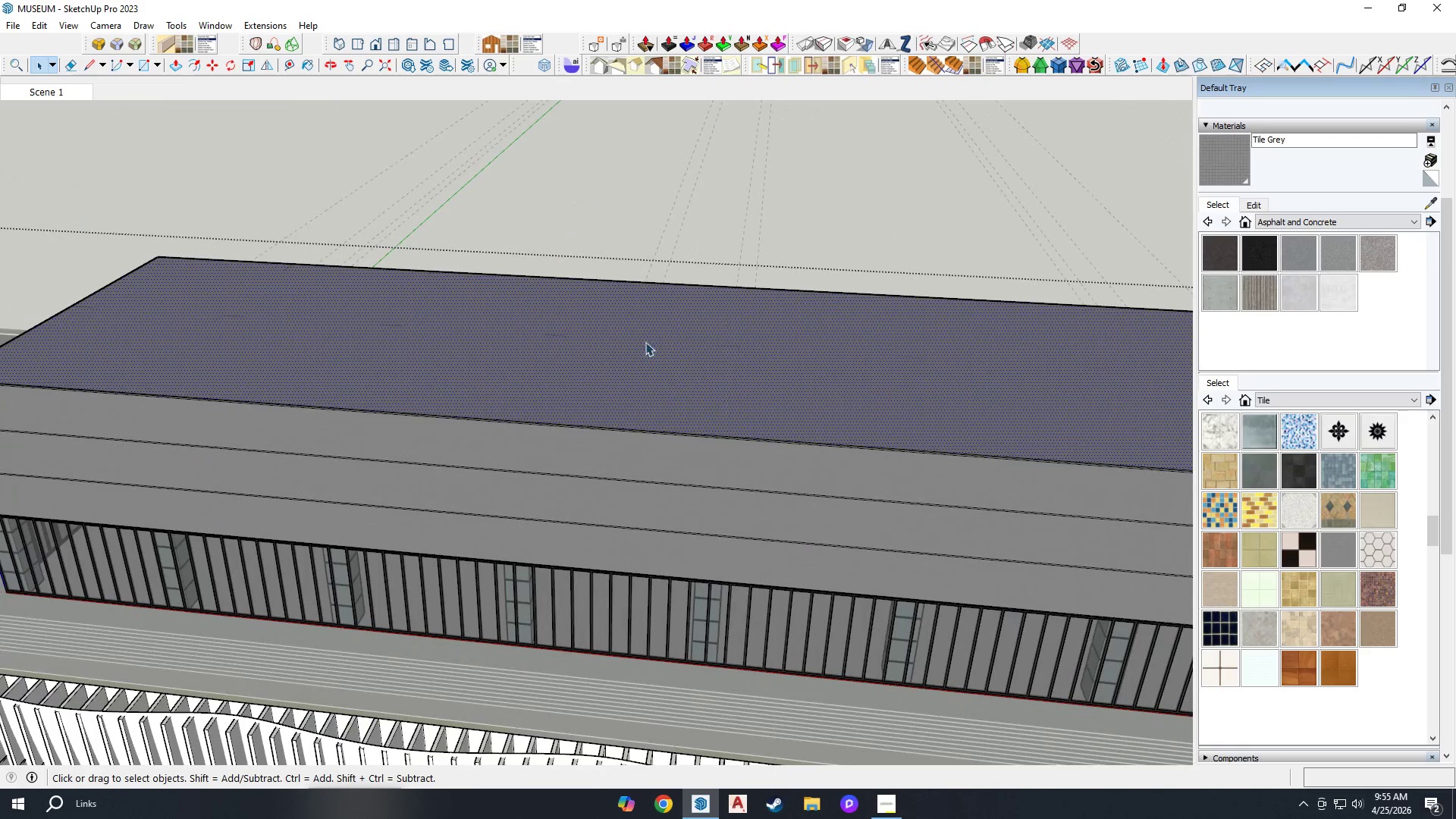 
scroll: coordinate [629, 331], scroll_direction: up, amount: 3.0
 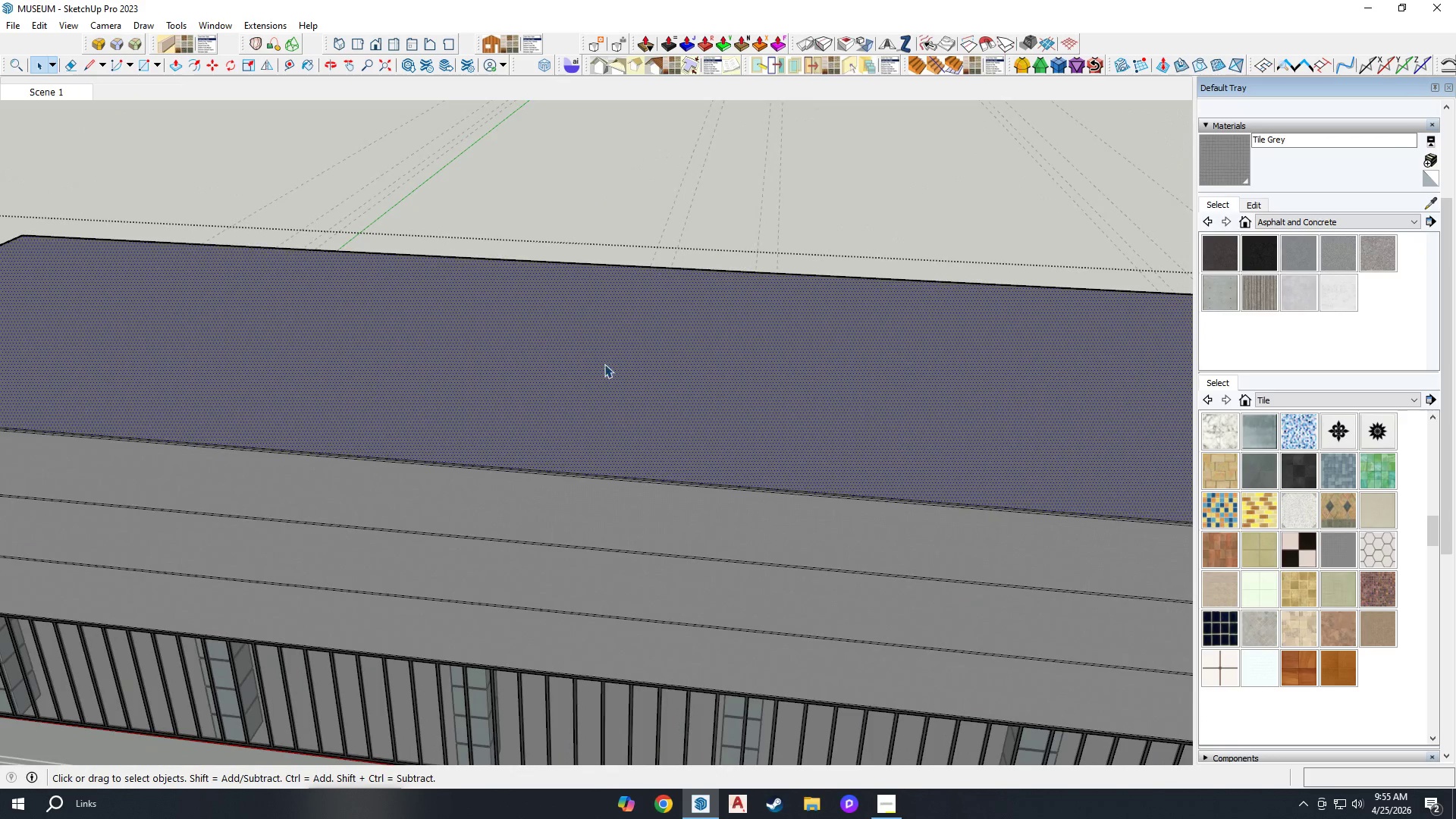 
scroll: coordinate [639, 401], scroll_direction: down, amount: 7.0
 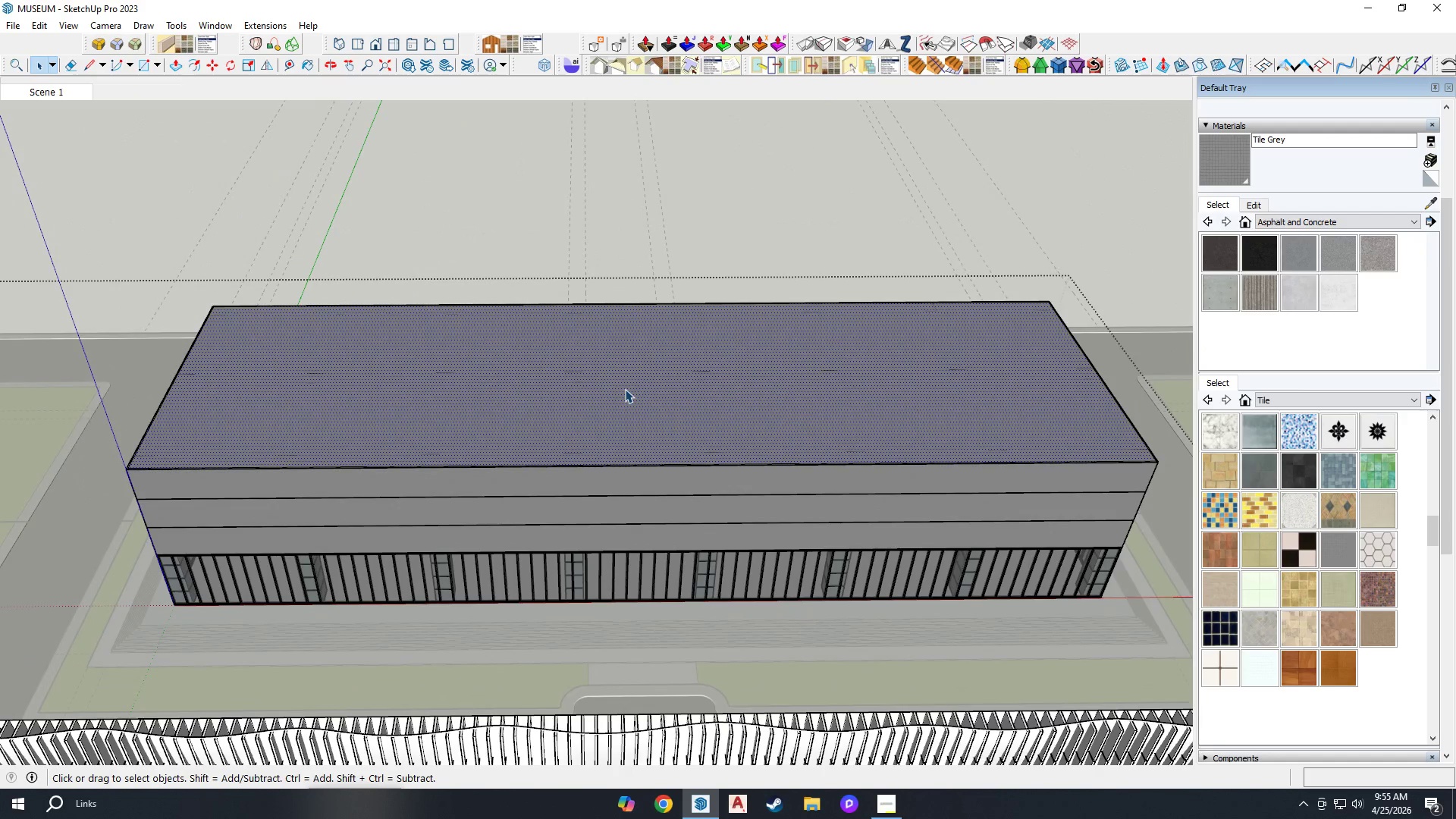 
key(F)
 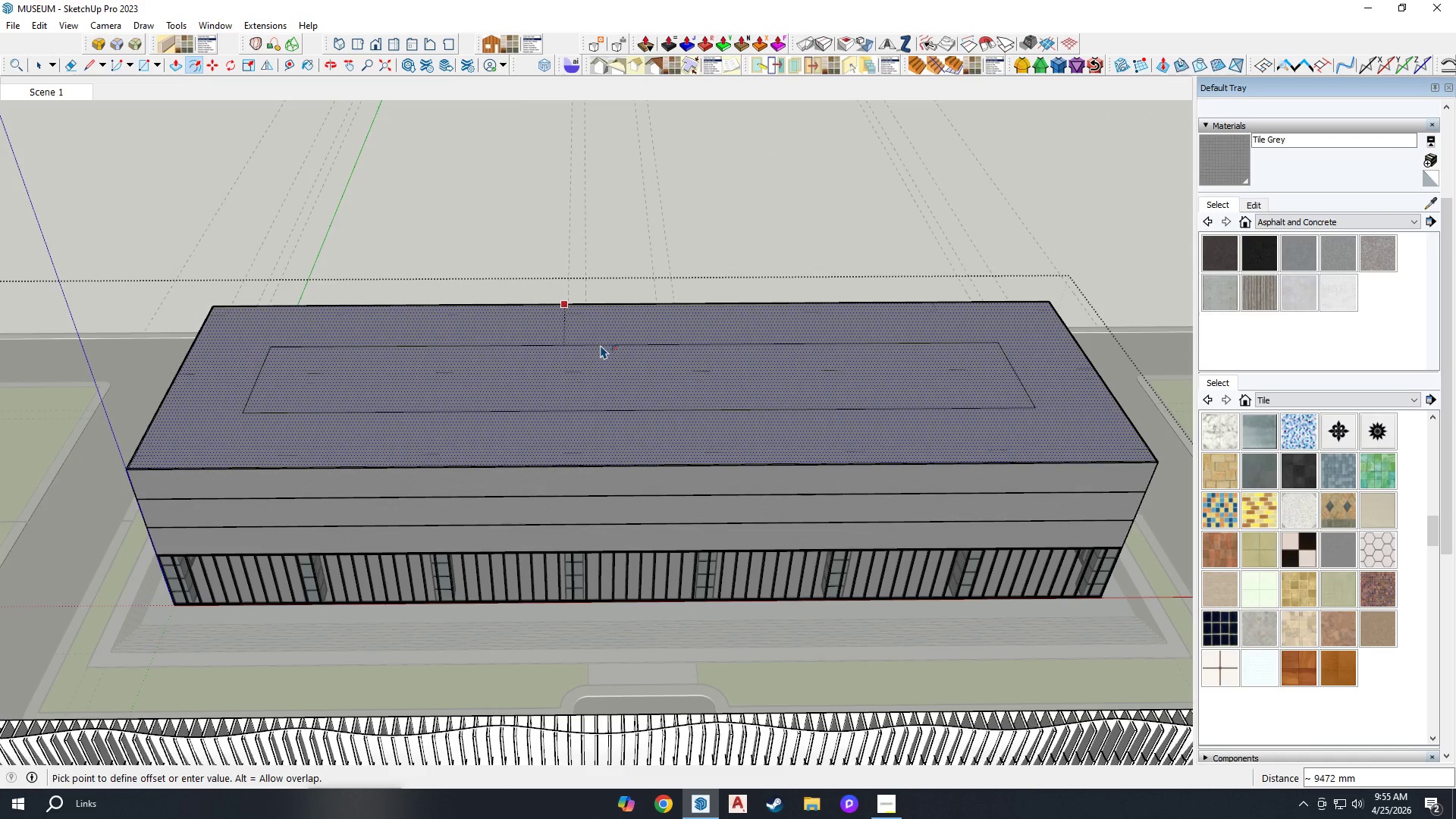 
left_click([601, 345])
 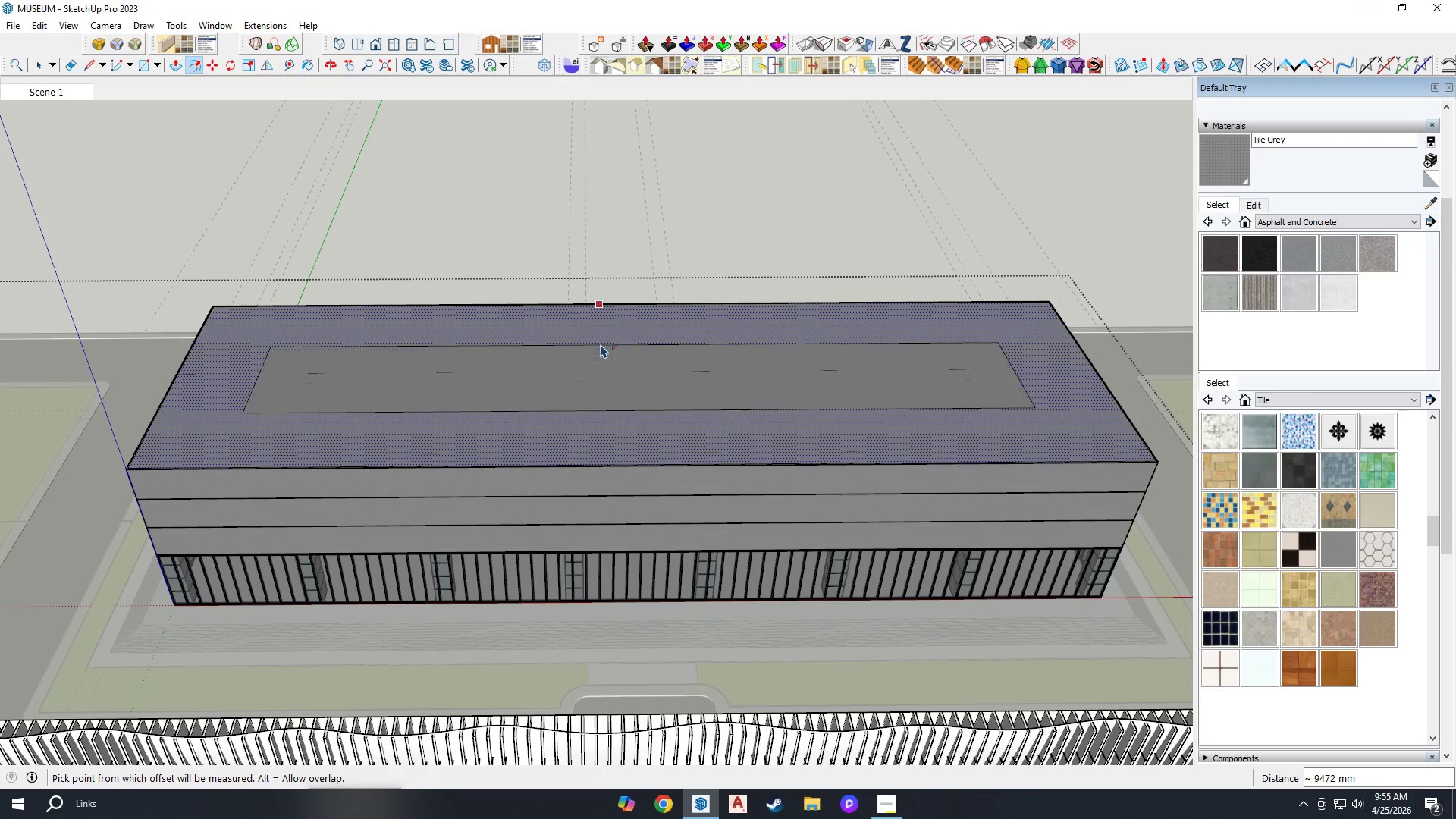 
scroll: coordinate [601, 342], scroll_direction: up, amount: 4.0
 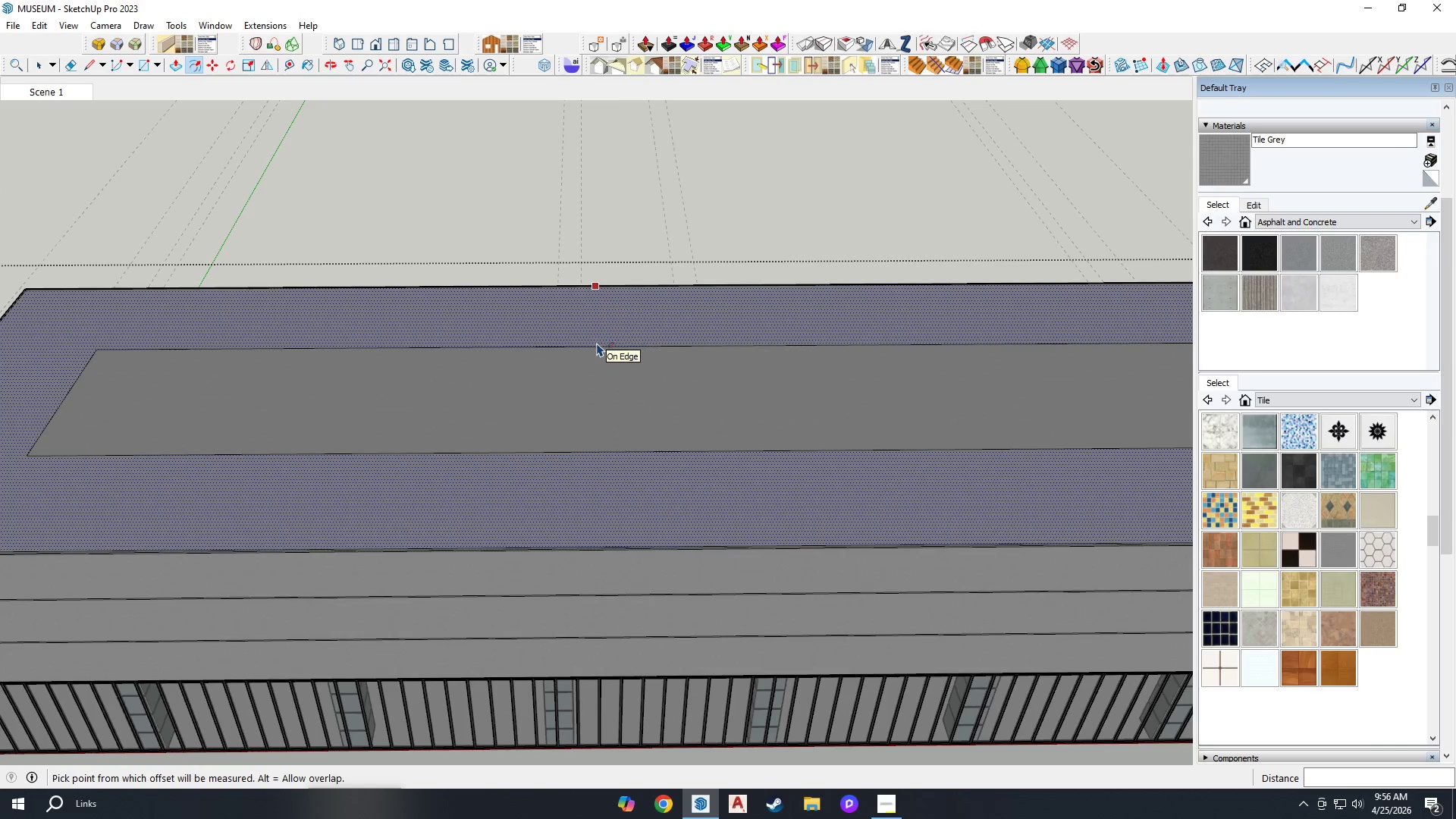 
key(T)
 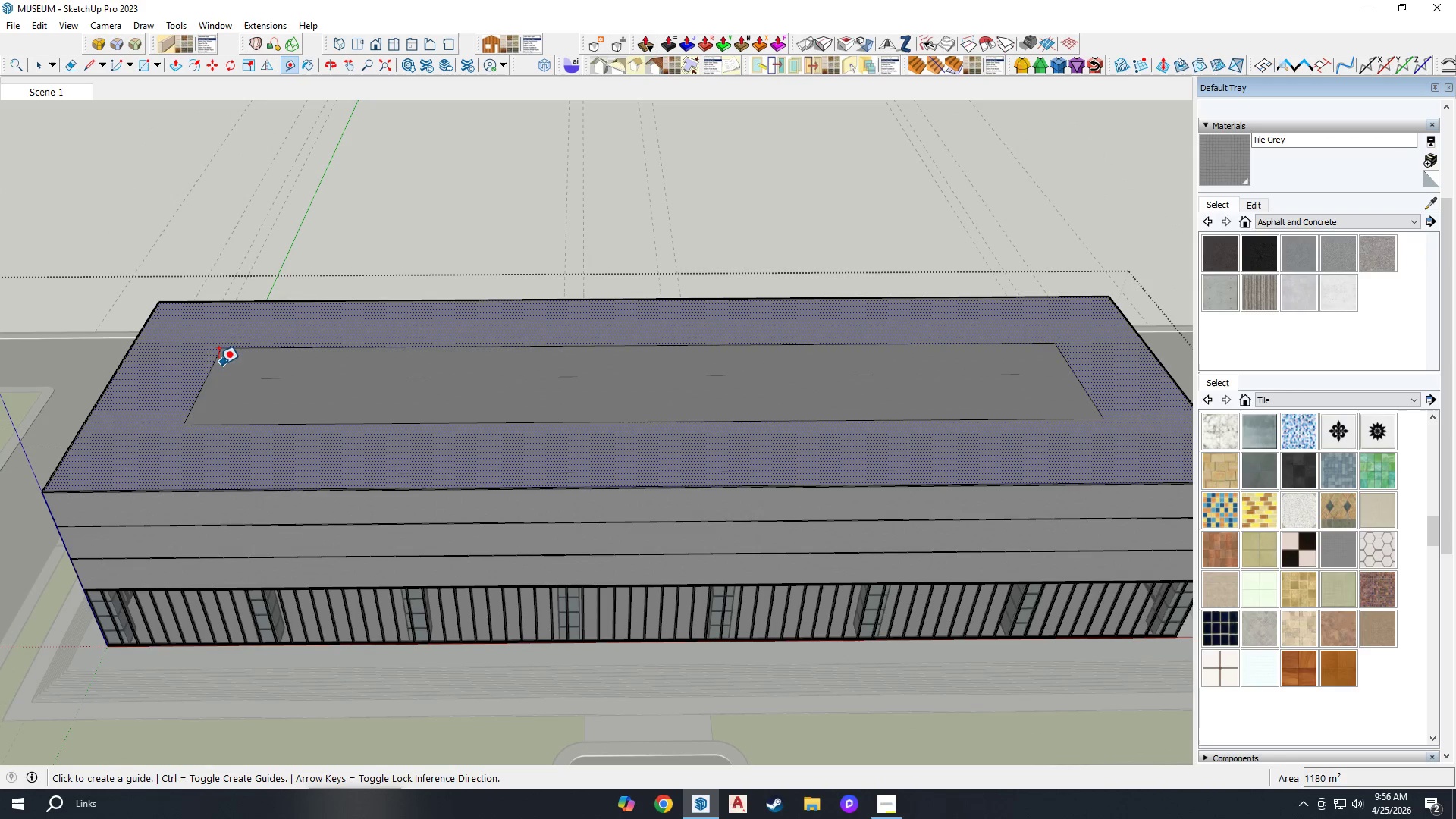 
scroll: coordinate [596, 344], scroll_direction: down, amount: 3.0
 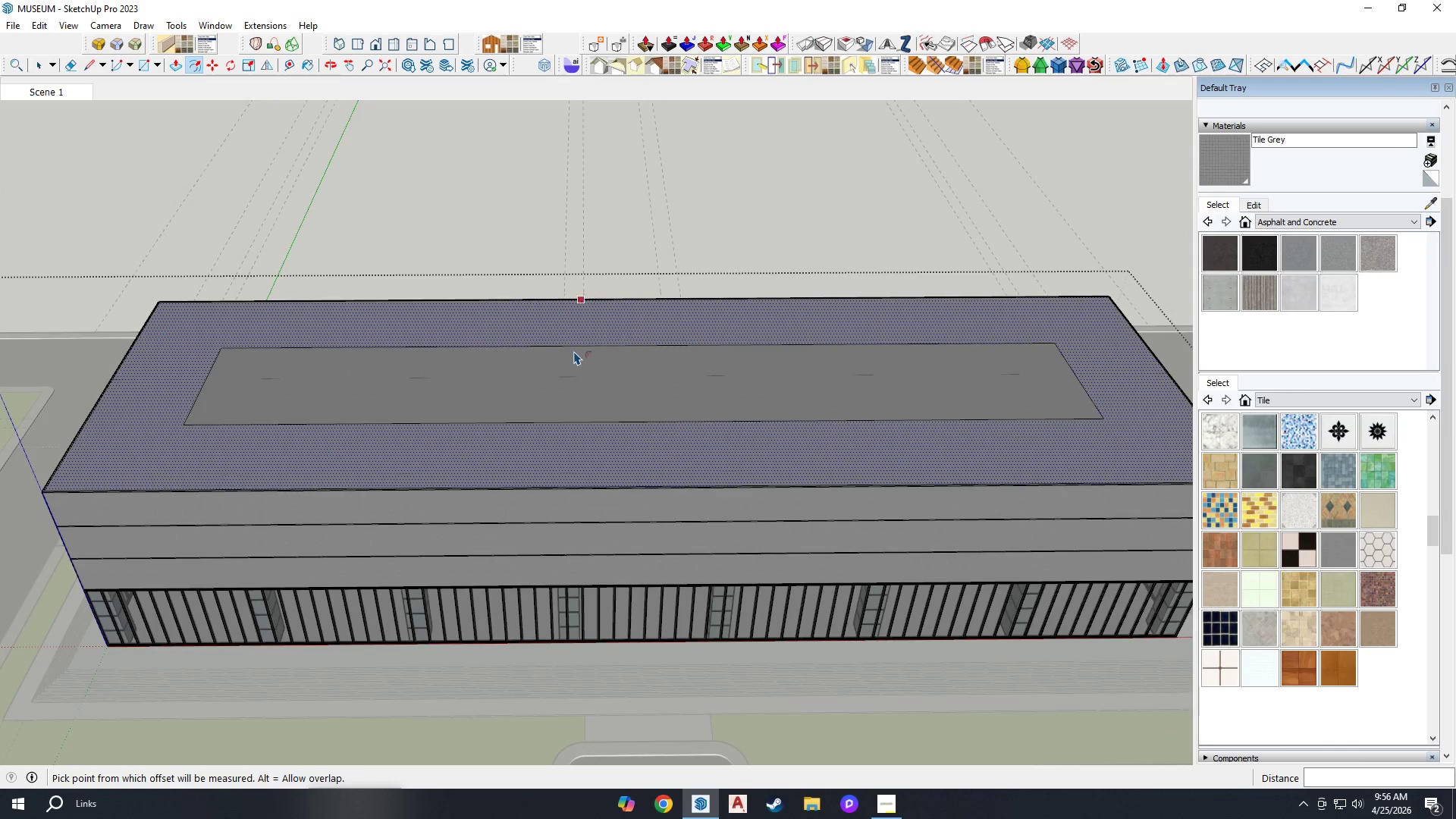 
left_click_drag(start_coordinate=[211, 370], to_coordinate=[218, 370])
 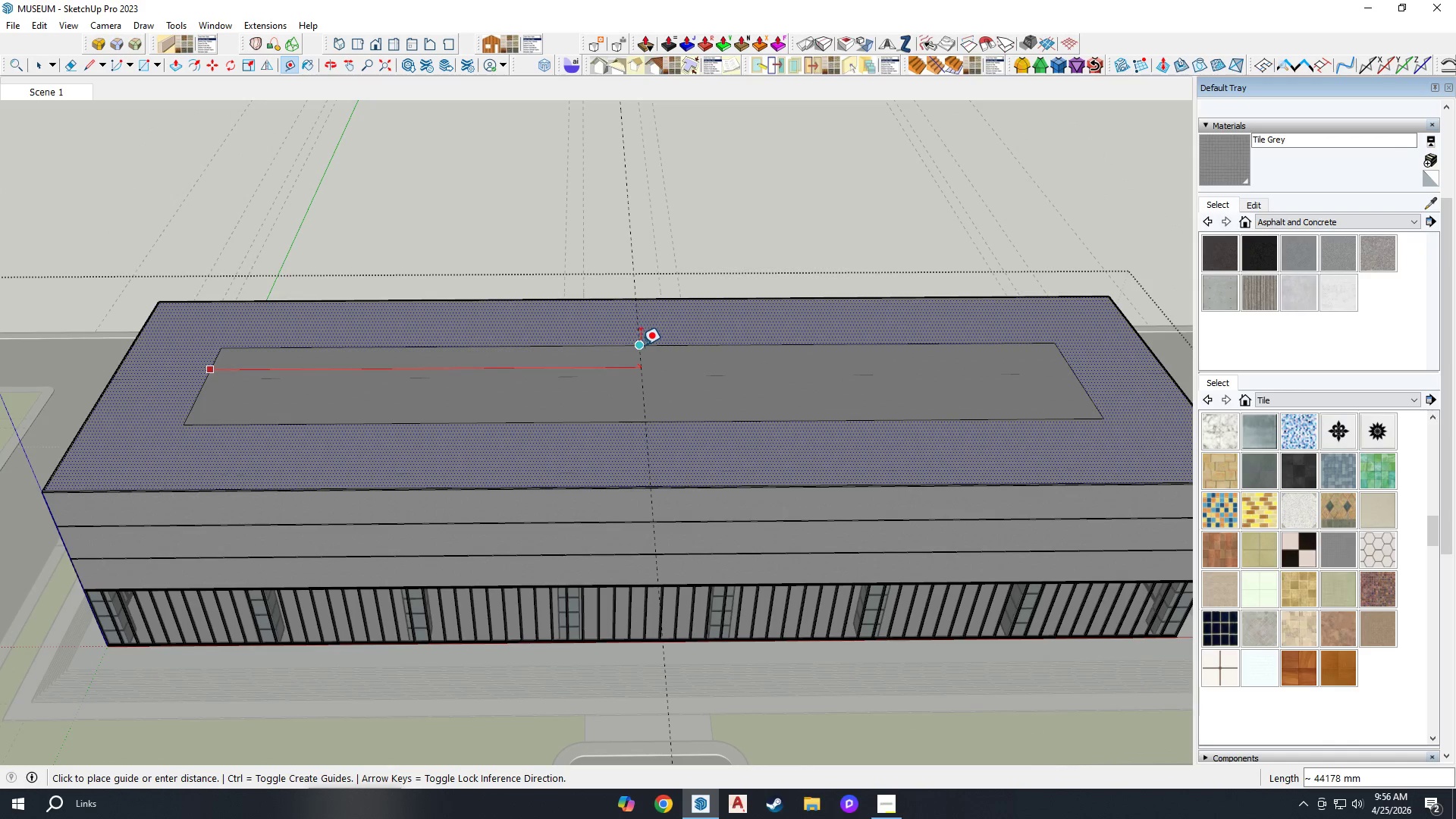 
left_click([642, 344])
 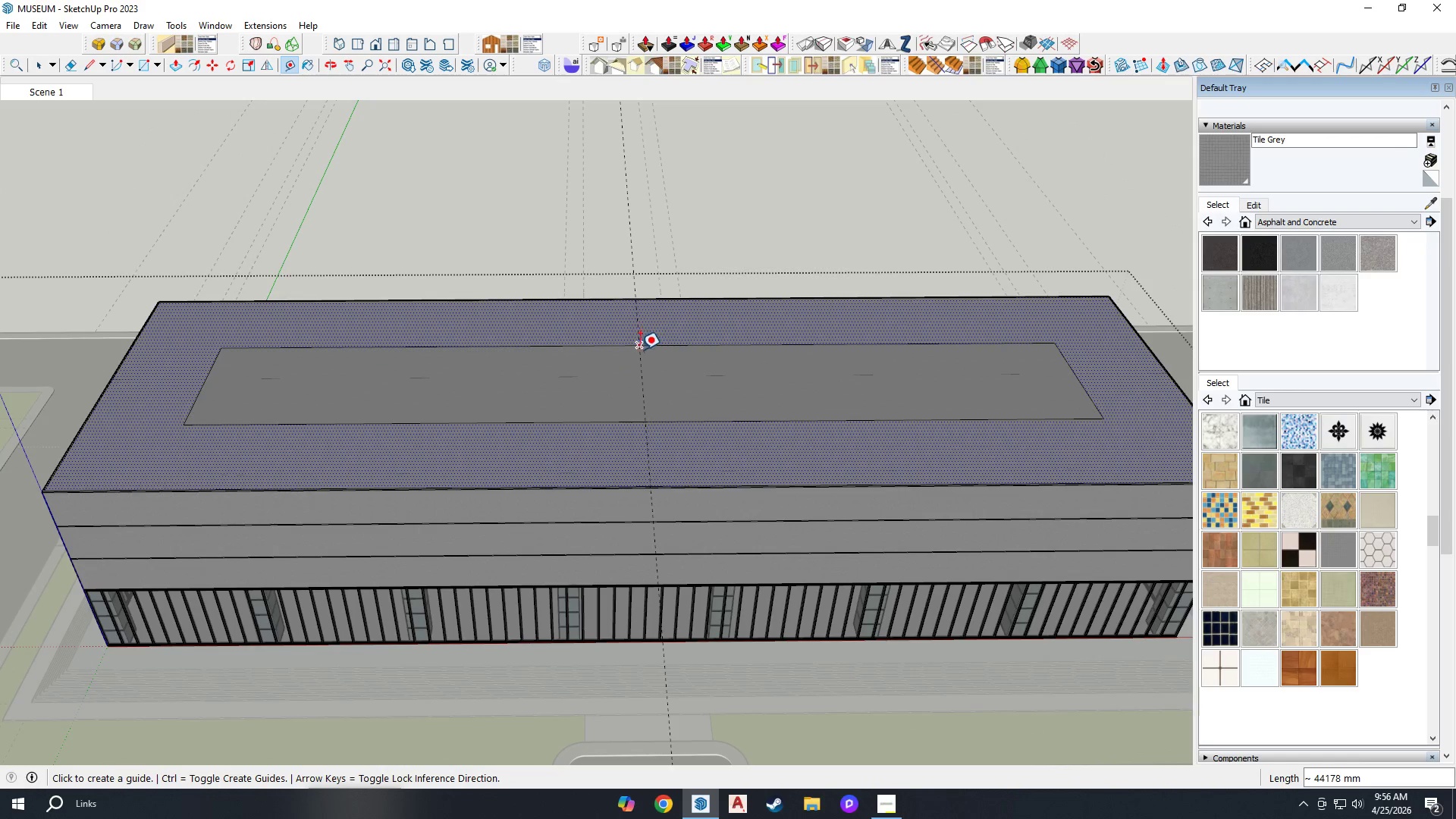 
left_click([639, 355])
 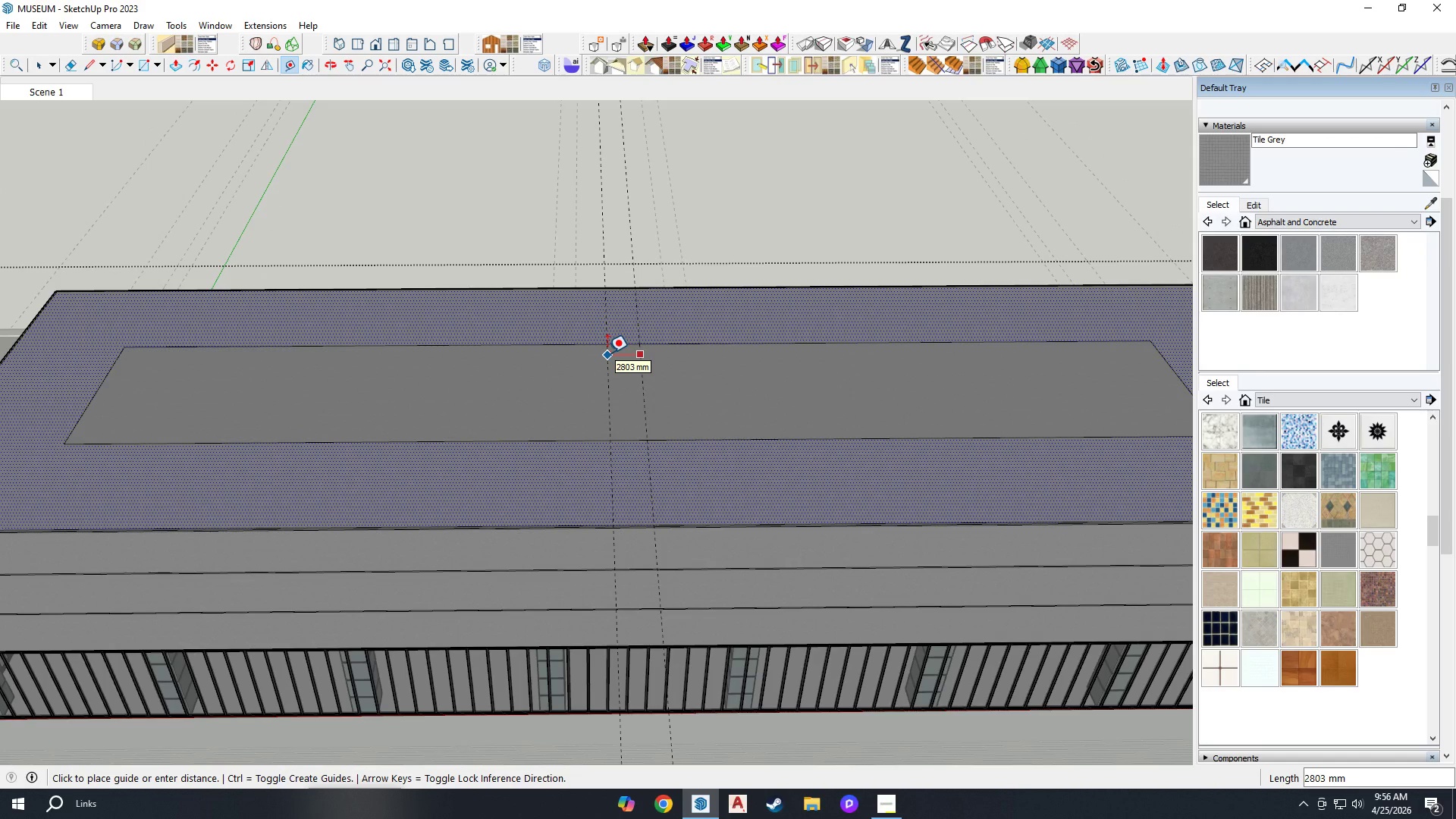 
scroll: coordinate [639, 352], scroll_direction: up, amount: 2.0
 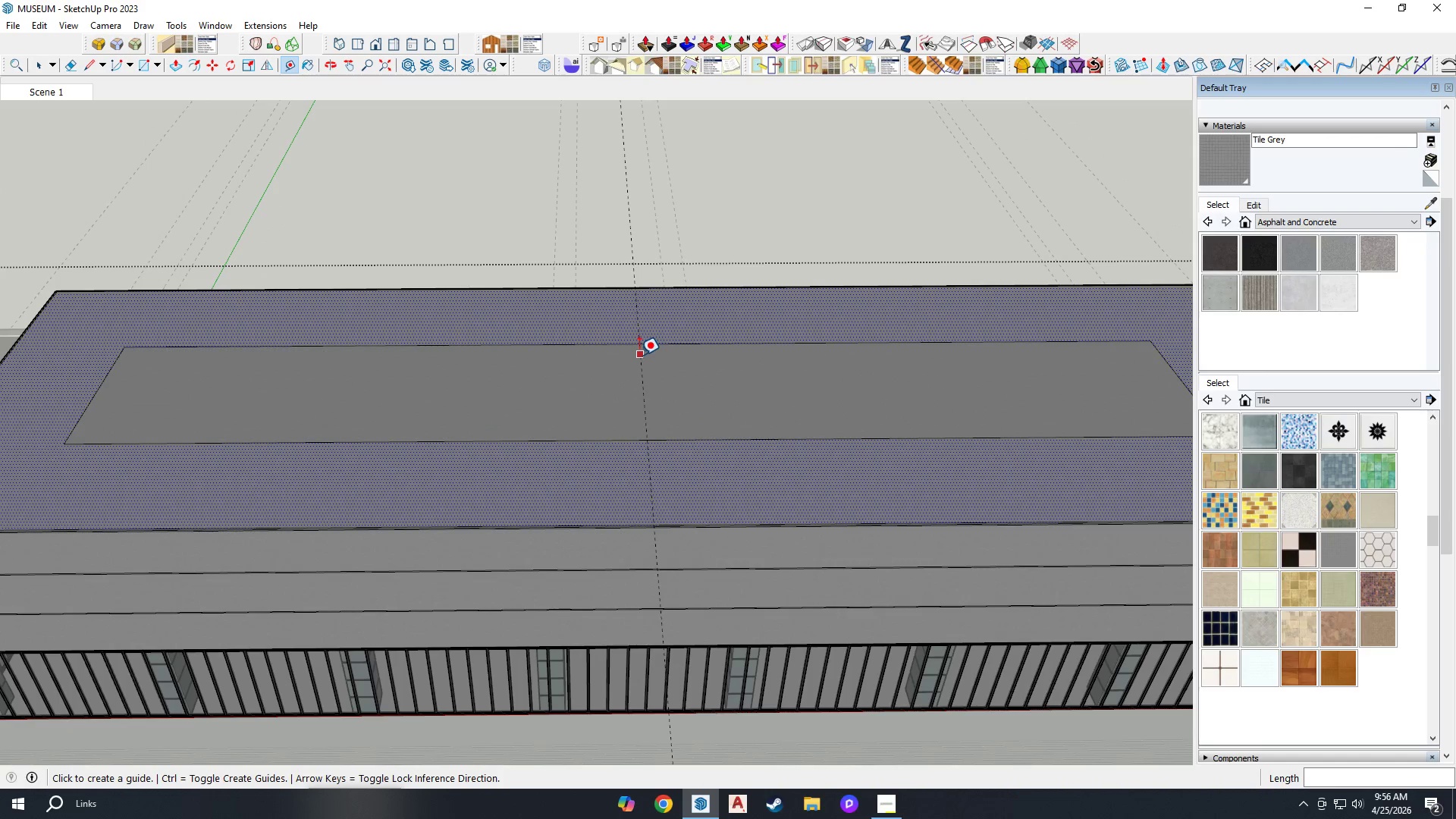 
type(10000)
 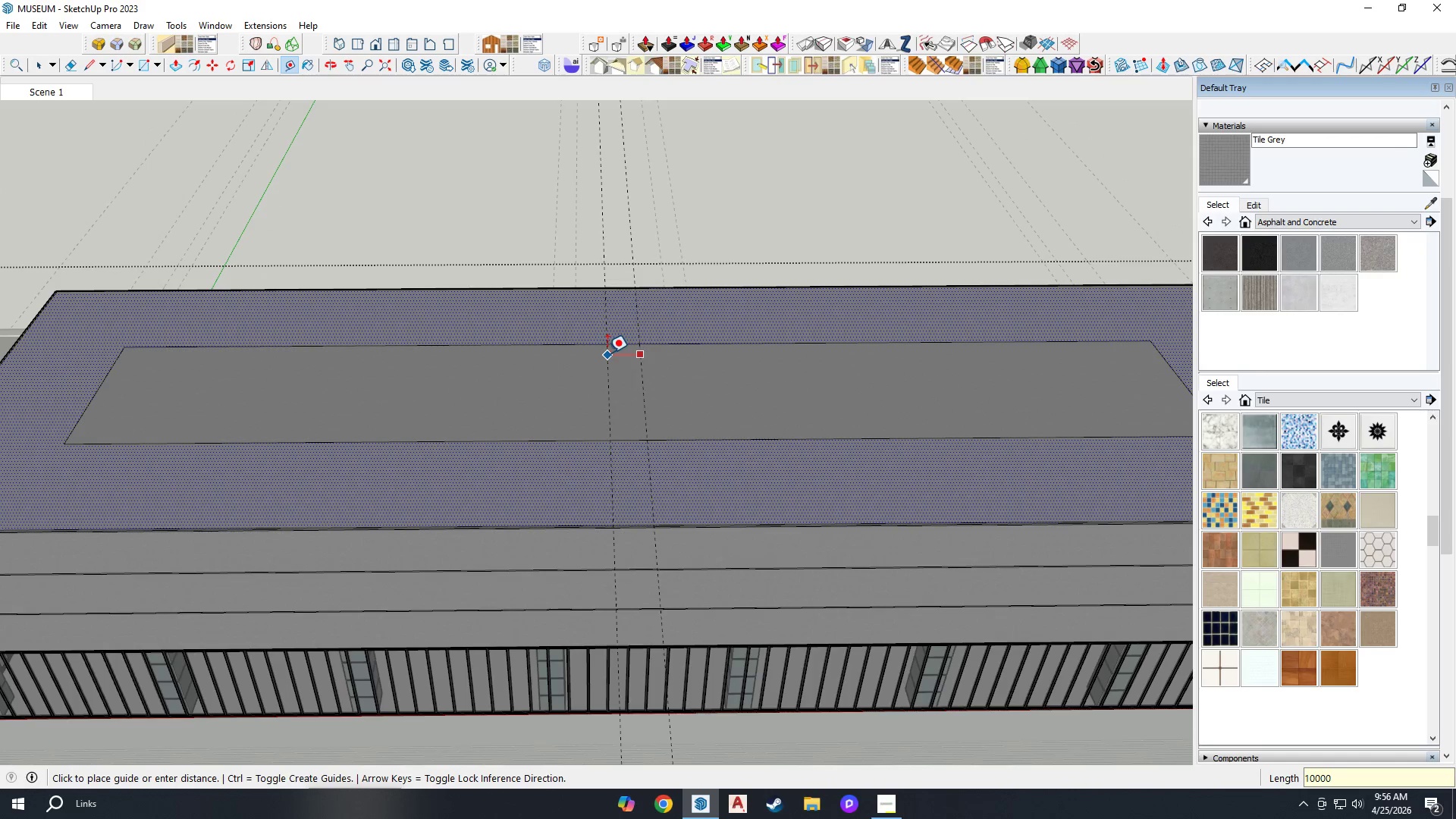 
key(Enter)
 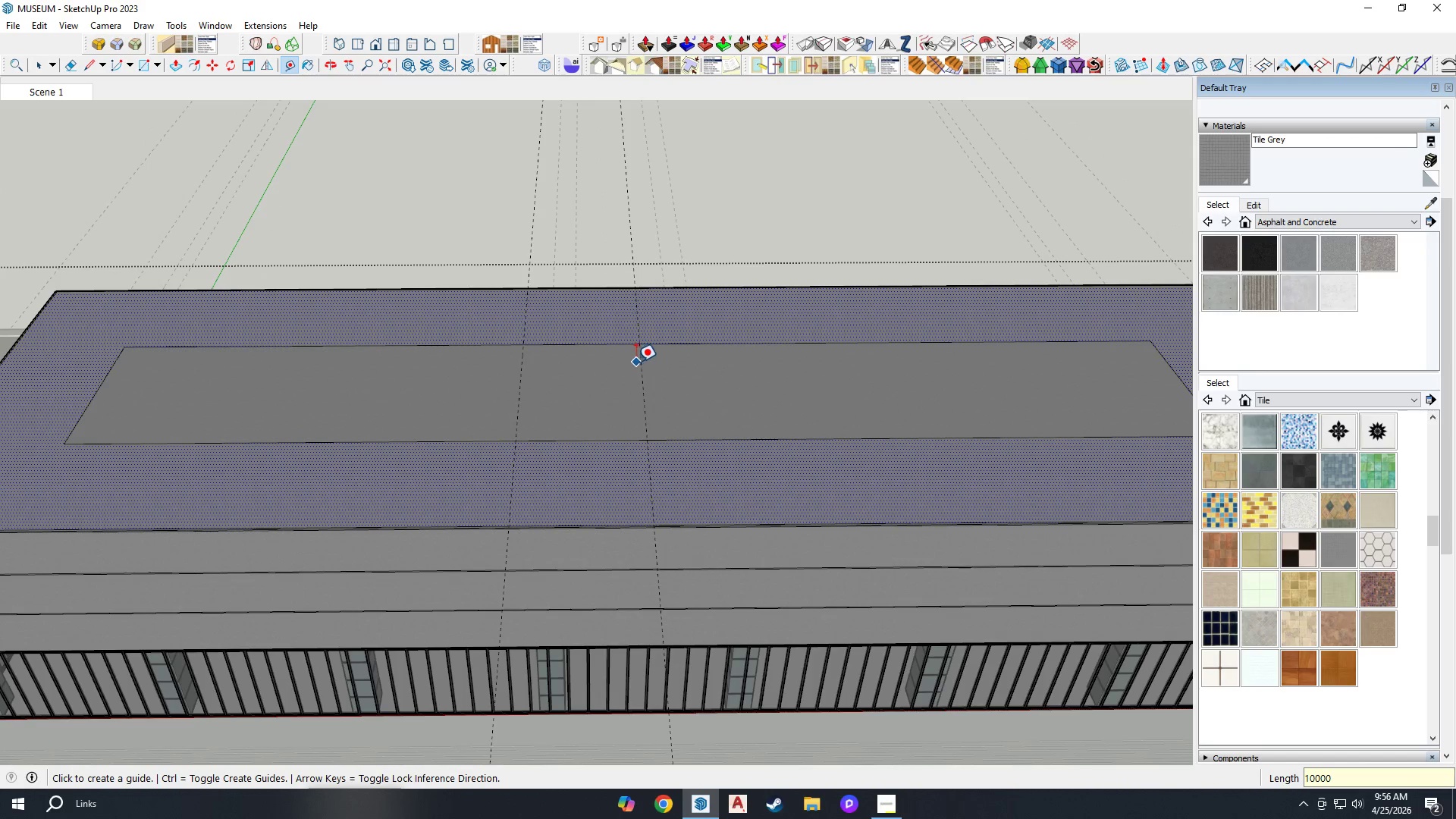 
left_click([641, 363])
 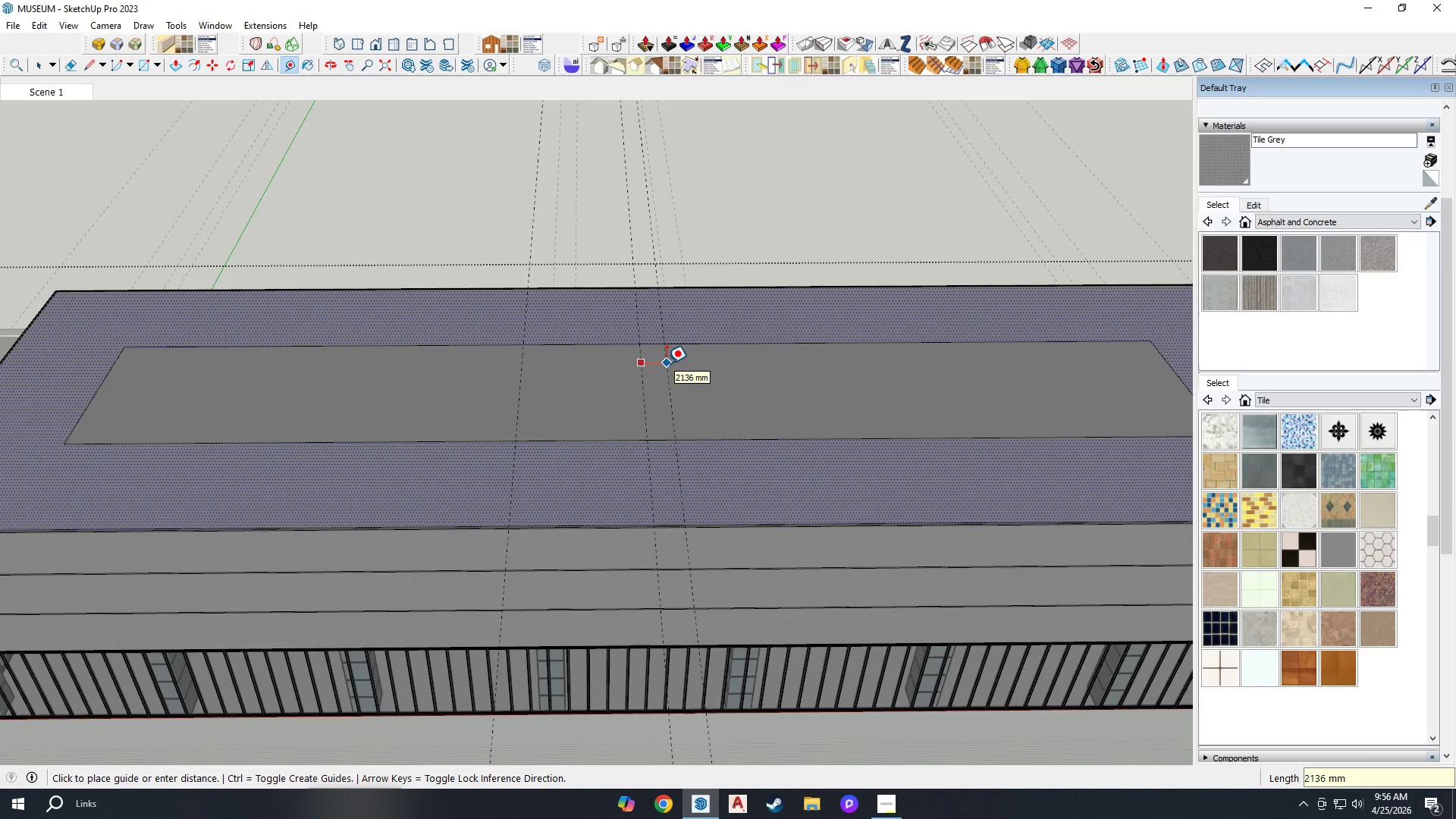 
type(10000)
 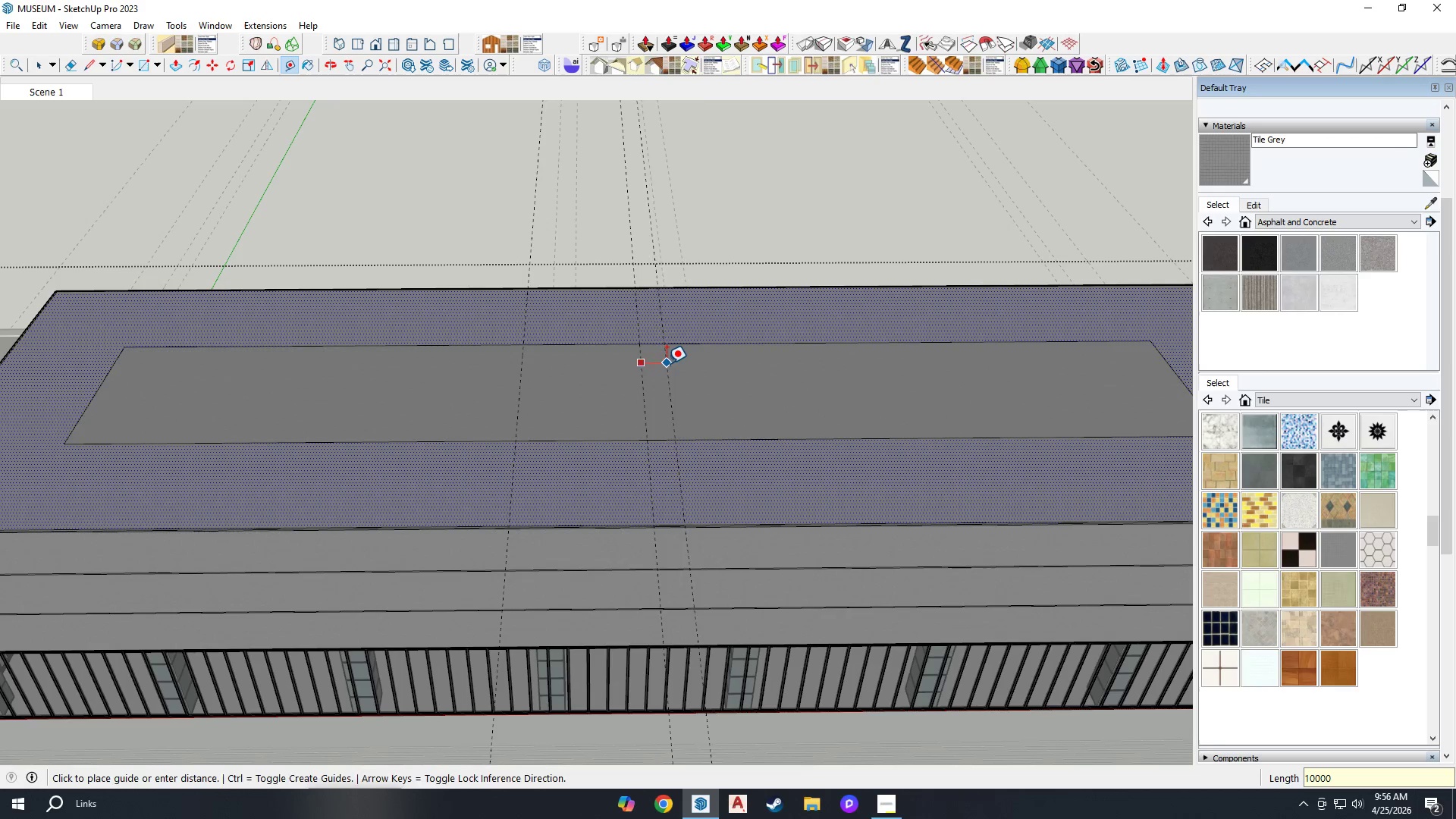 
key(Enter)
 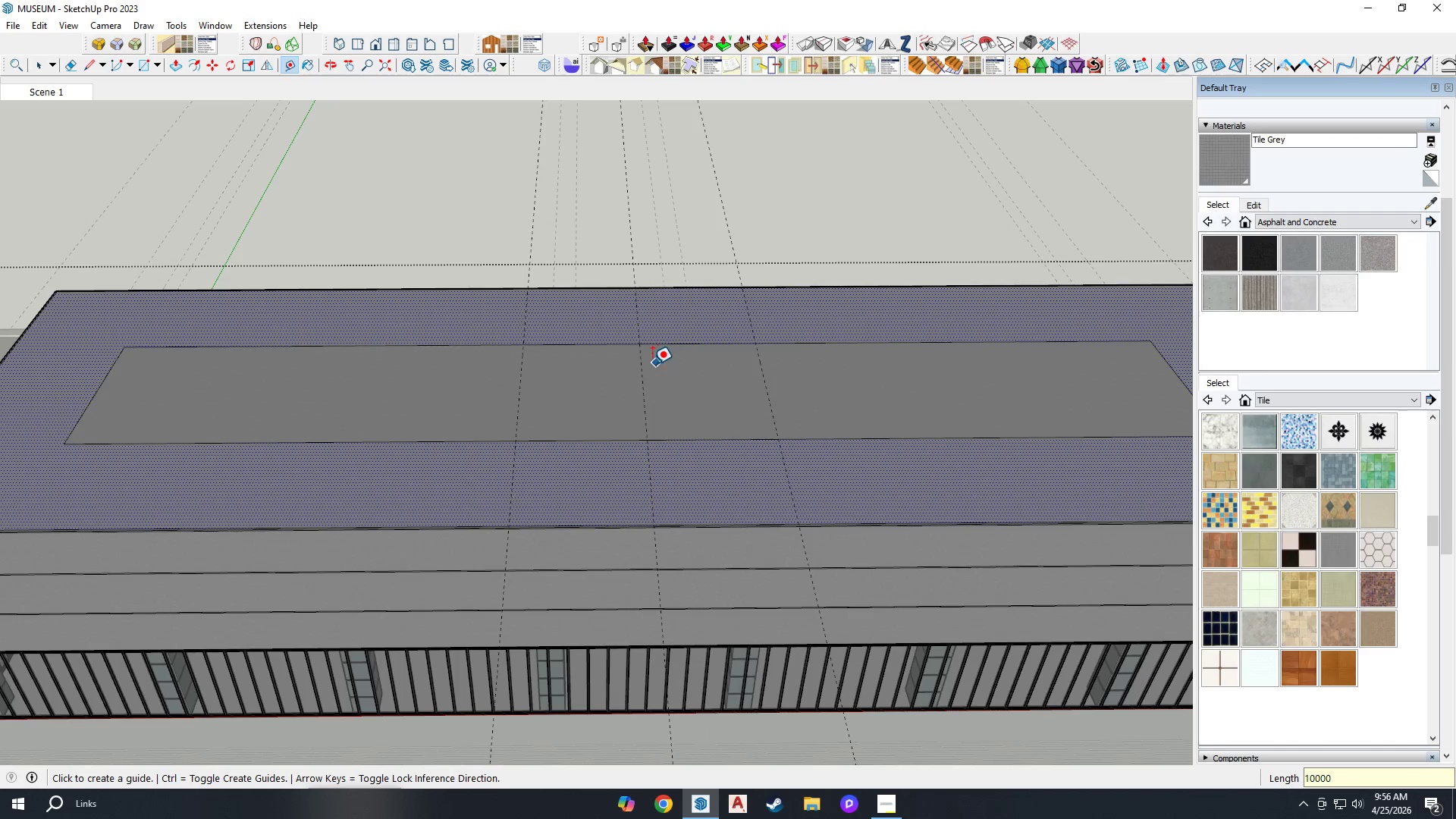 
key(R)
 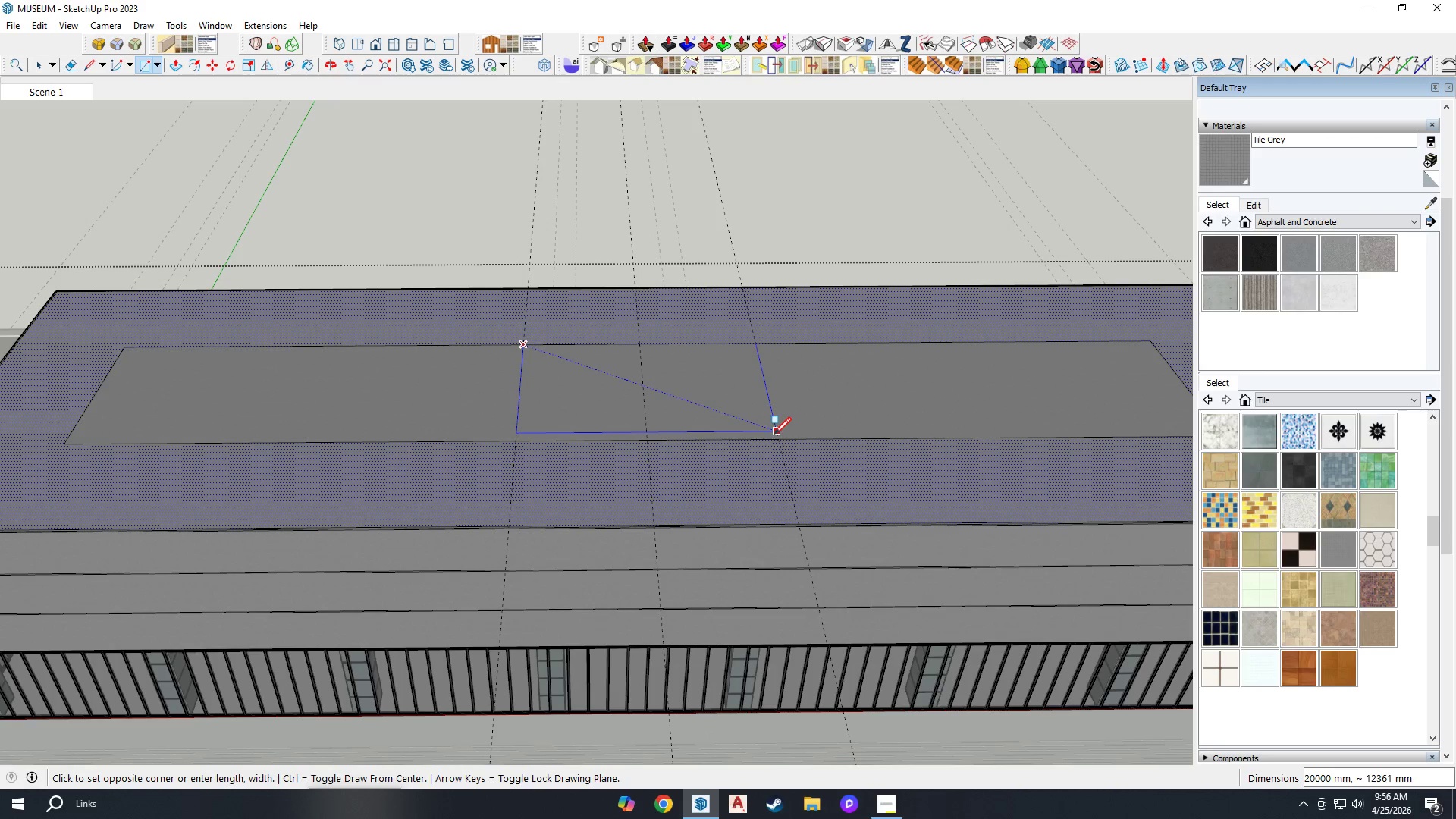 
left_click([774, 435])
 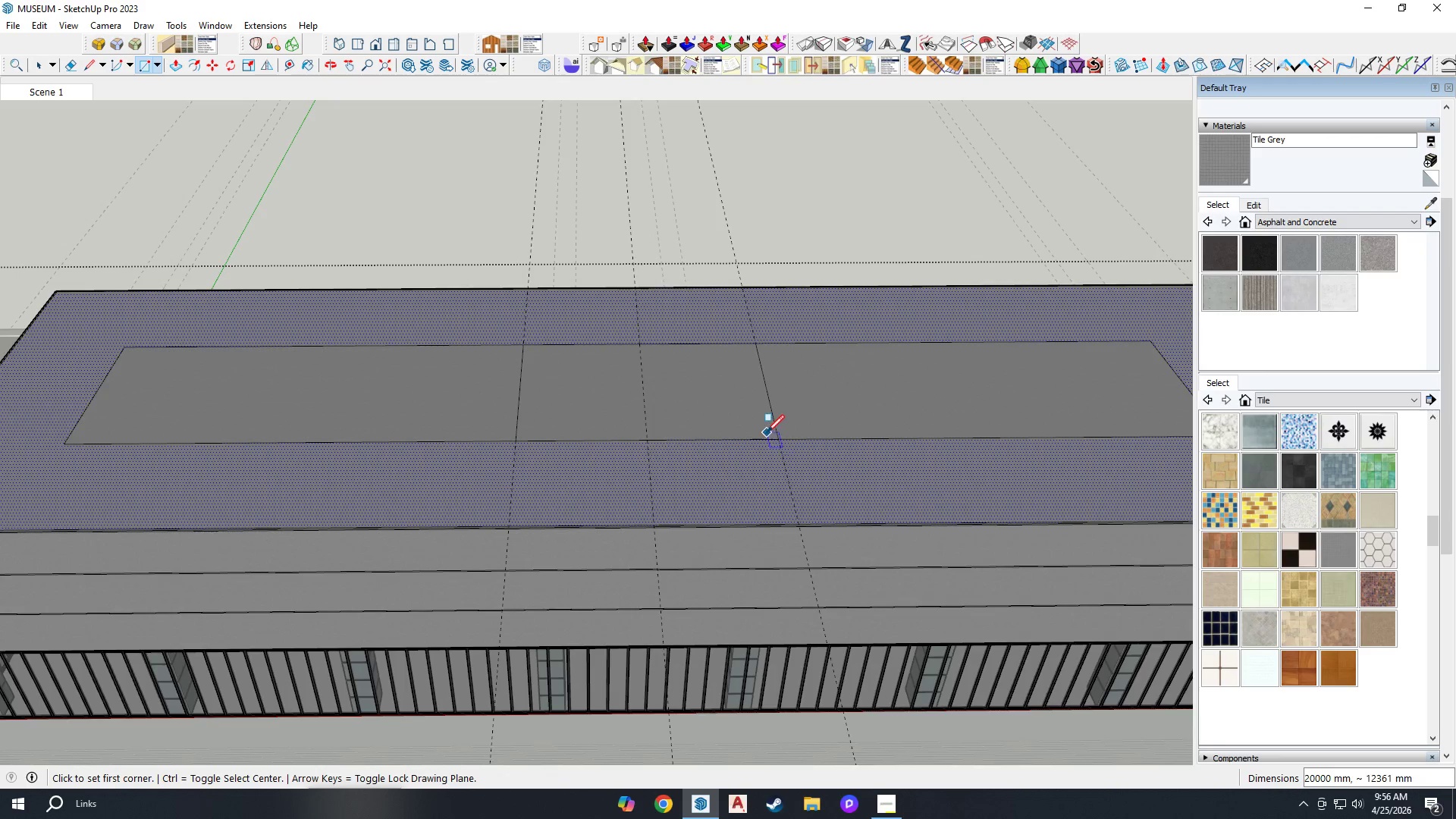 
key(Space)
 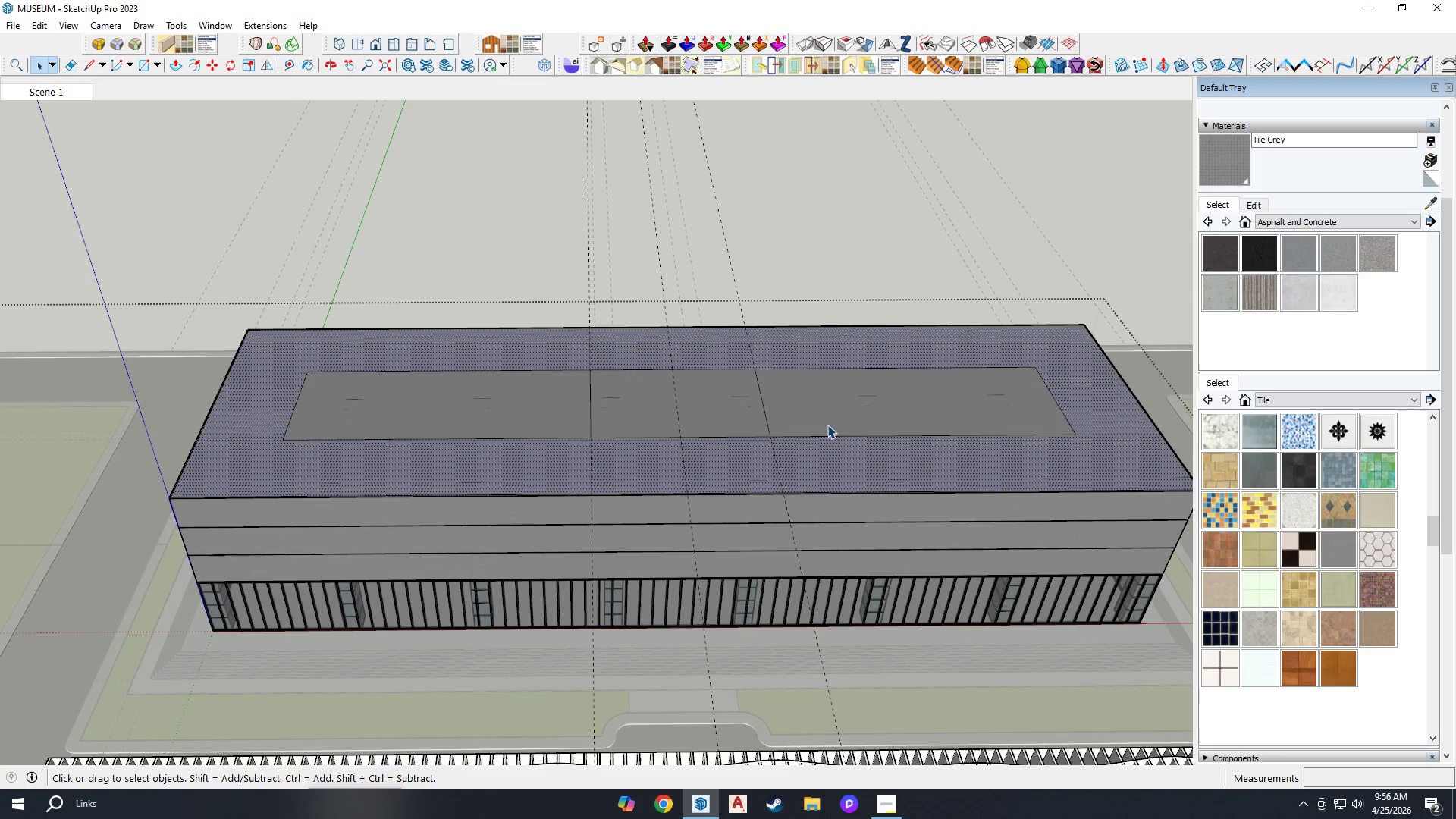 
key(E)
 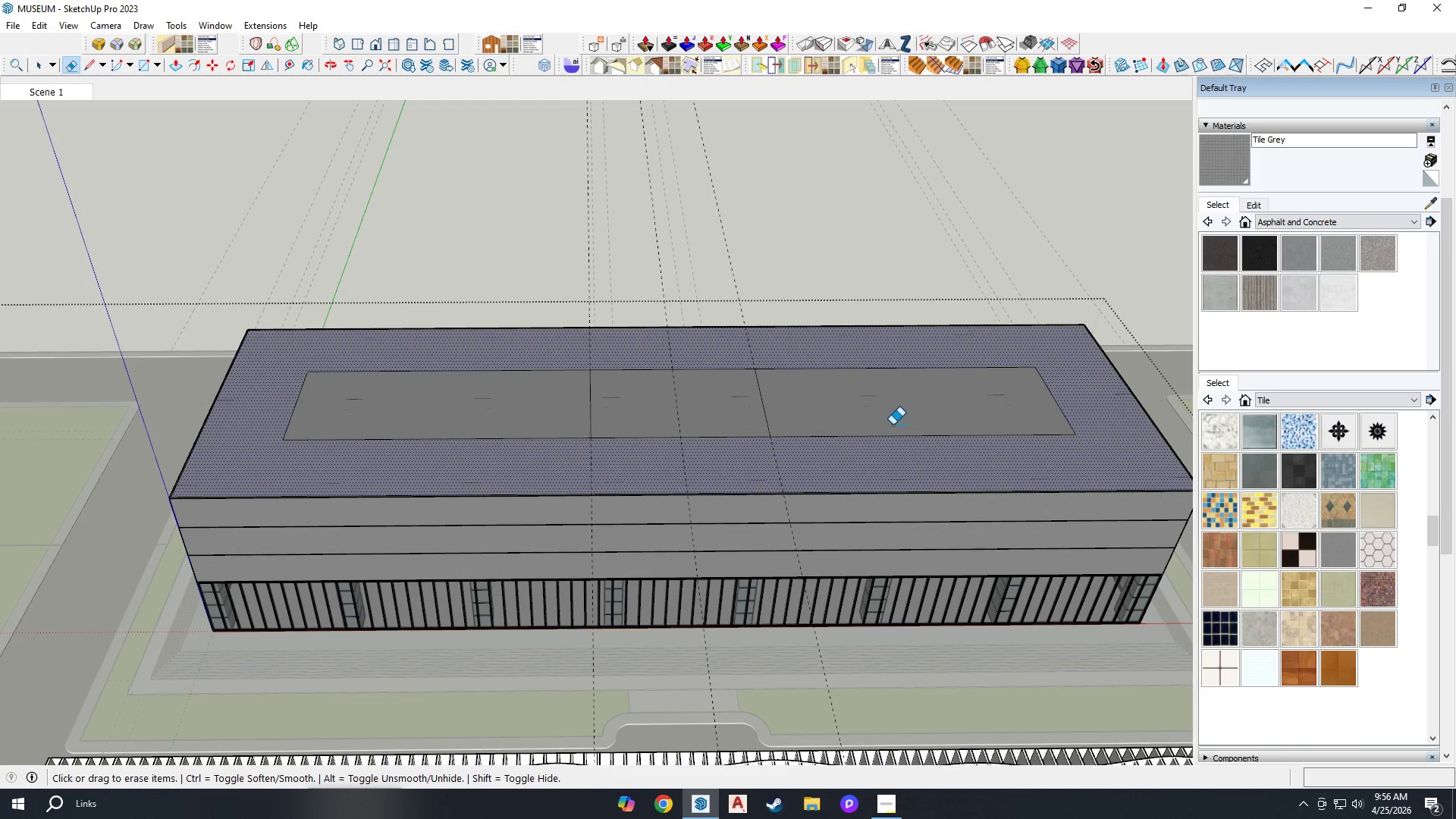 
scroll: coordinate [749, 431], scroll_direction: down, amount: 4.0
 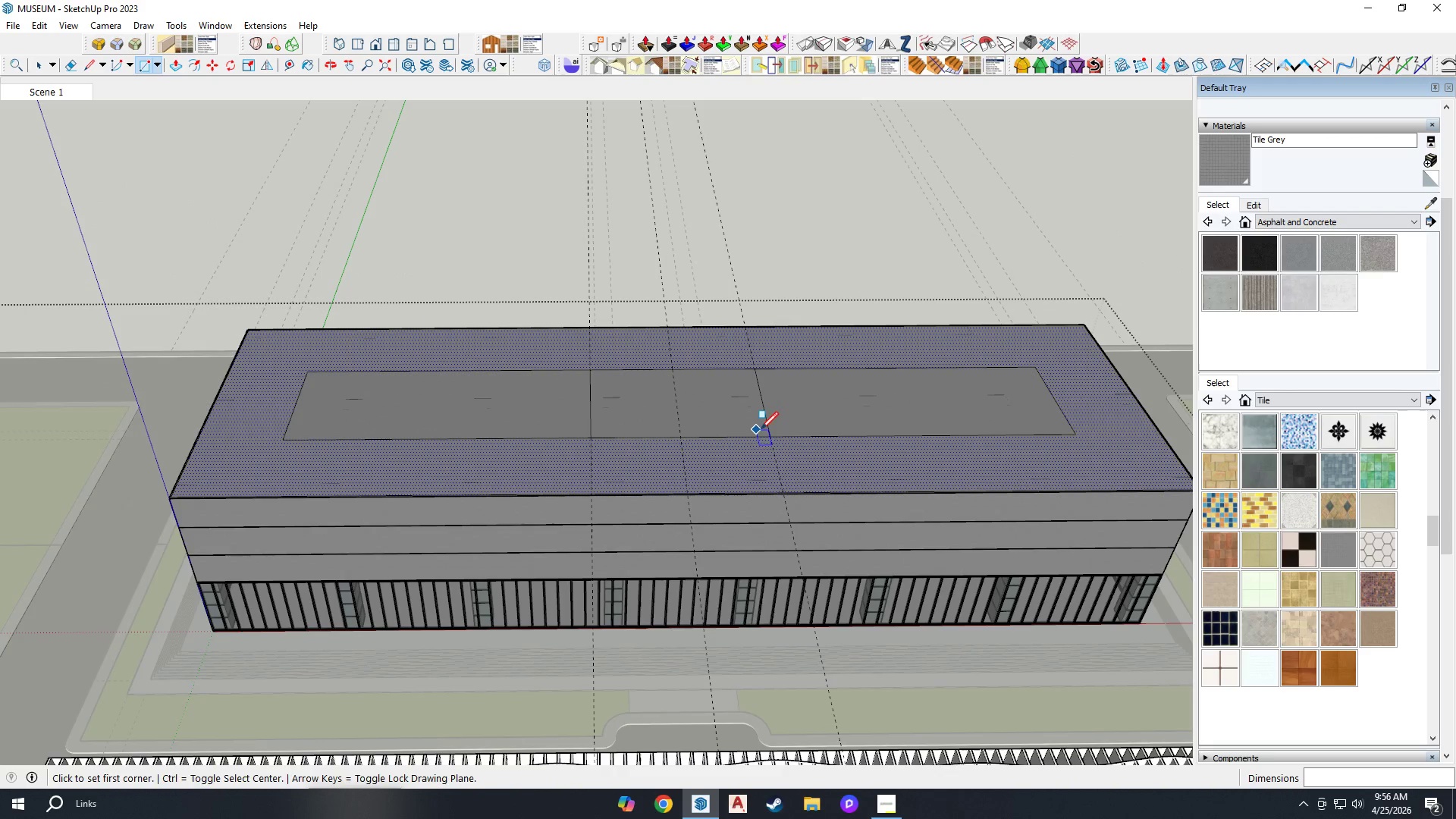 
left_click_drag(start_coordinate=[893, 428], to_coordinate=[909, 435])
 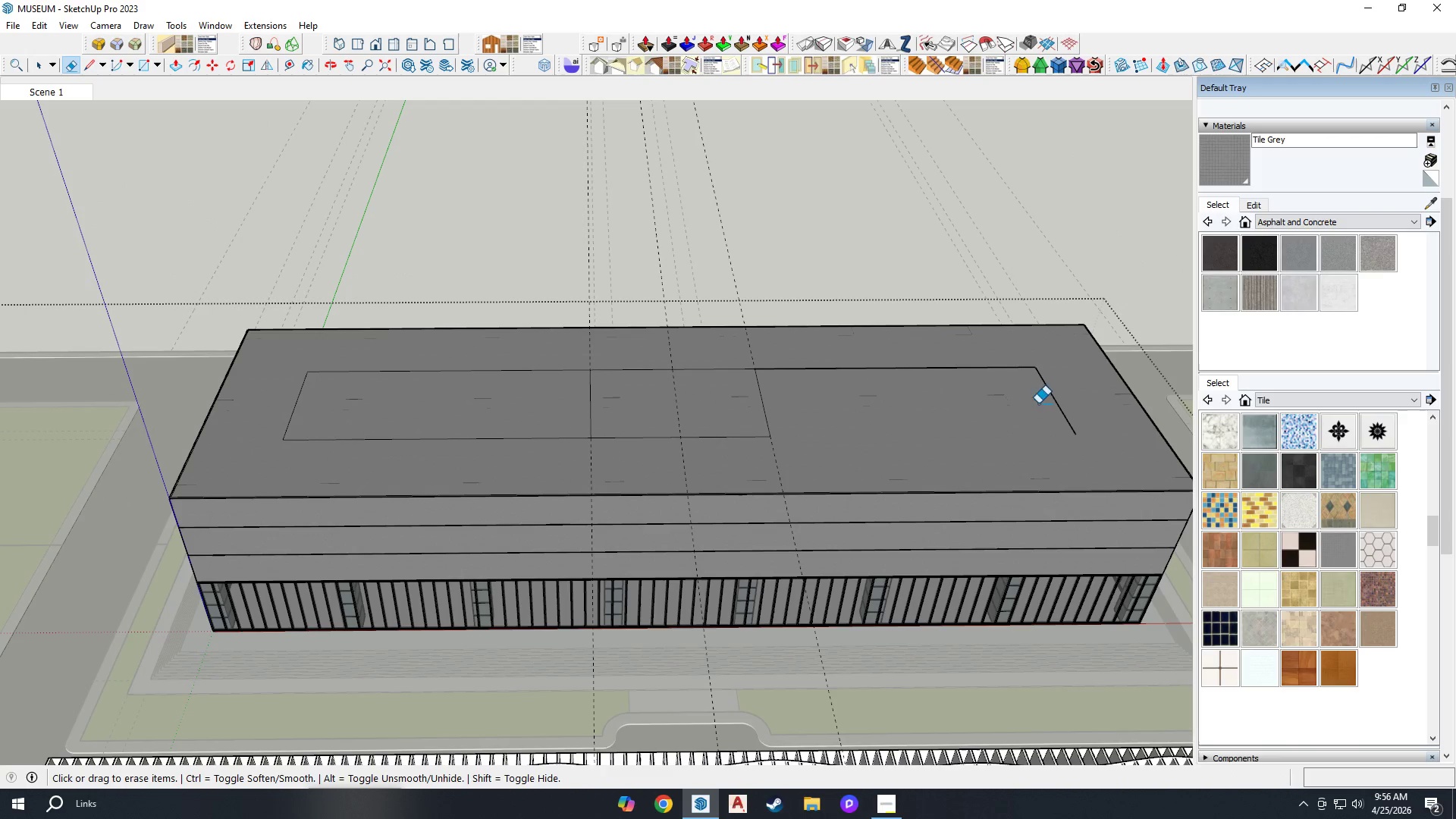 
left_click_drag(start_coordinate=[1046, 387], to_coordinate=[1017, 364])
 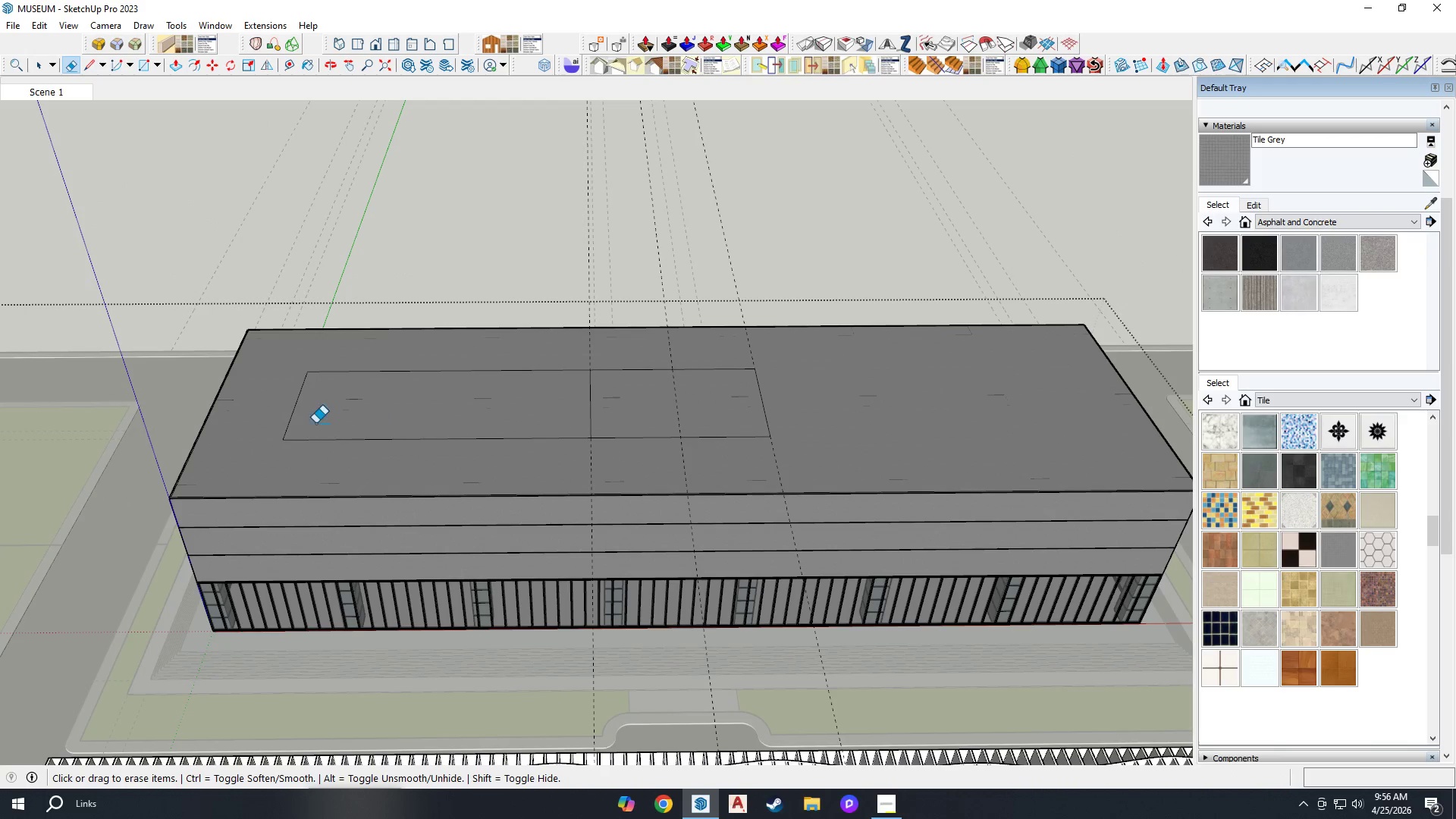 
left_click_drag(start_coordinate=[293, 439], to_coordinate=[300, 399])
 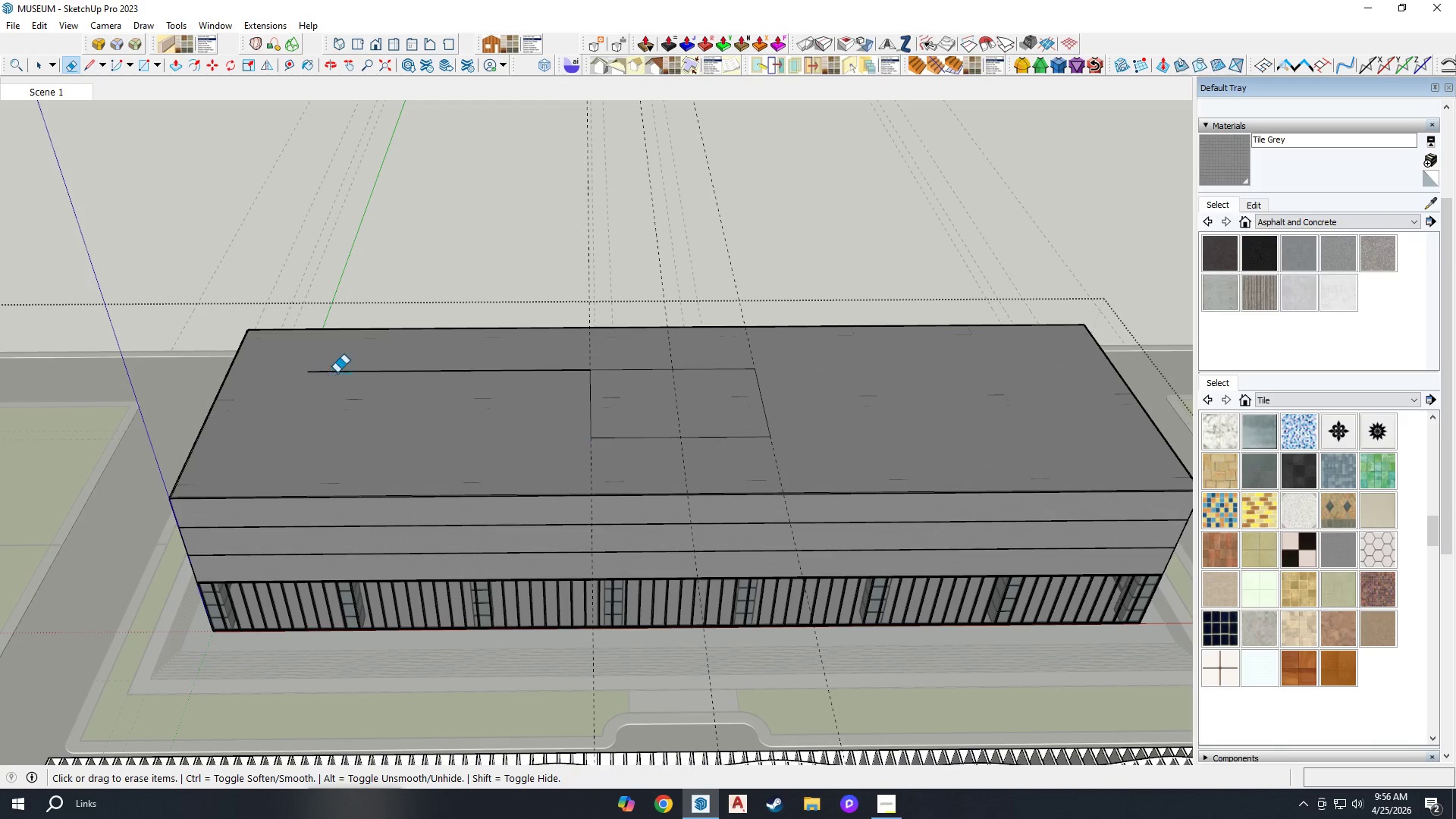 
left_click_drag(start_coordinate=[347, 366], to_coordinate=[360, 359])
 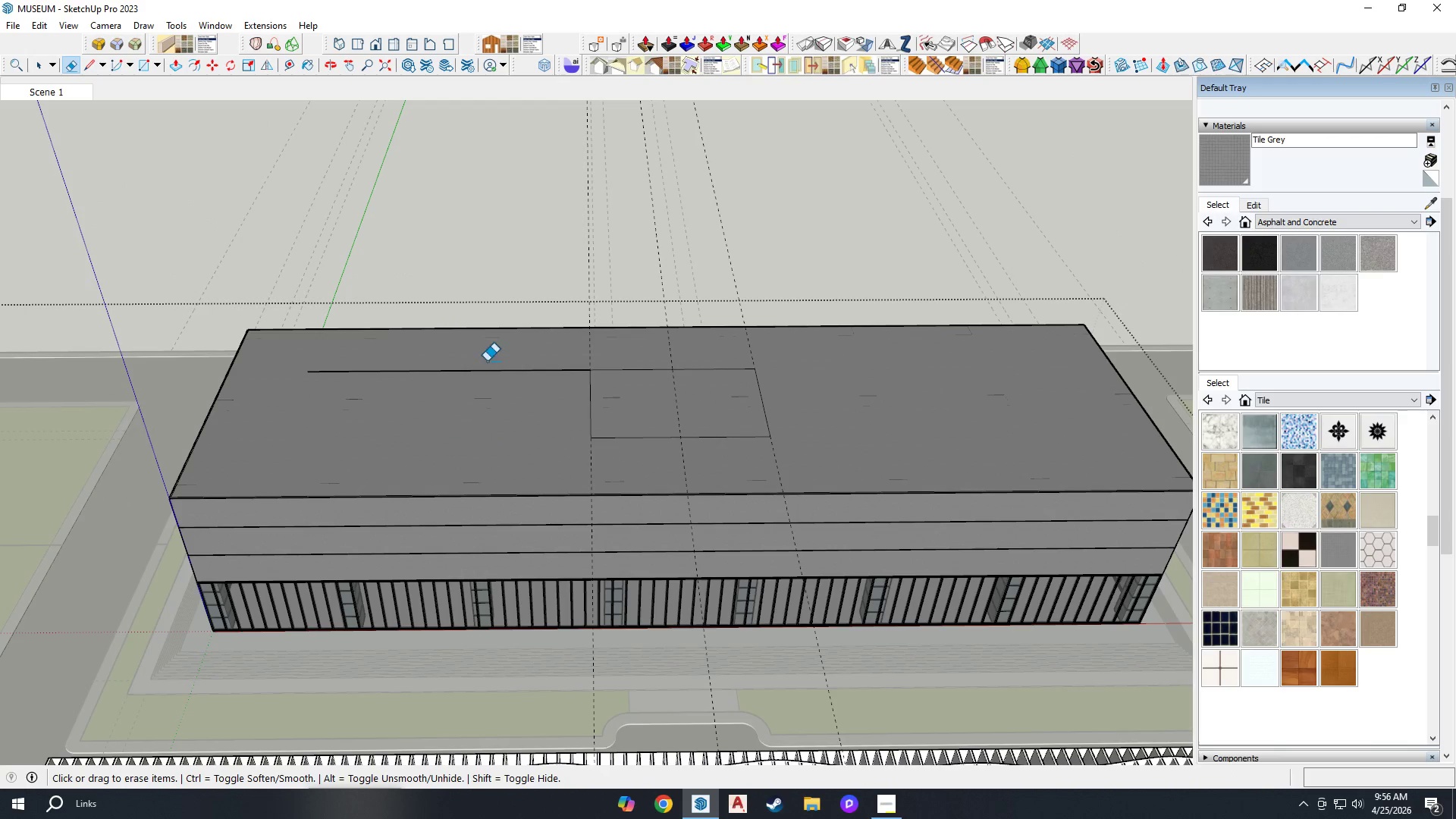 
left_click_drag(start_coordinate=[472, 369], to_coordinate=[490, 377])
 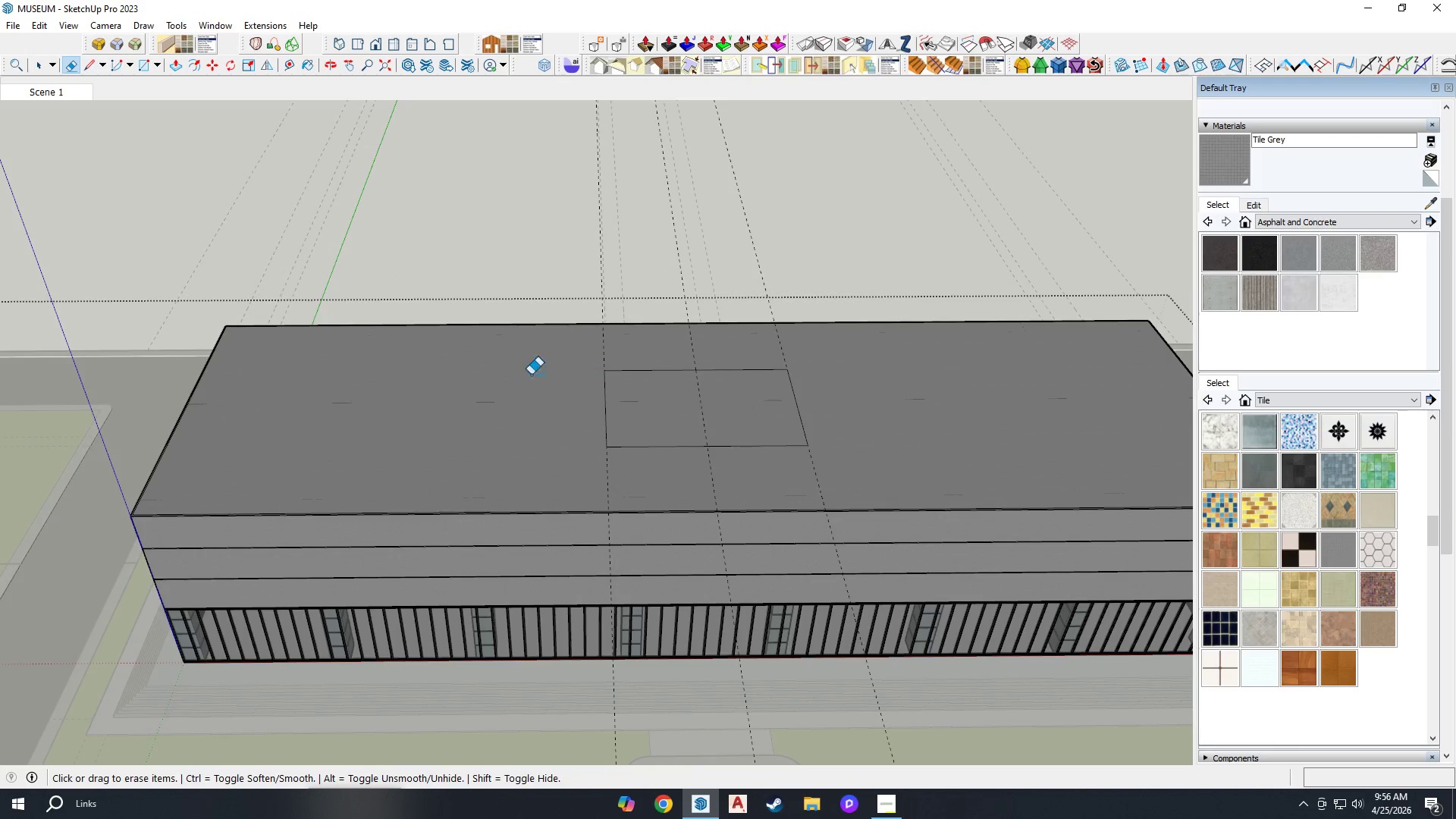 
scroll: coordinate [635, 367], scroll_direction: up, amount: 6.0
 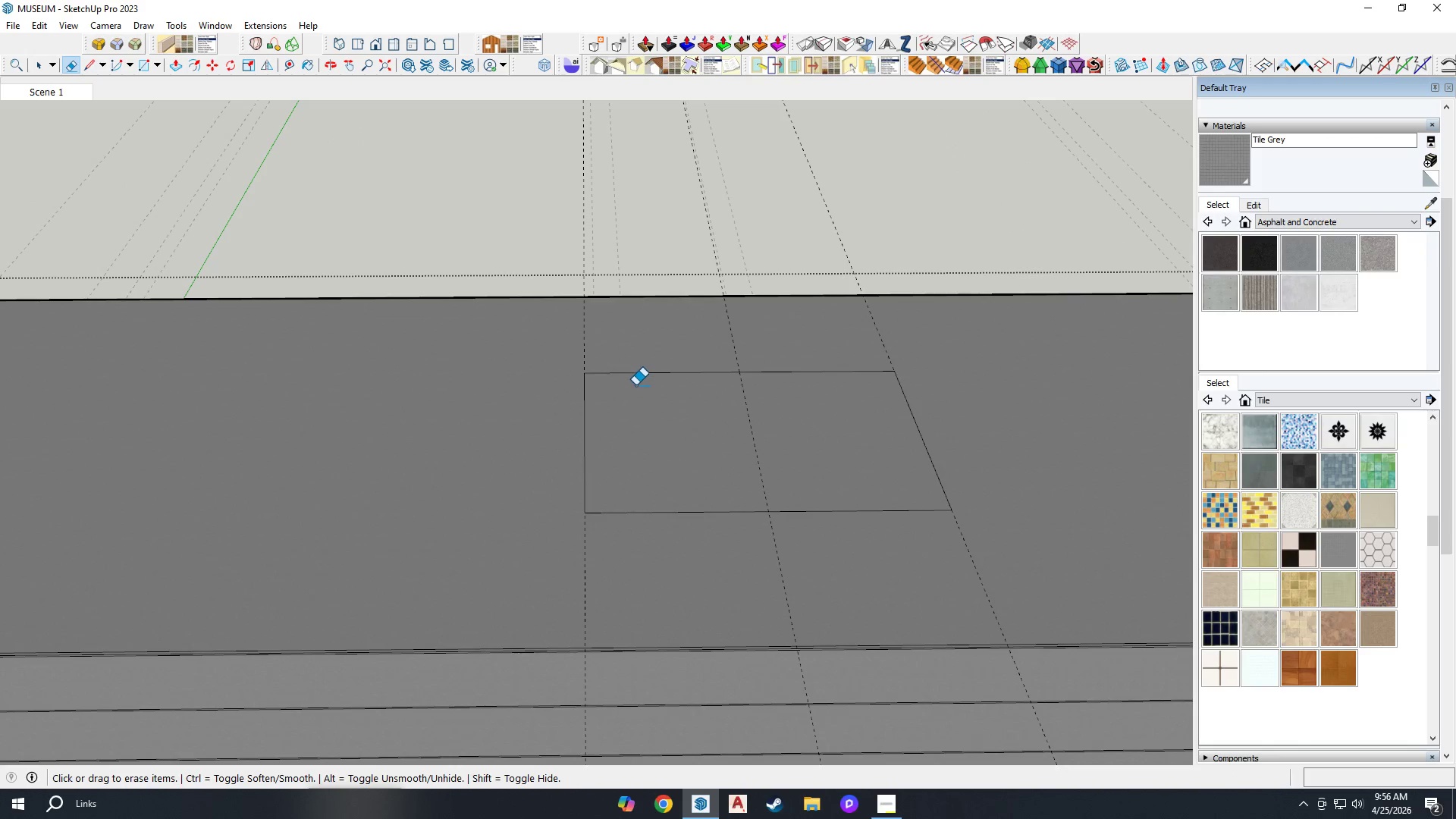 
key(F)
 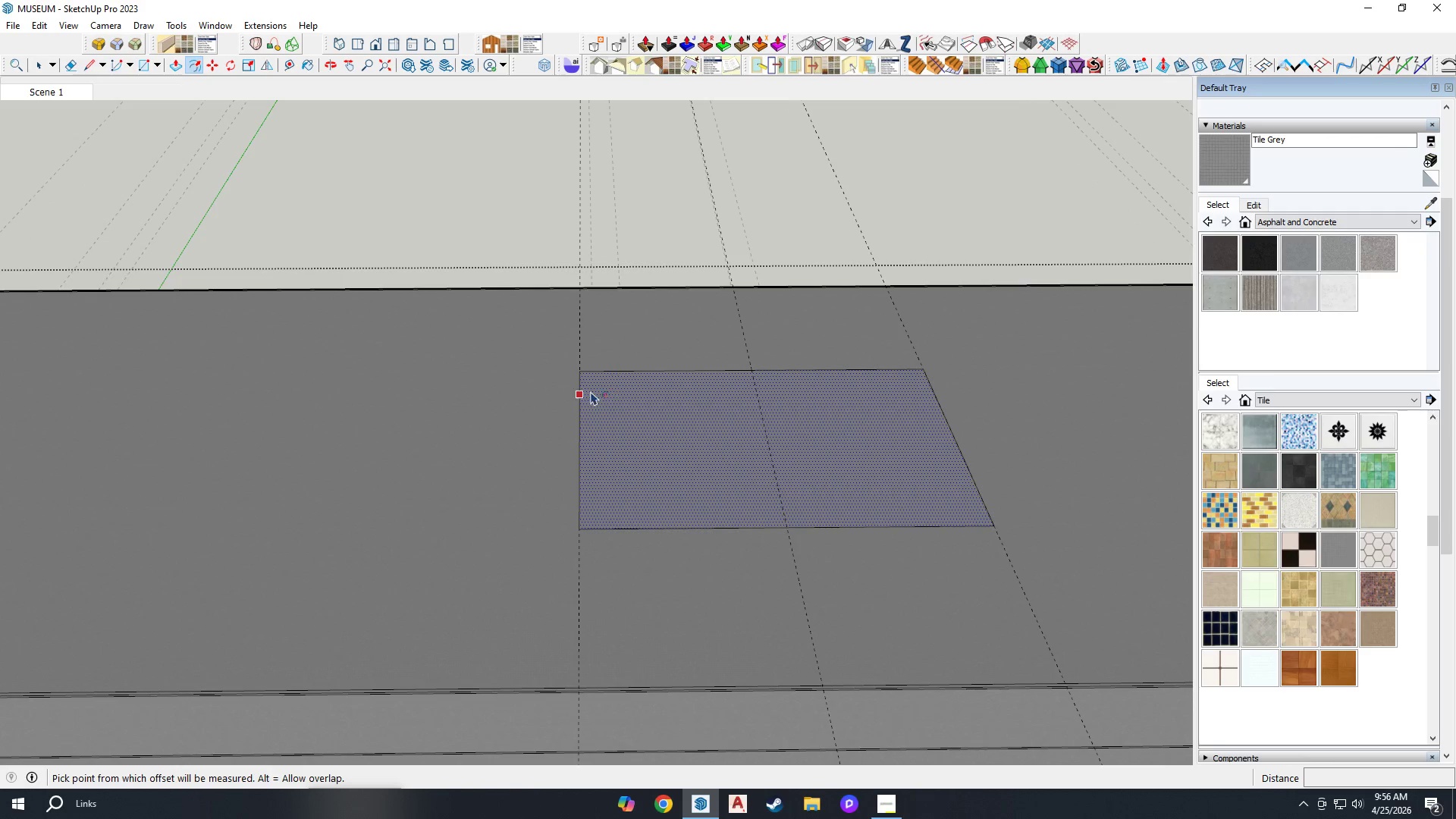 
left_click([591, 385])
 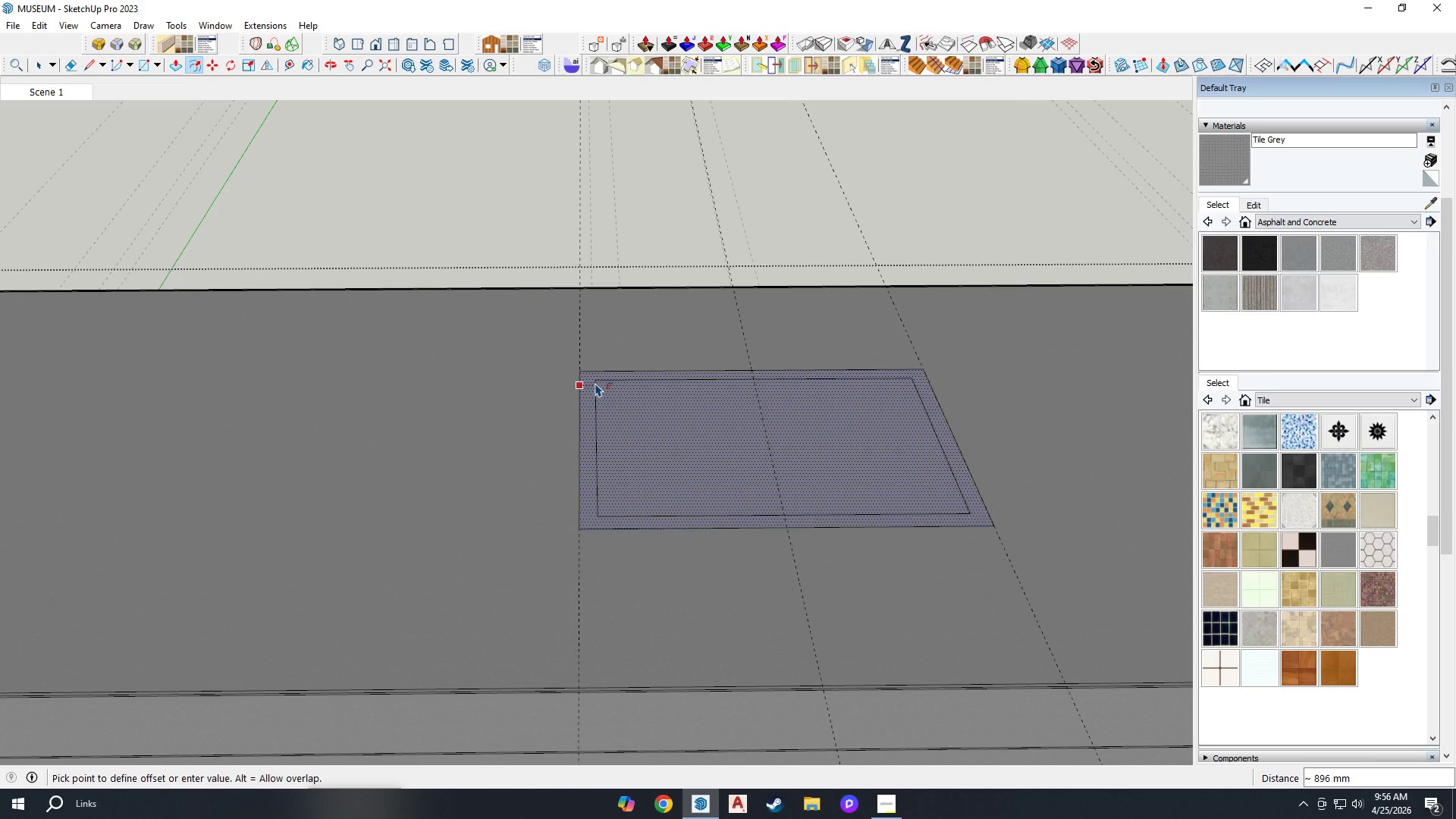 
scroll: coordinate [627, 389], scroll_direction: up, amount: 1.0
 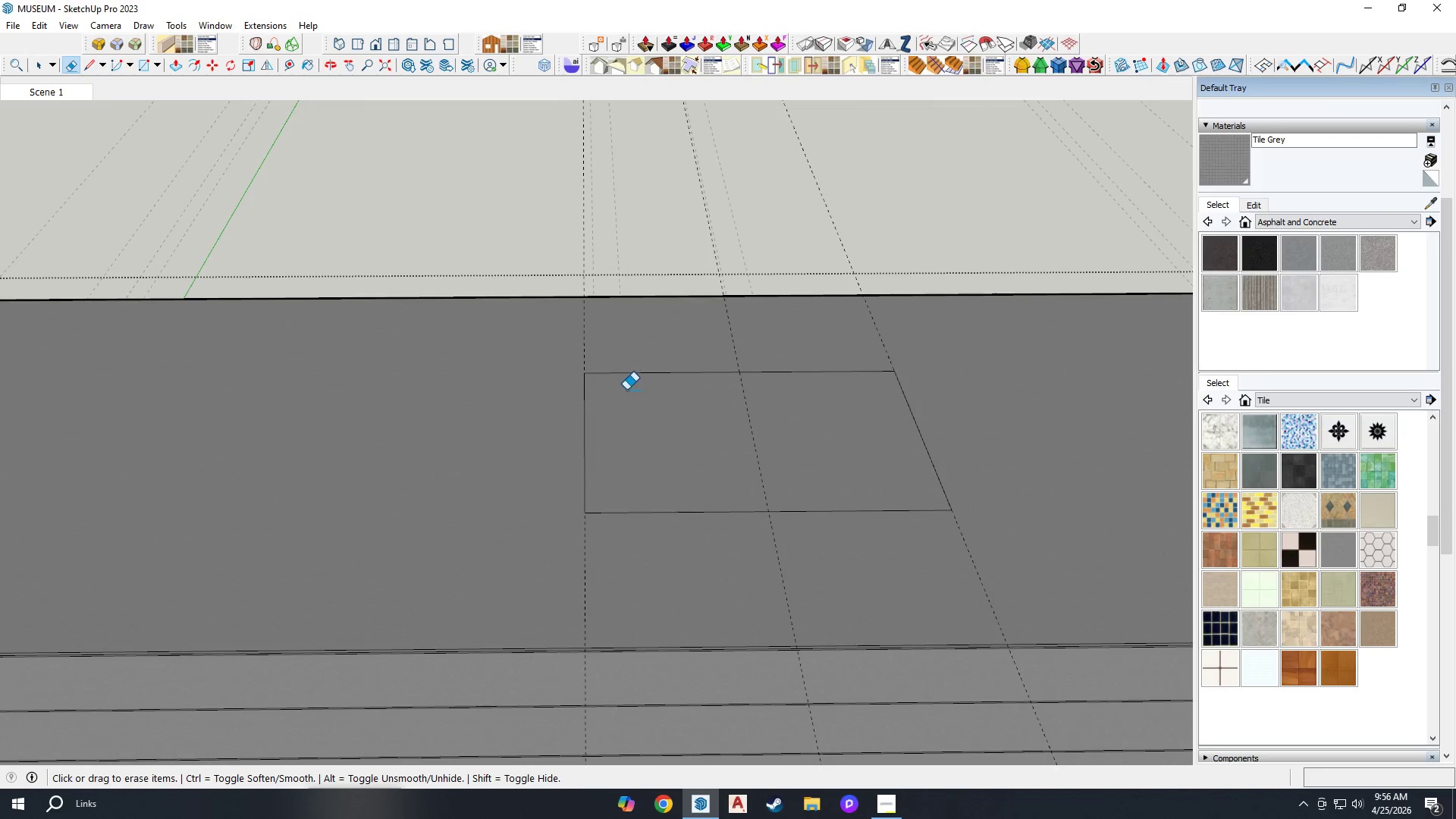 
type(150)
 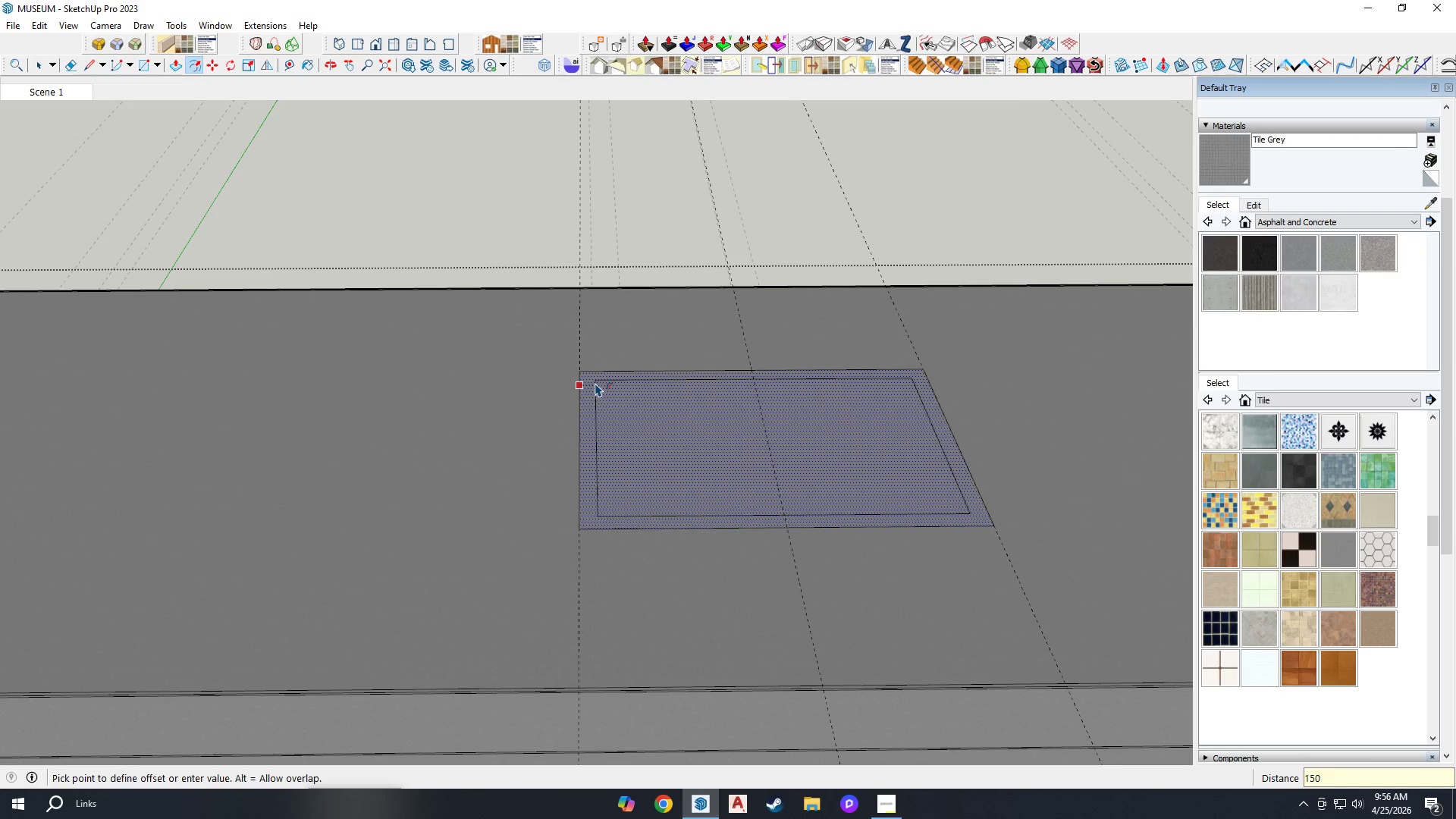 
key(Enter)
 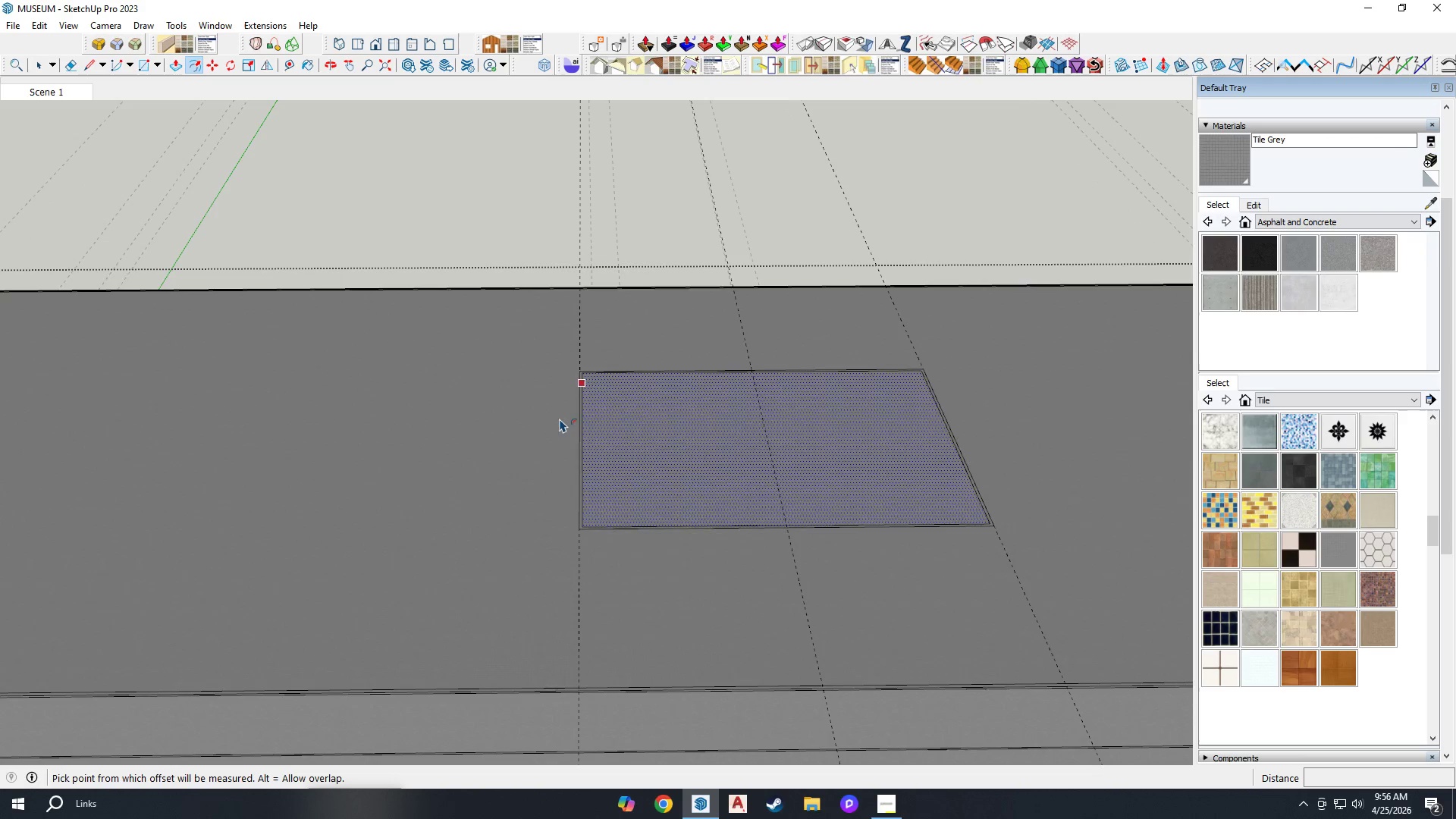 
scroll: coordinate [762, 478], scroll_direction: up, amount: 3.0
 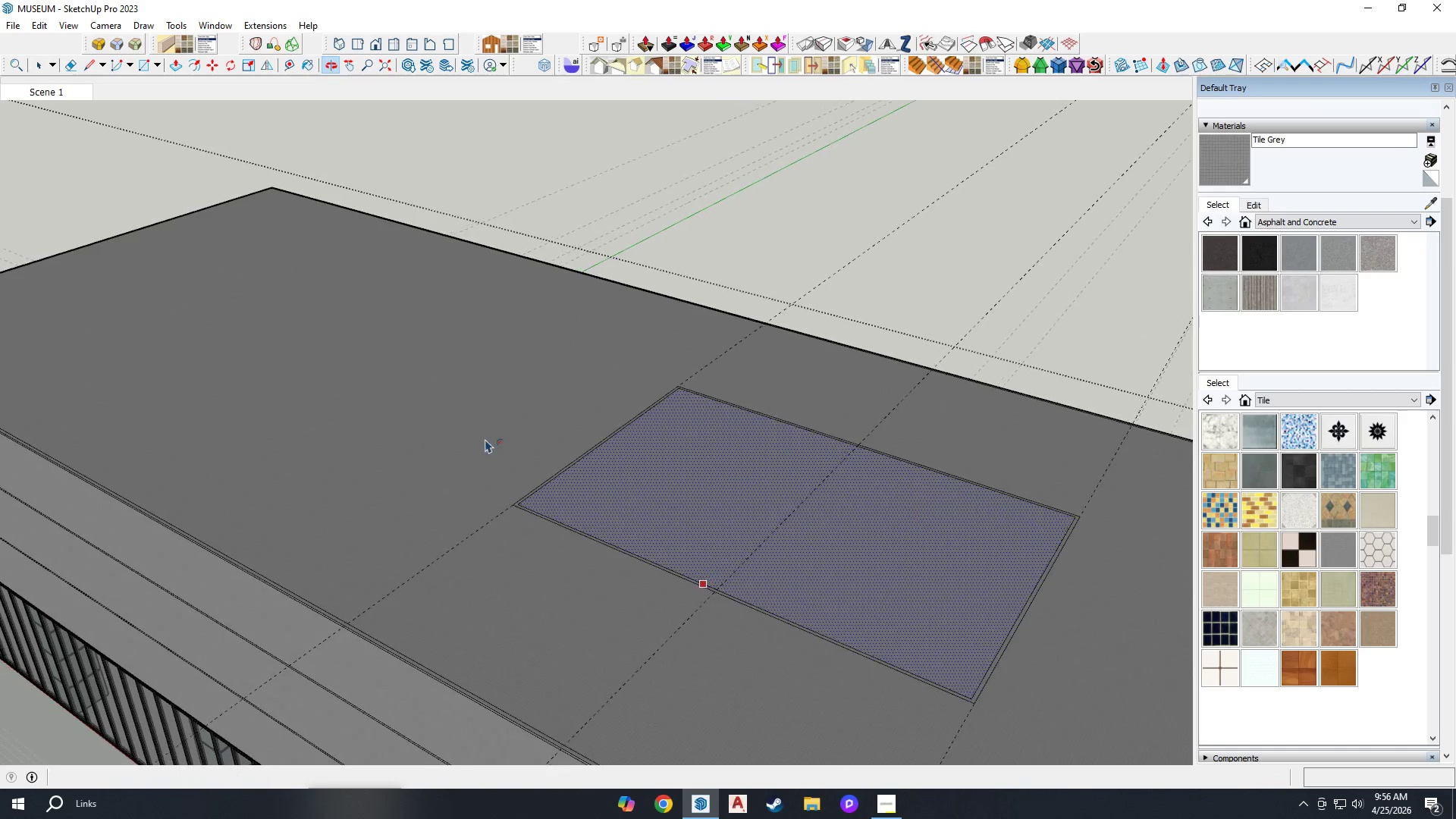 
scroll: coordinate [544, 447], scroll_direction: down, amount: 3.0
 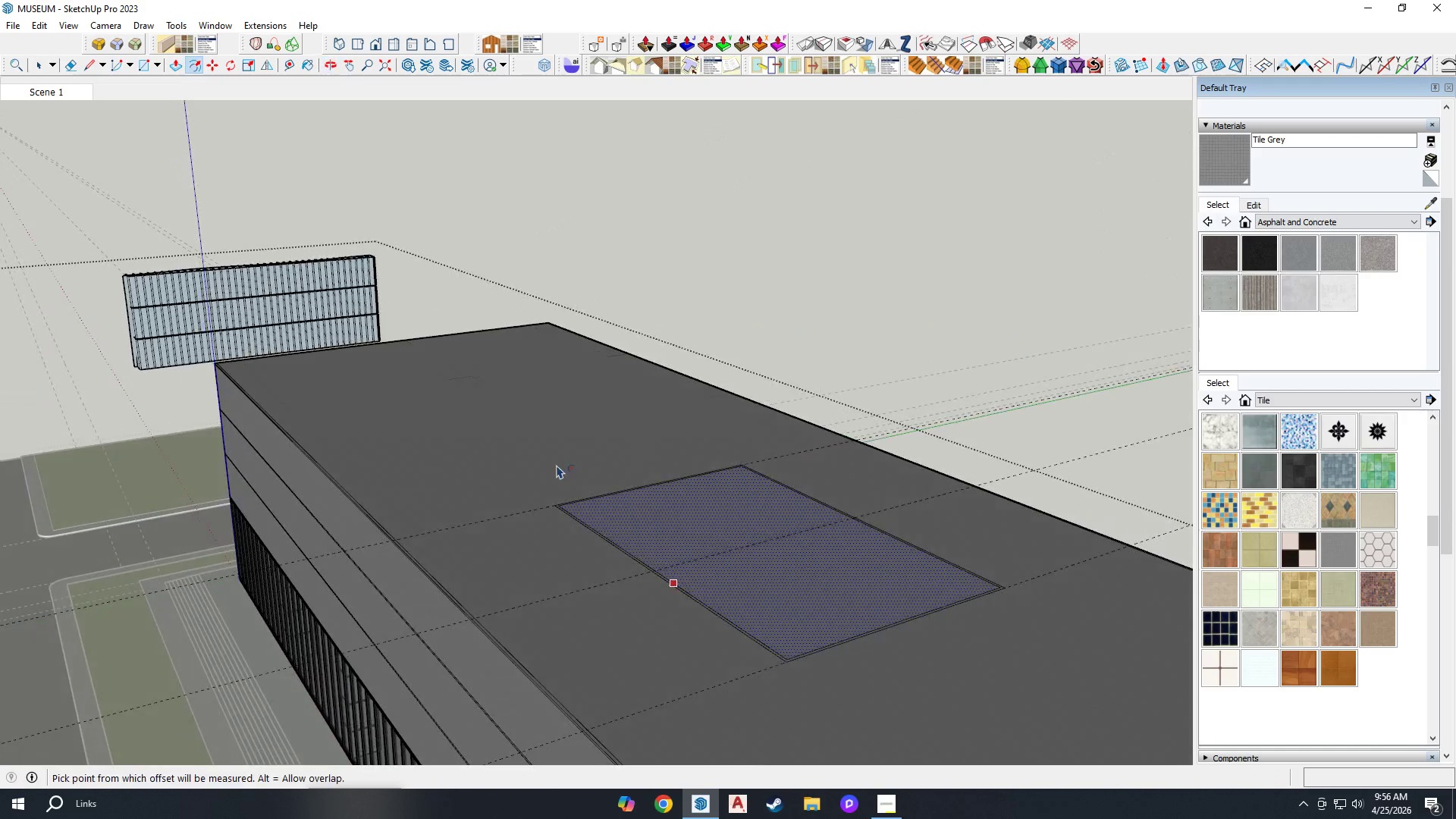 
scroll: coordinate [889, 632], scroll_direction: up, amount: 3.0
 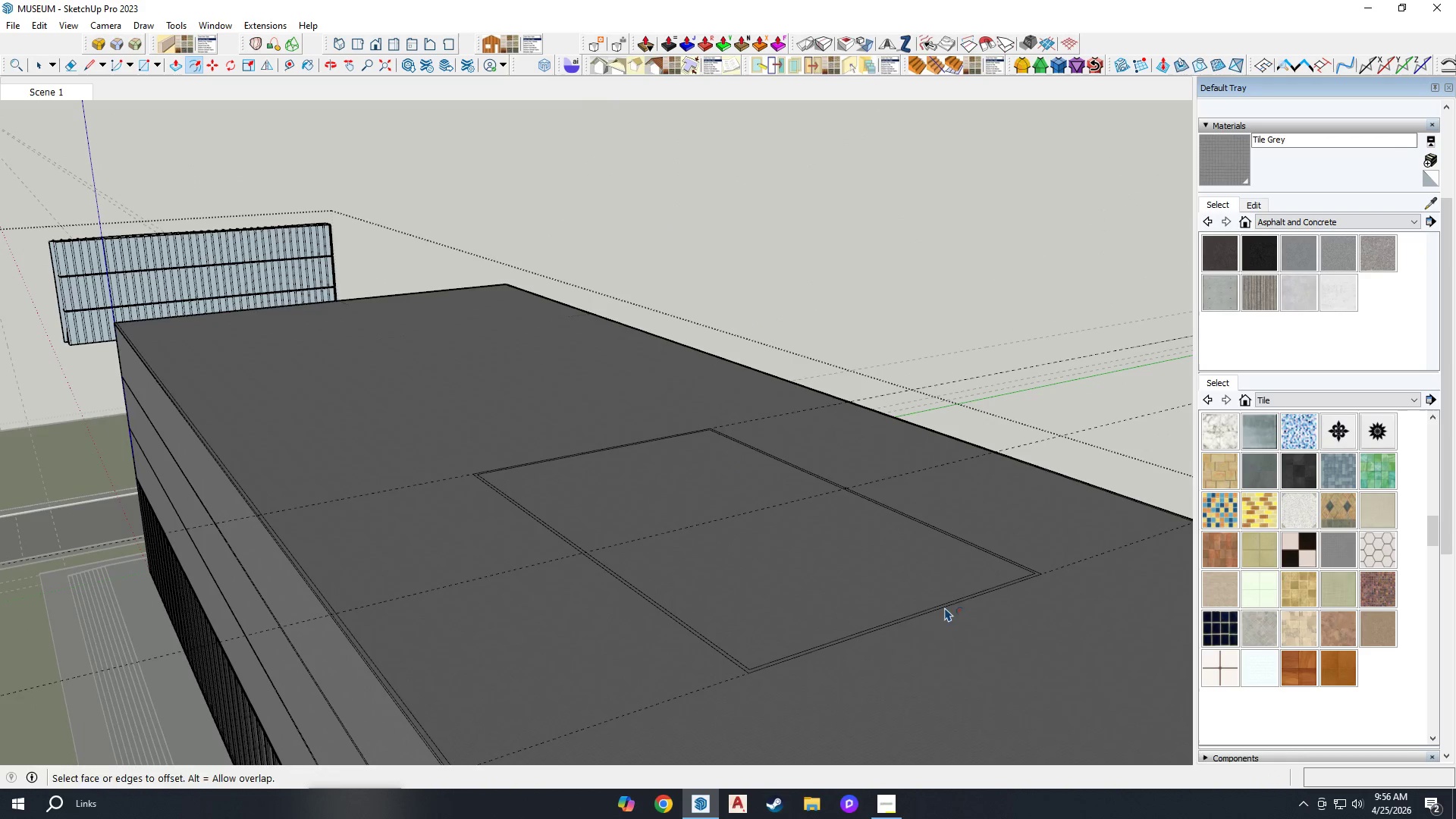 
key(P)
 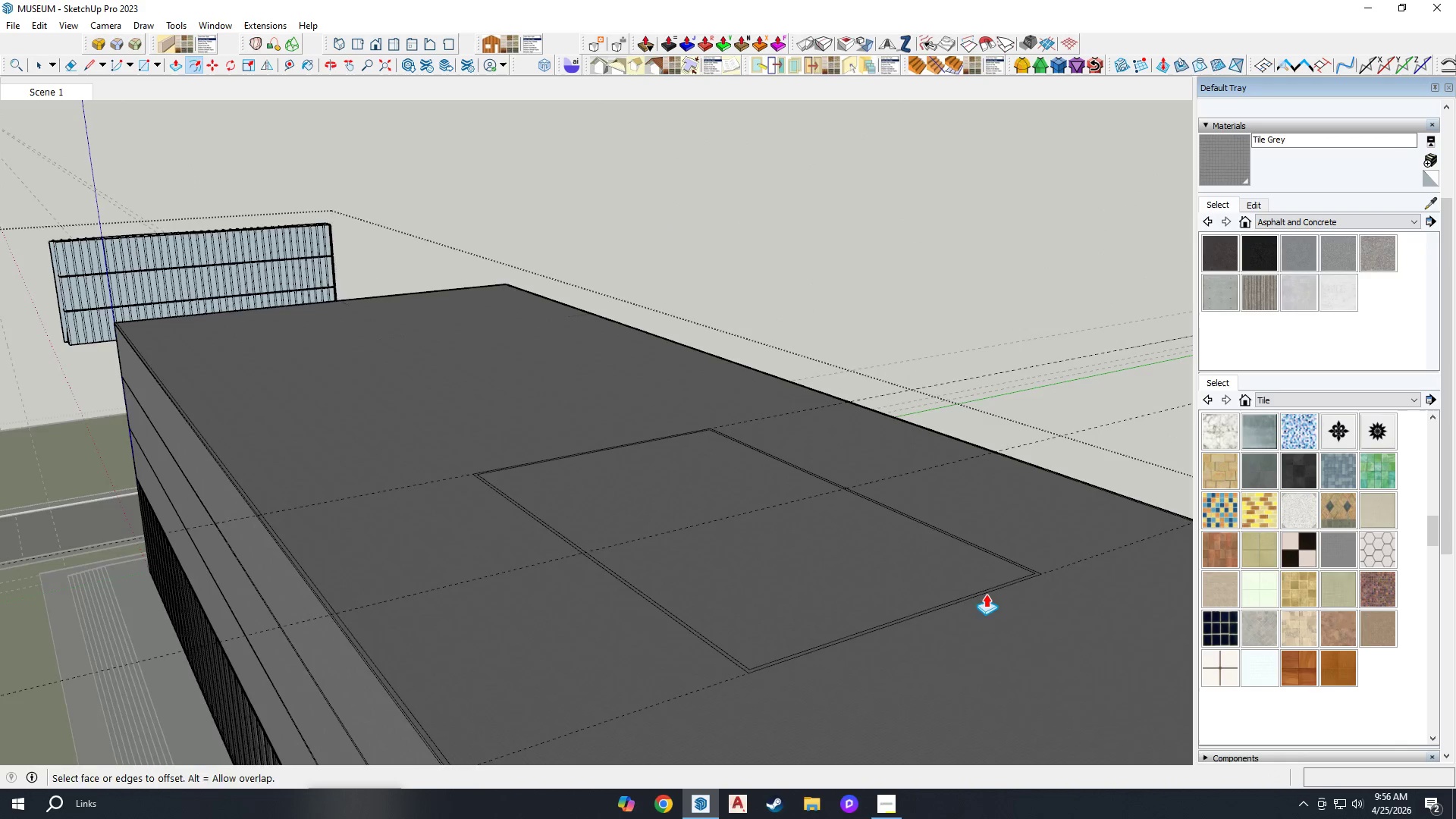 
scroll: coordinate [1040, 573], scroll_direction: up, amount: 7.0
 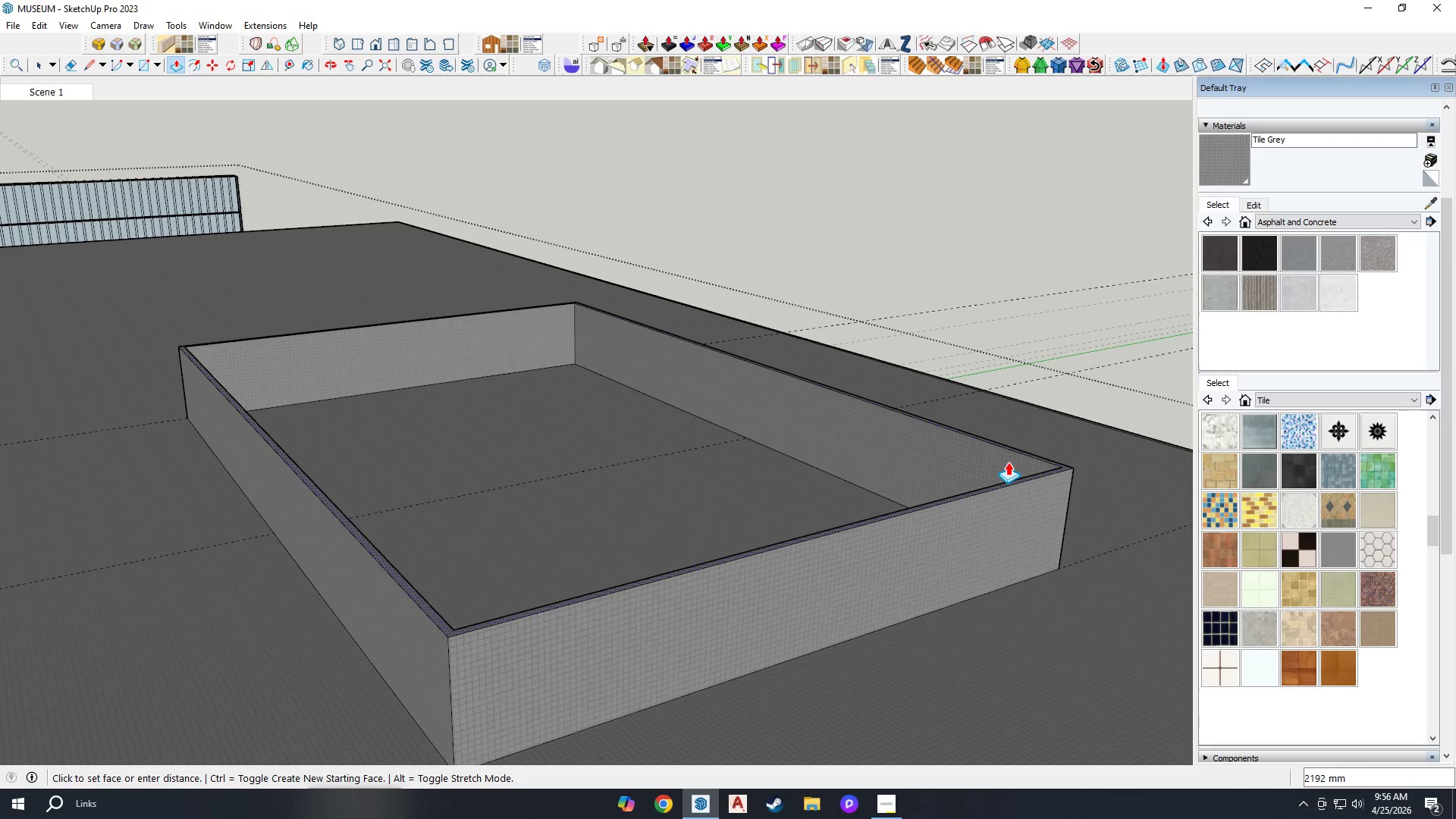 
key(Escape)
 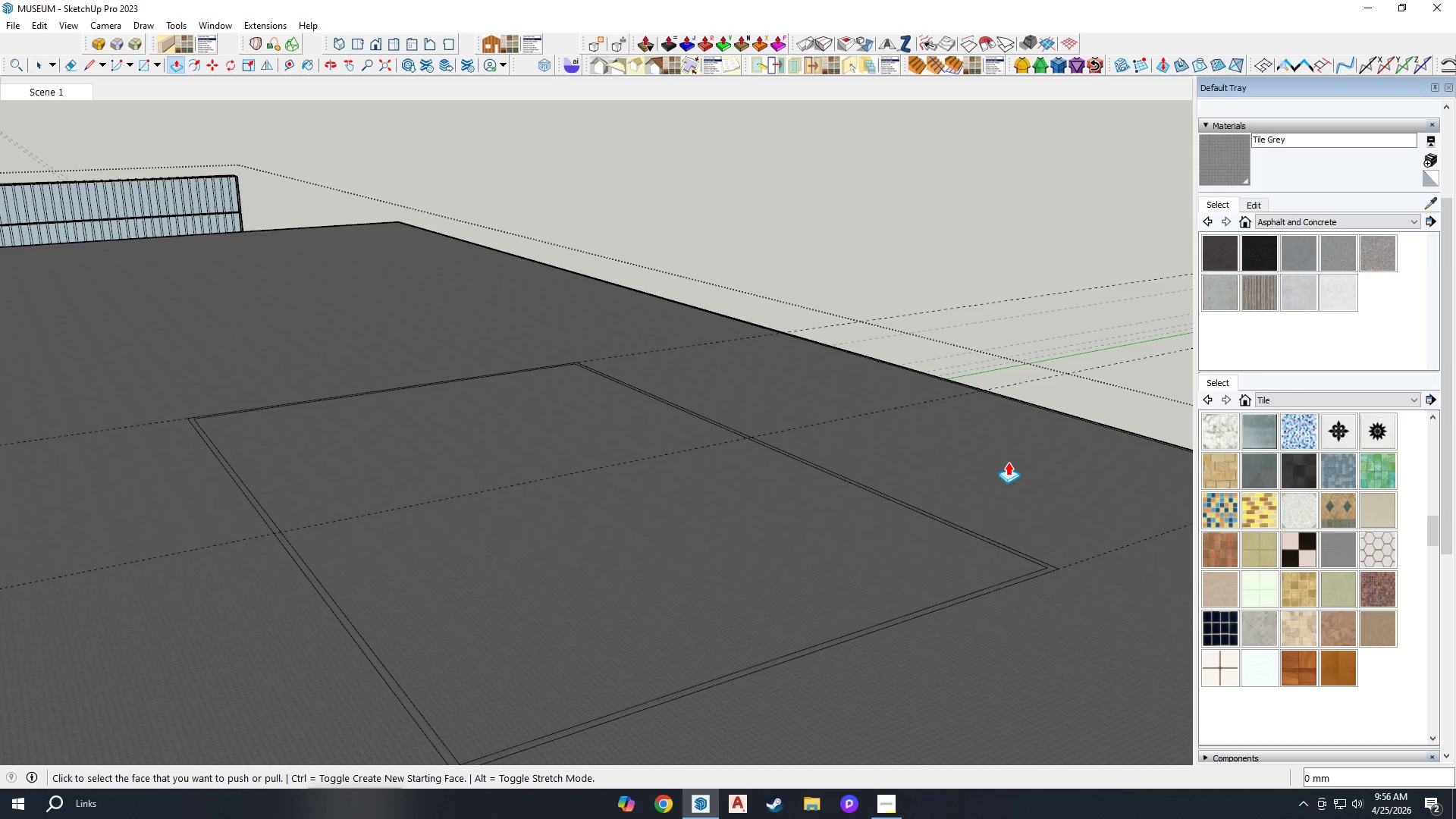 
scroll: coordinate [993, 481], scroll_direction: down, amount: 2.0
 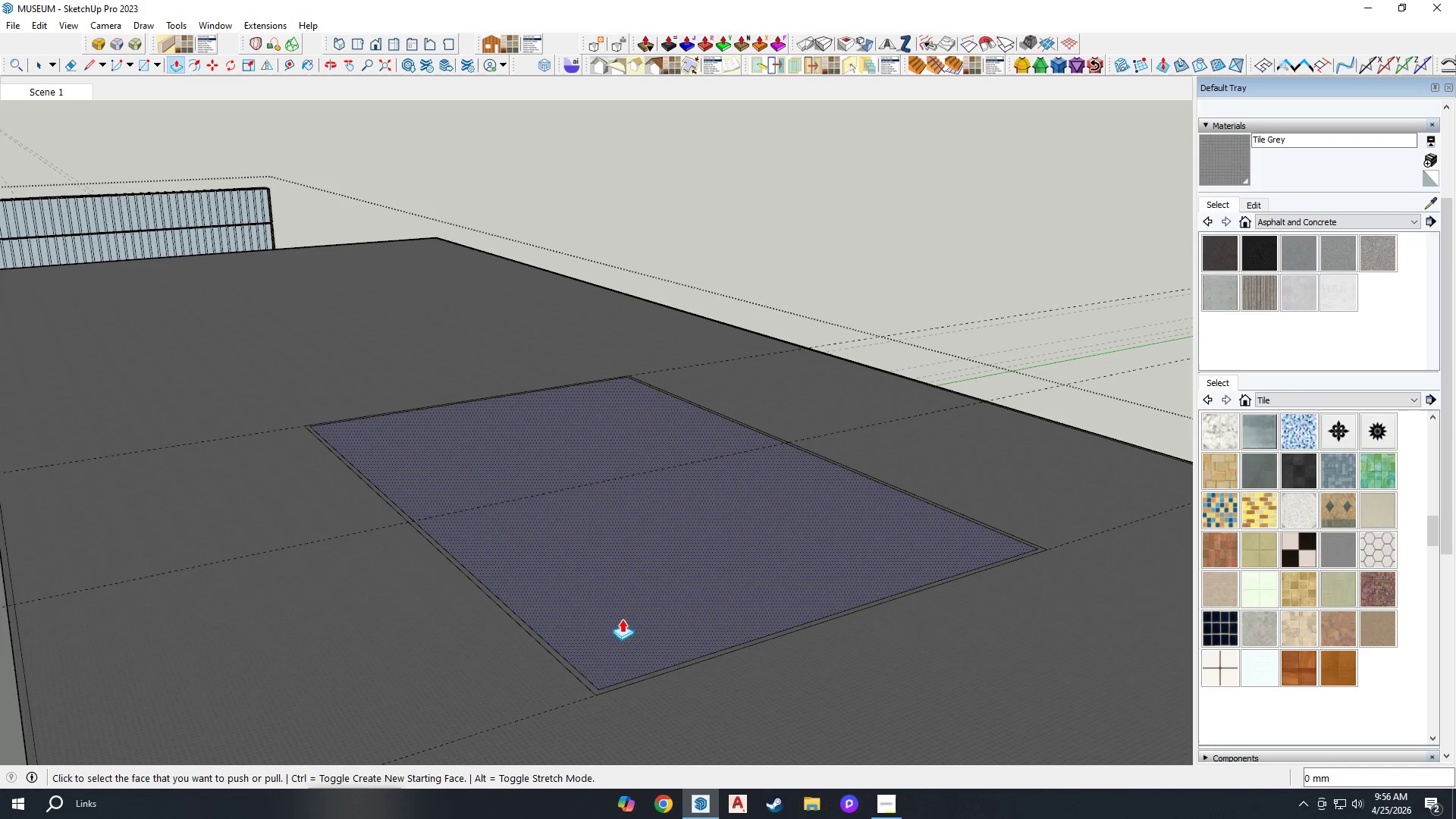 
scroll: coordinate [566, 640], scroll_direction: up, amount: 2.0
 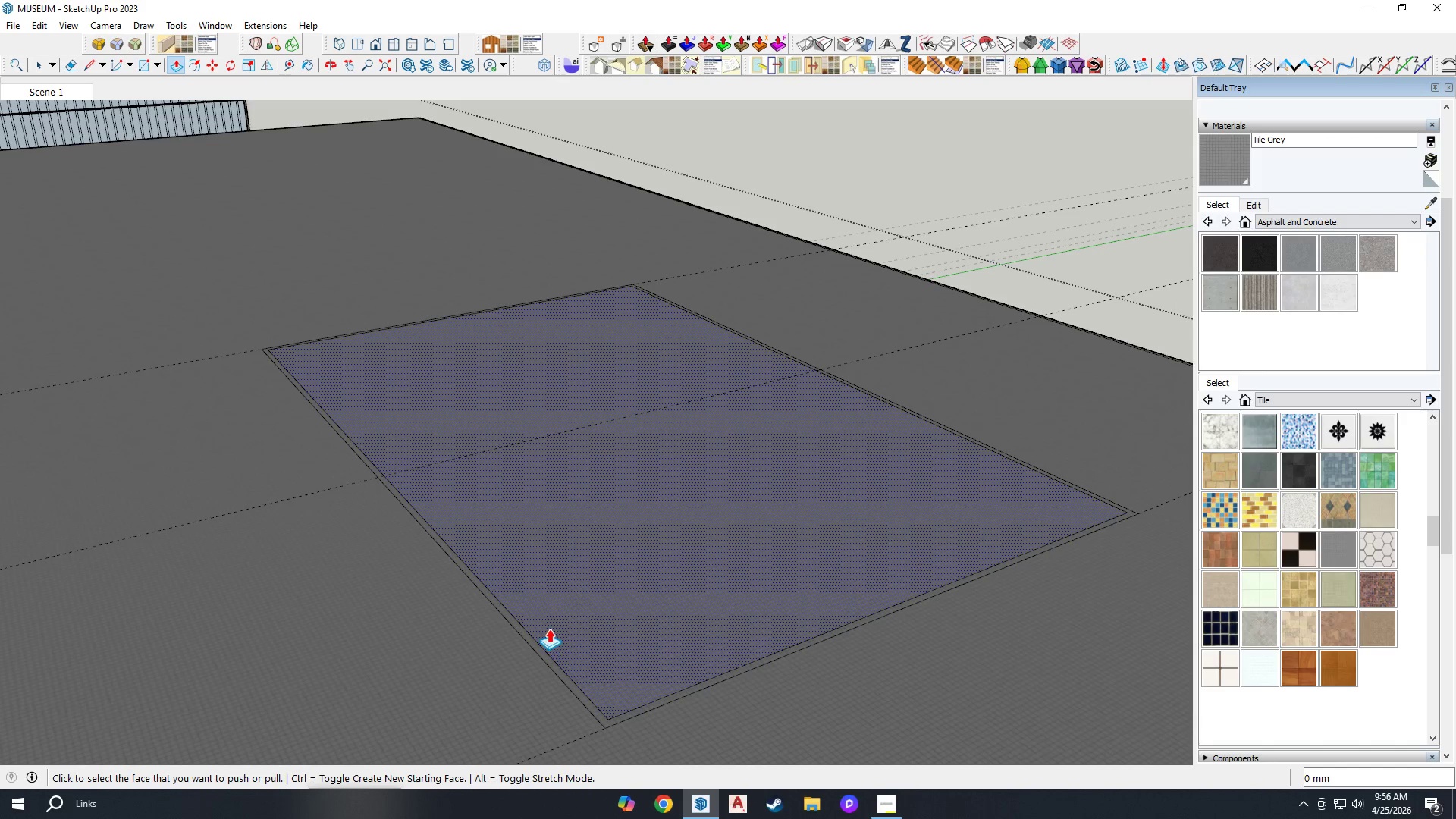 
key(T)
 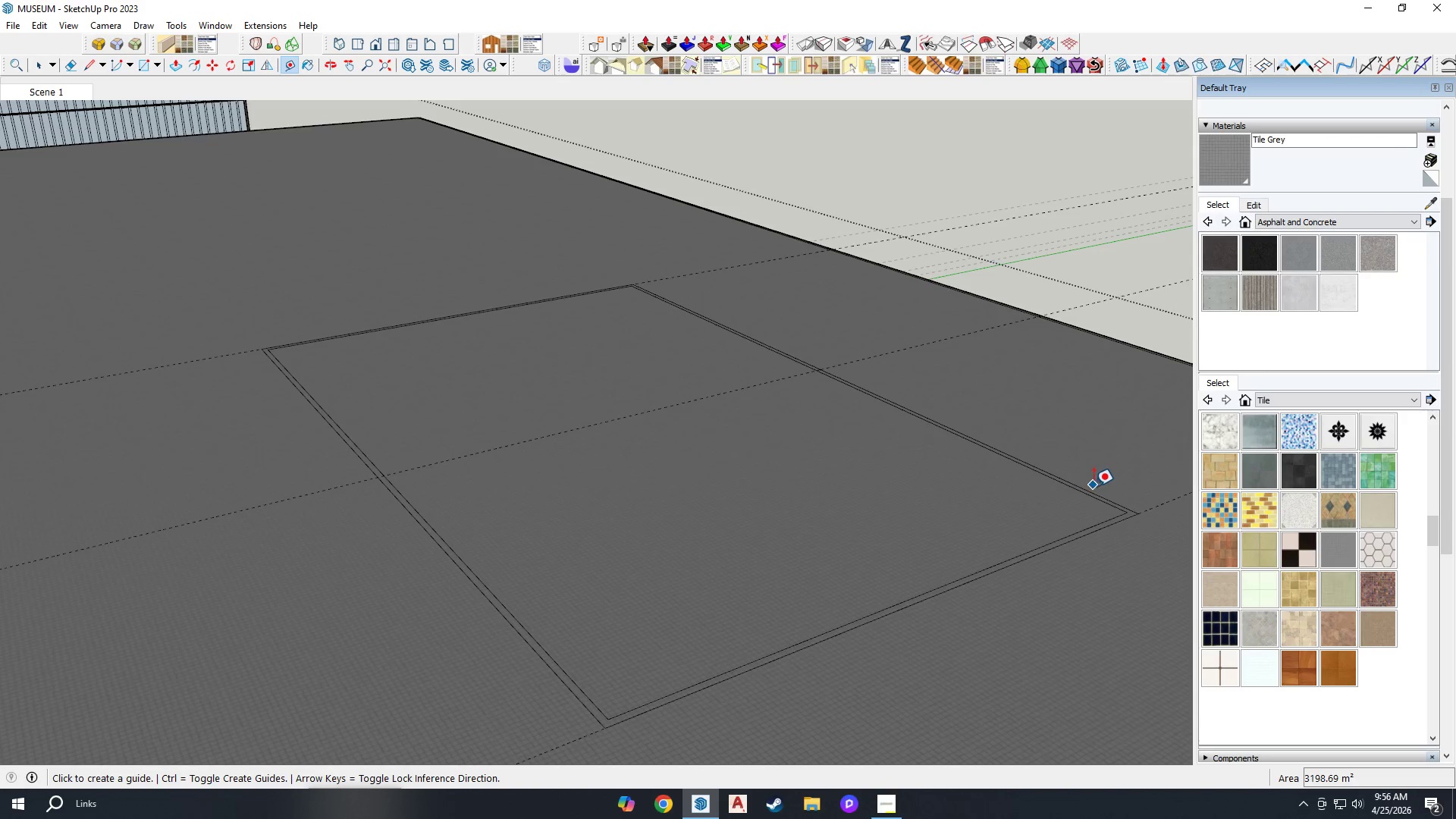 
left_click([1092, 488])
 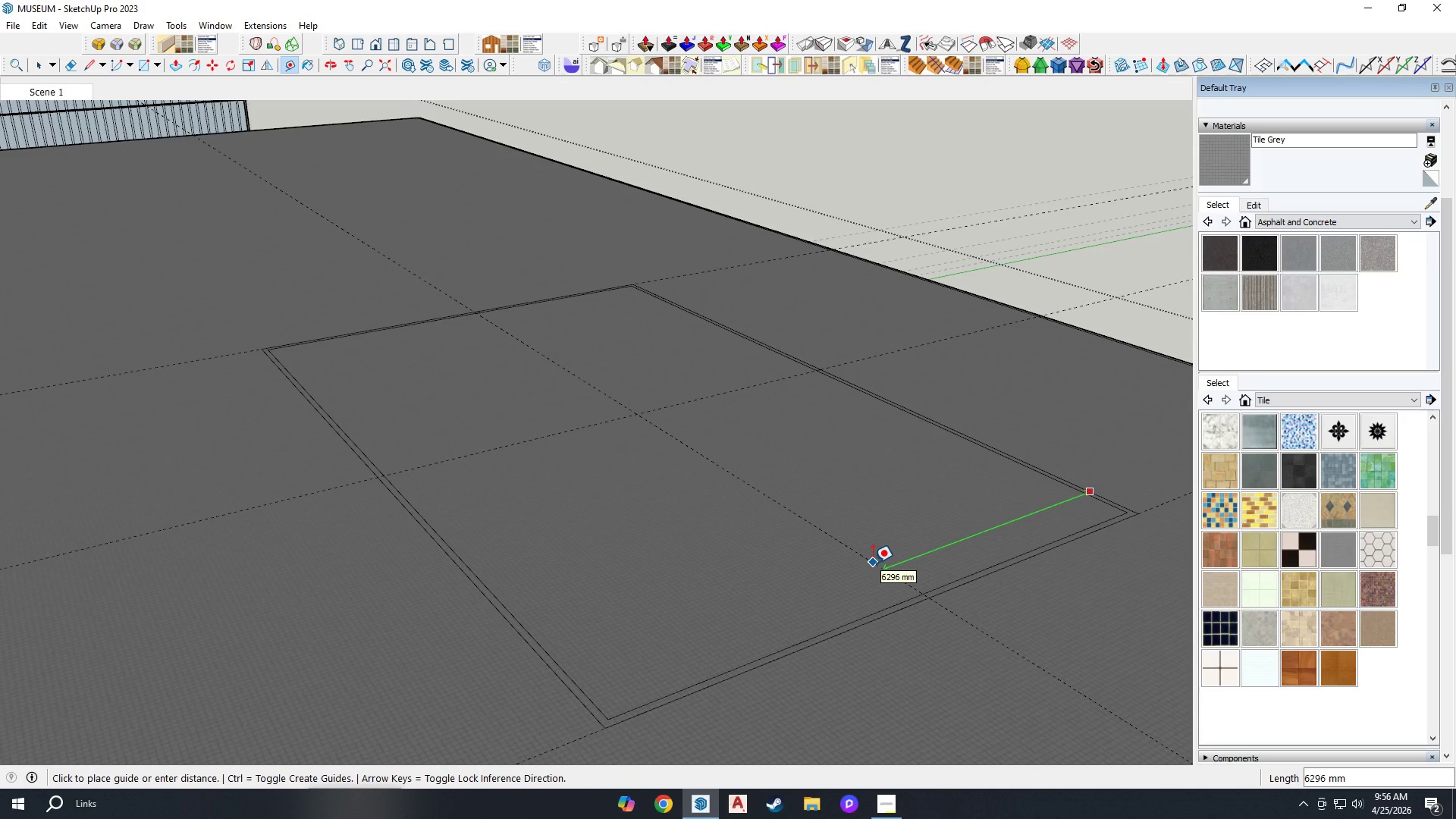 
type(7000)
 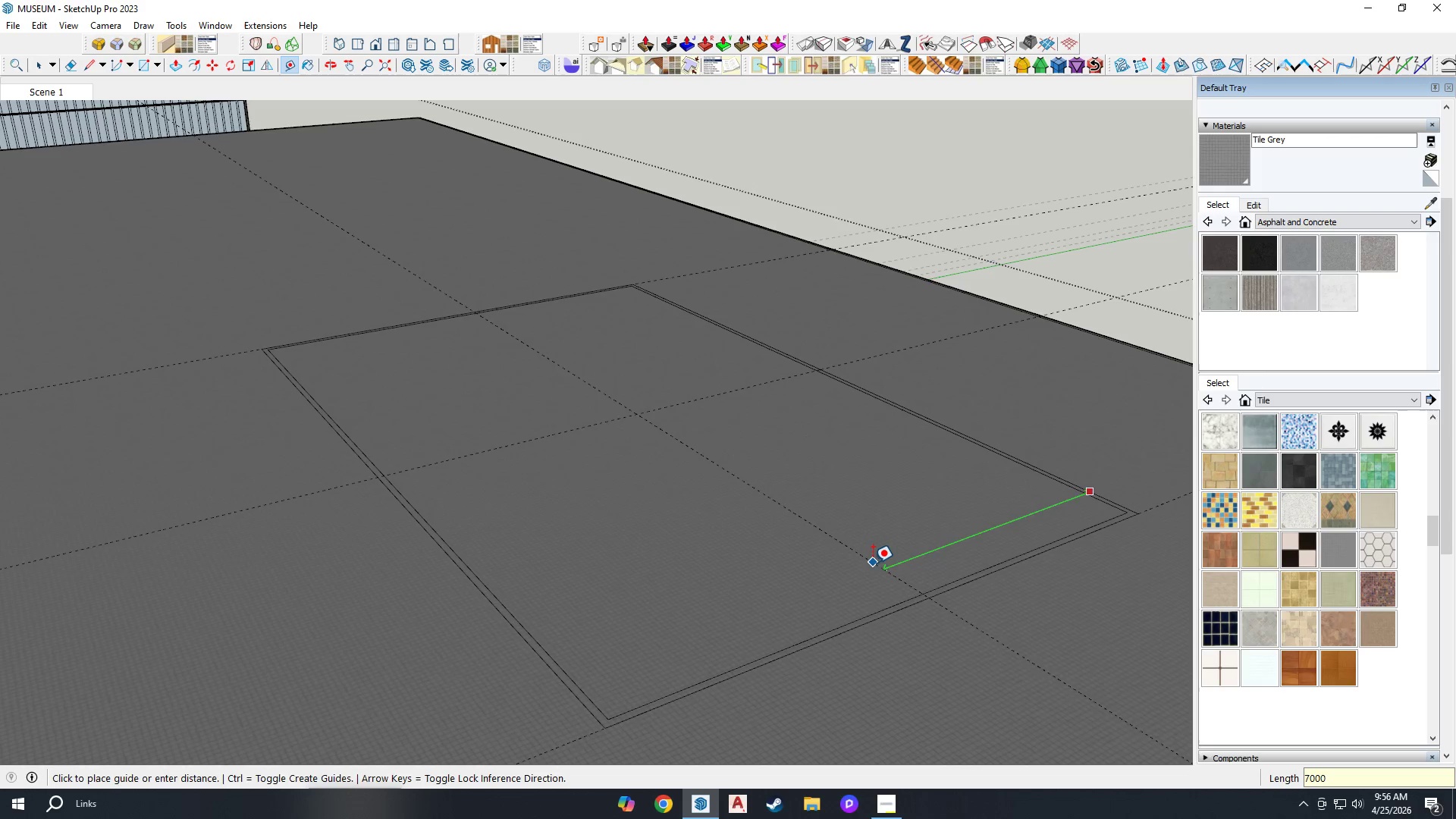 
key(Enter)
 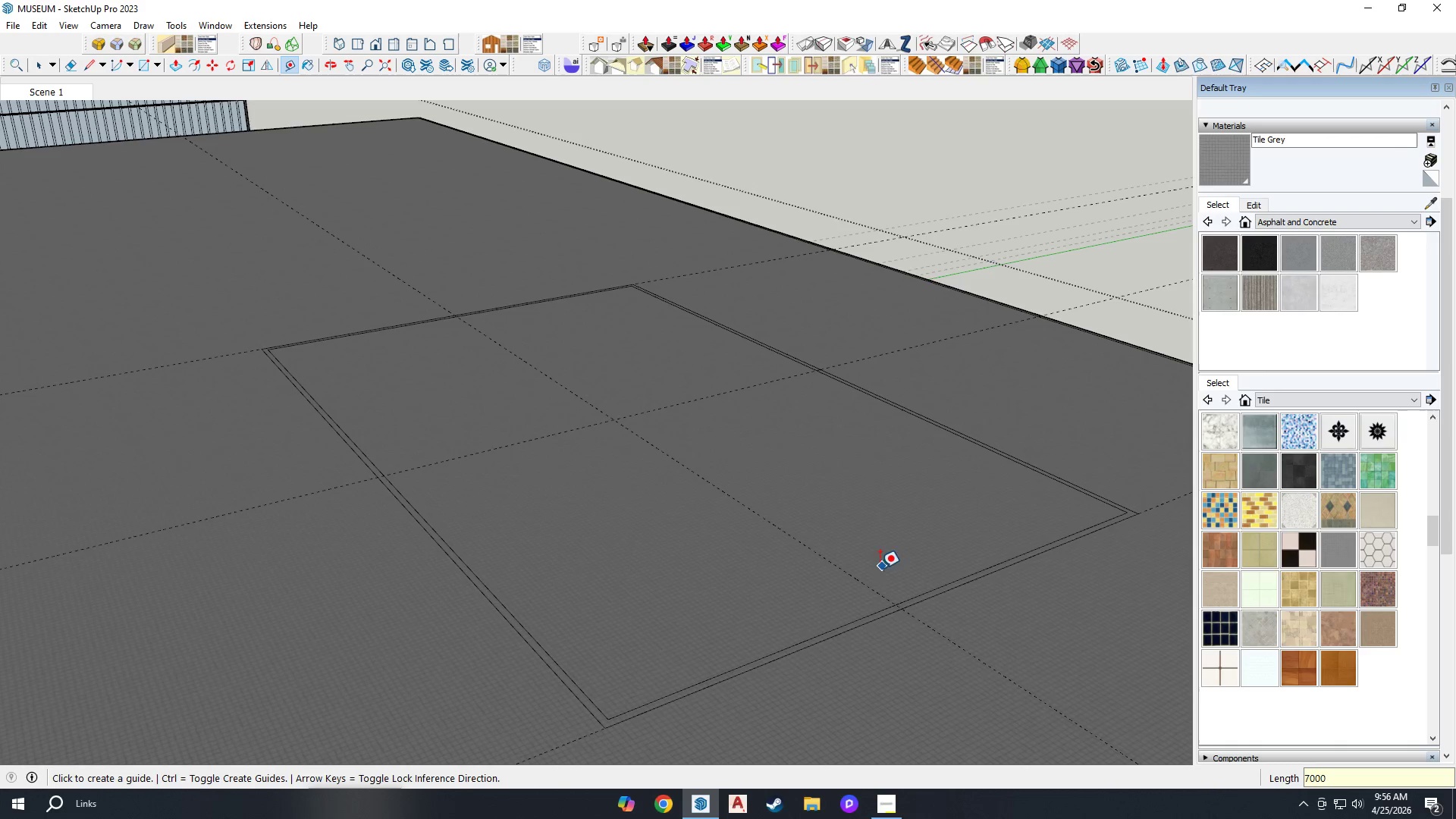 
left_click([855, 576])
 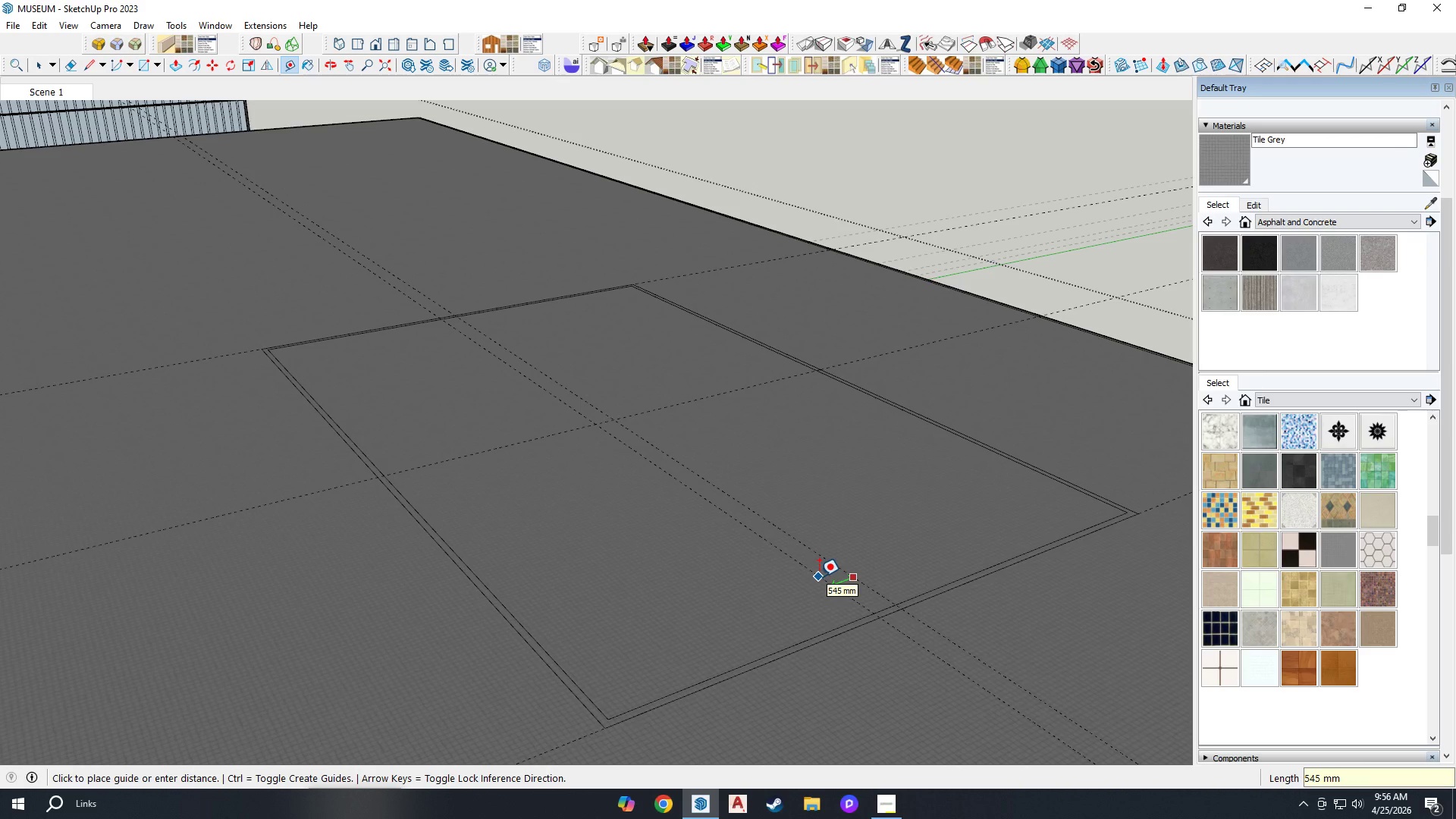 
type(6000)
 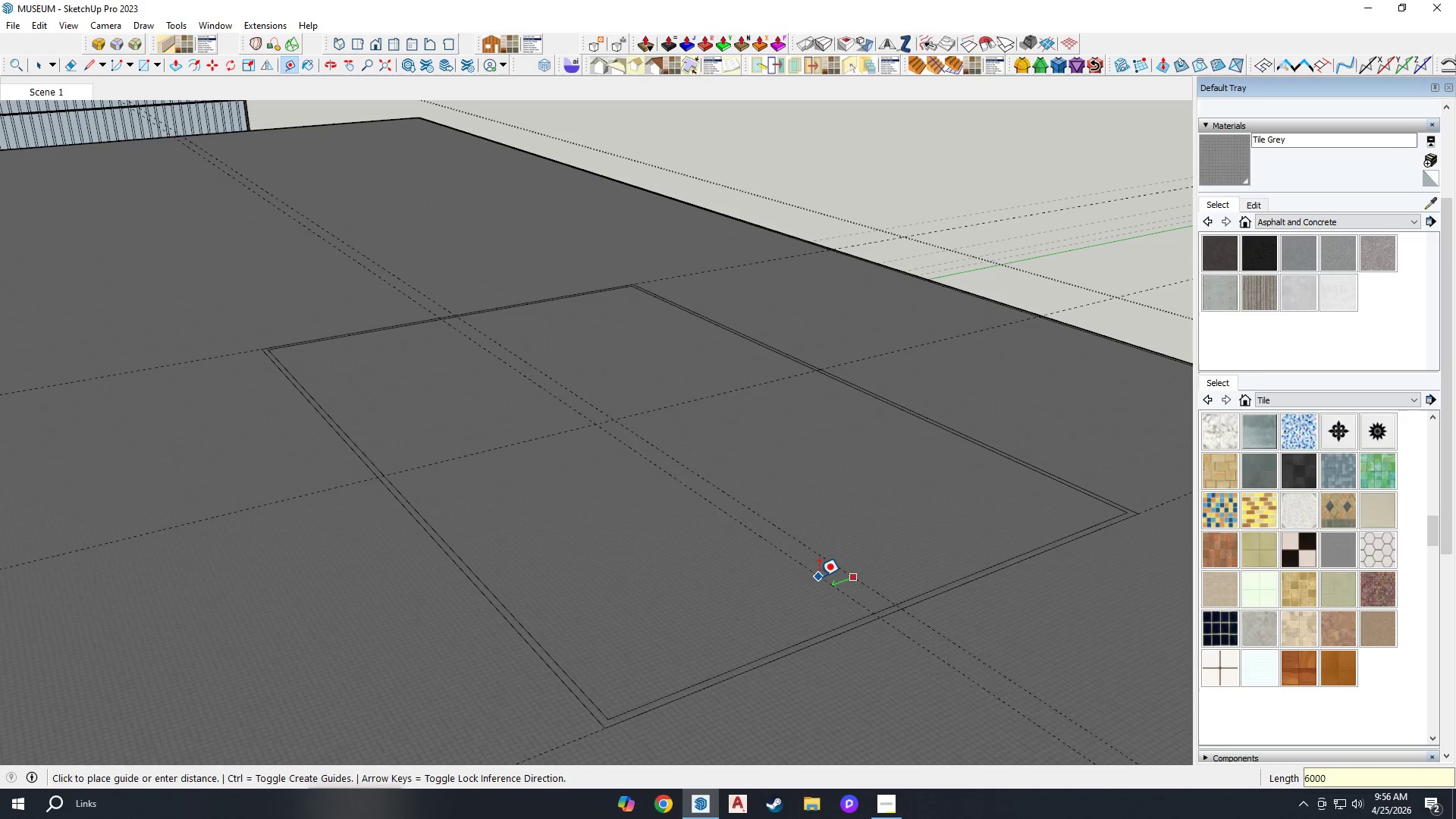 
key(Enter)
 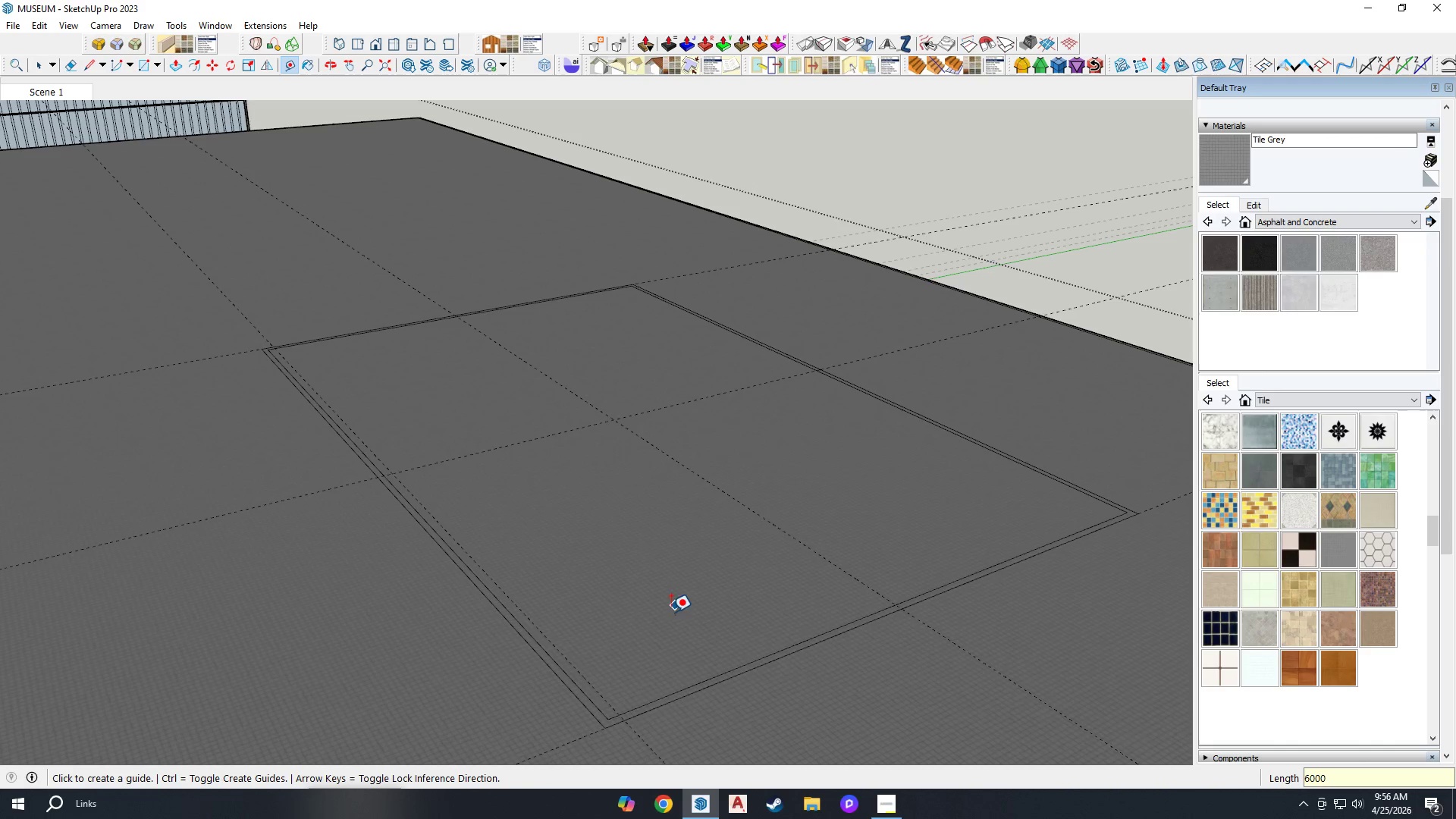 
key(L)
 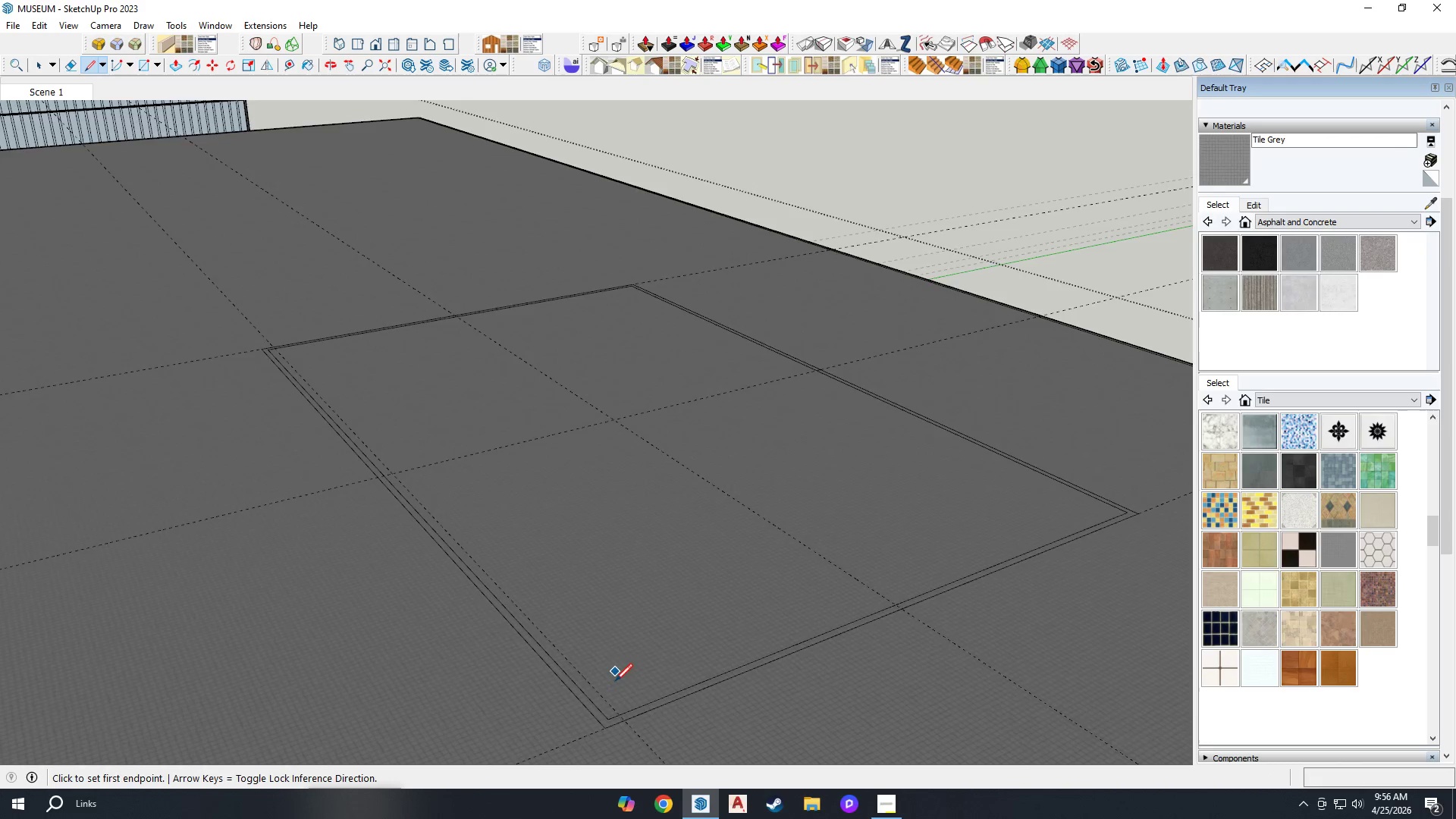 
scroll: coordinate [626, 714], scroll_direction: up, amount: 2.0
 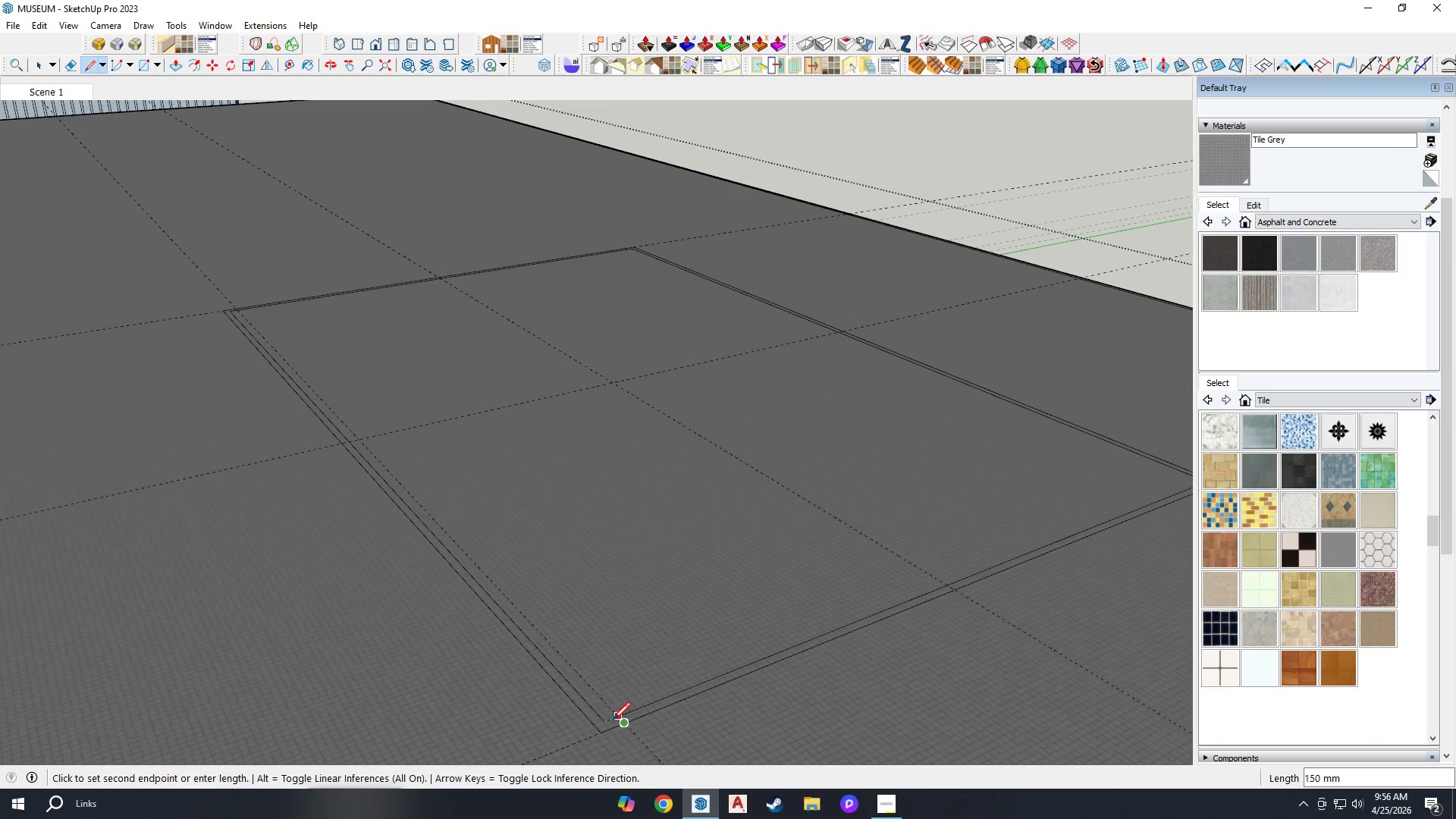 
left_click([613, 719])
 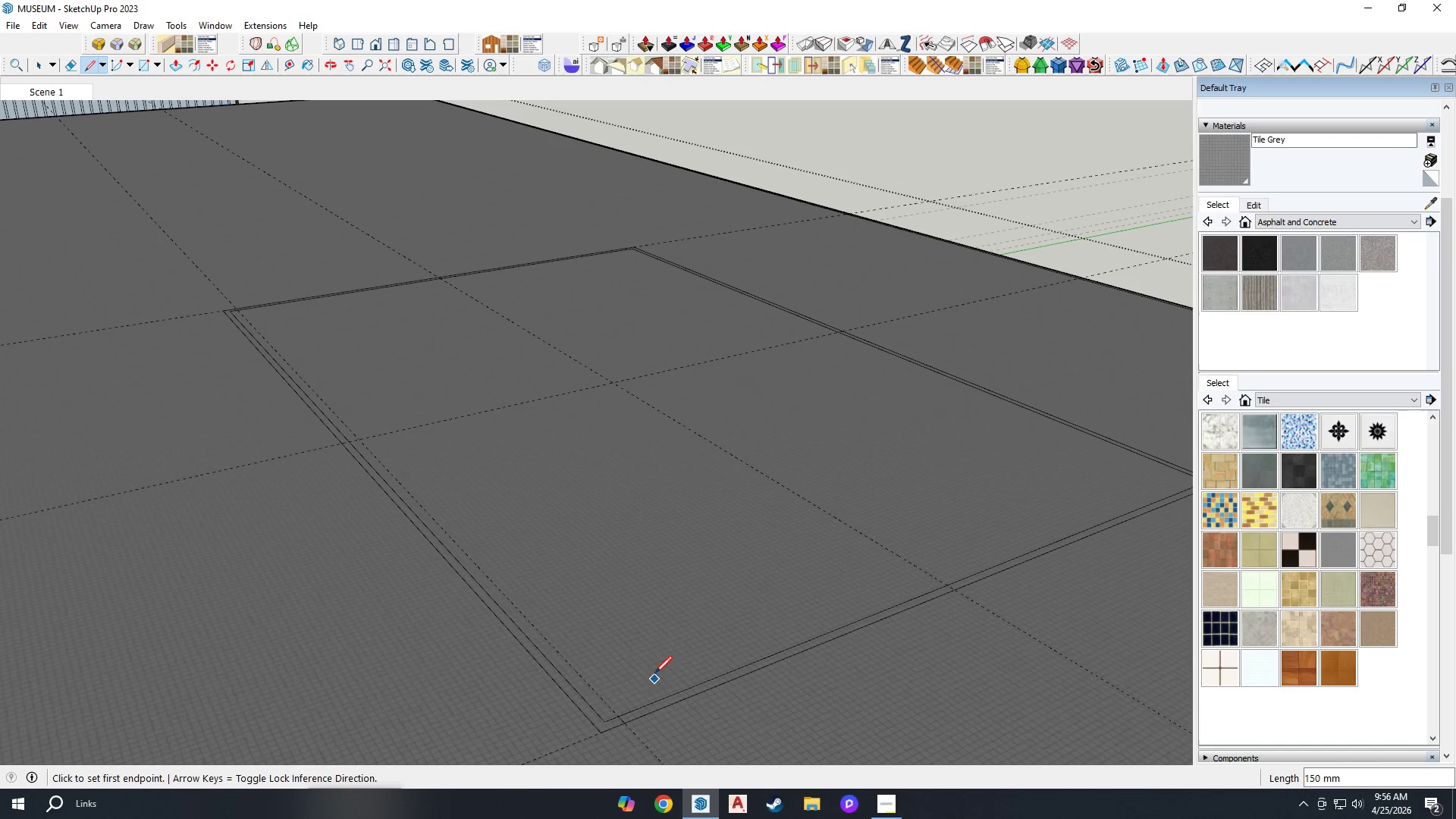 
key(Escape)
 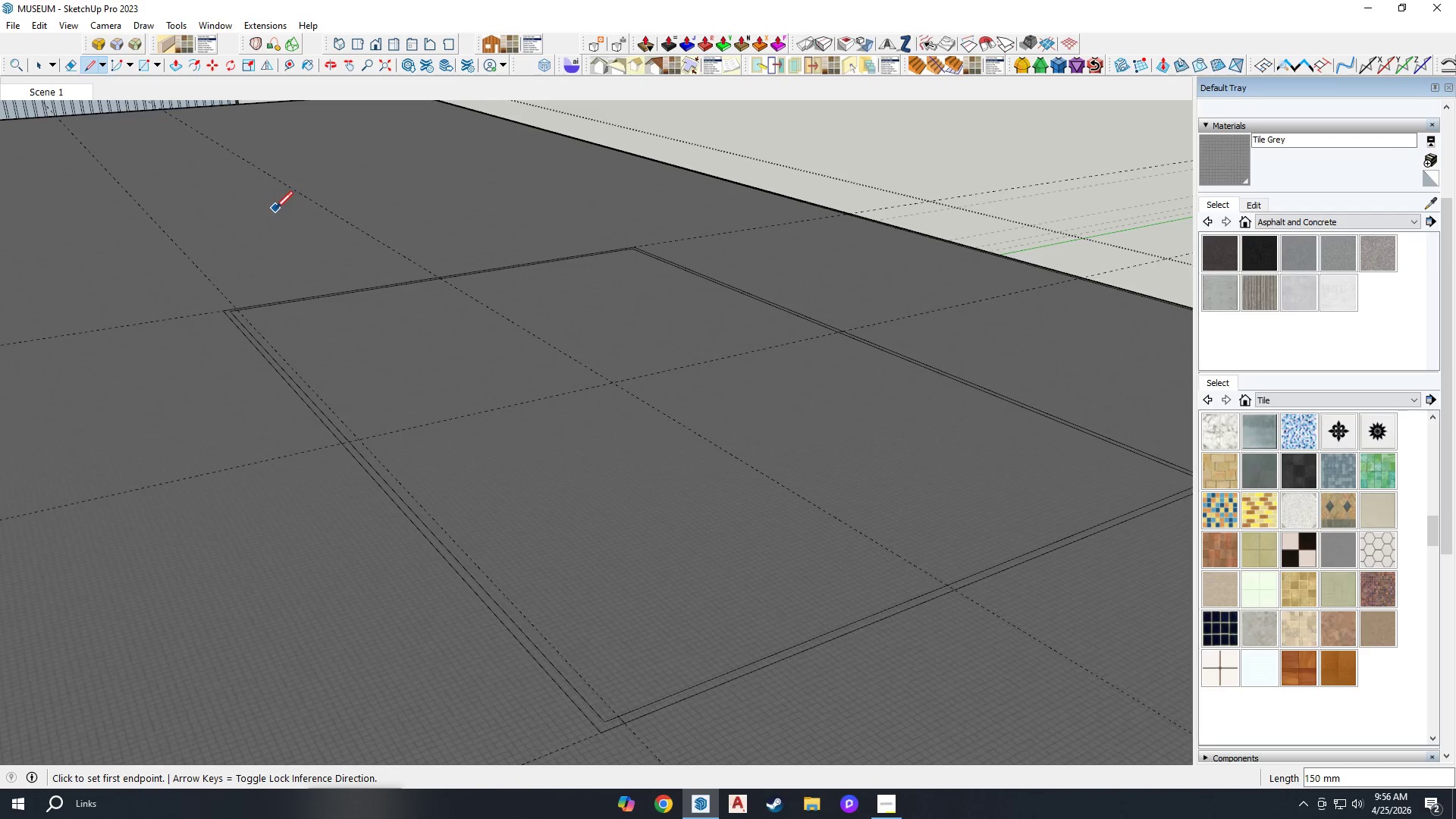 
scroll: coordinate [222, 350], scroll_direction: up, amount: 6.0
 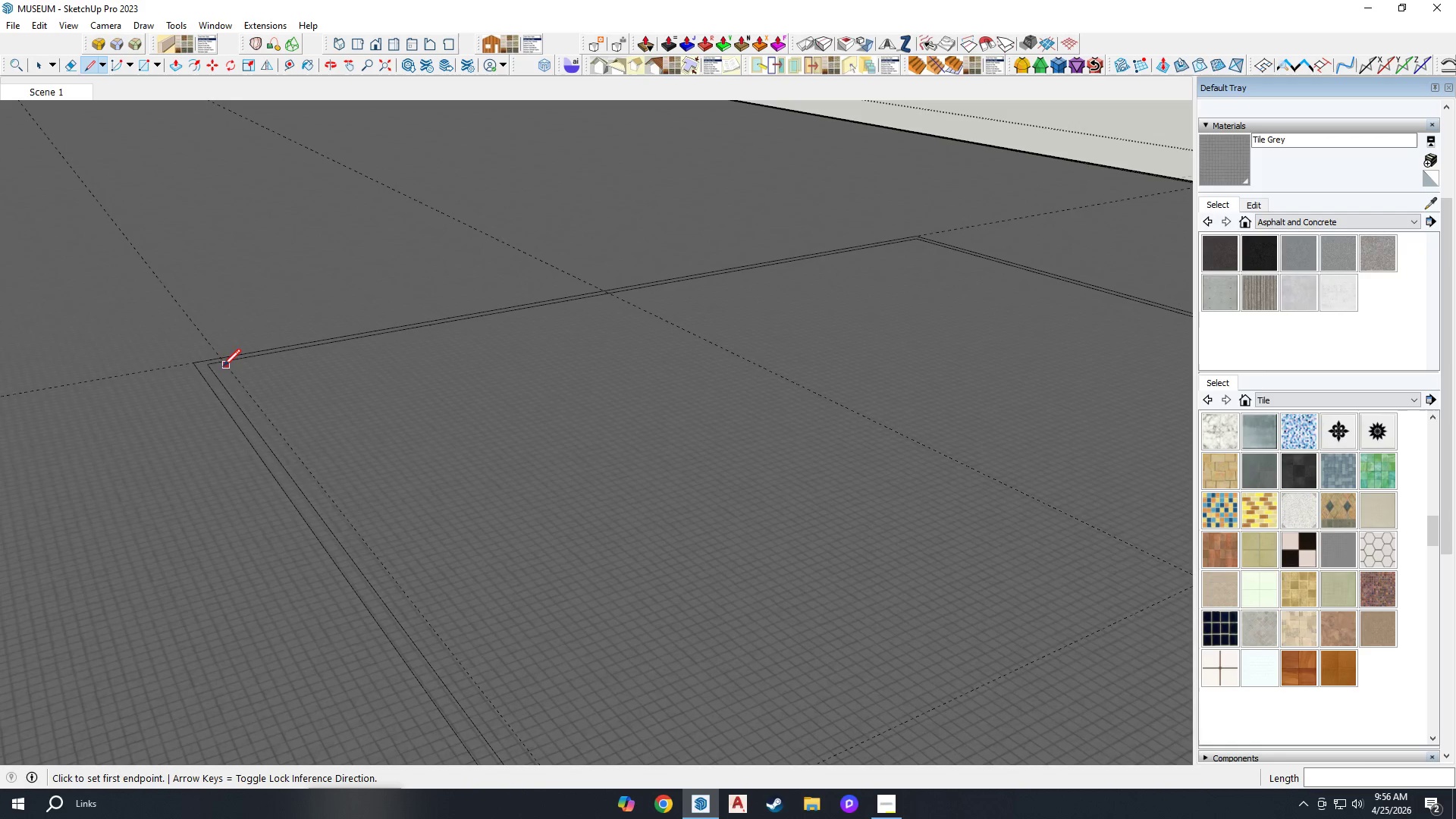 
left_click([224, 364])
 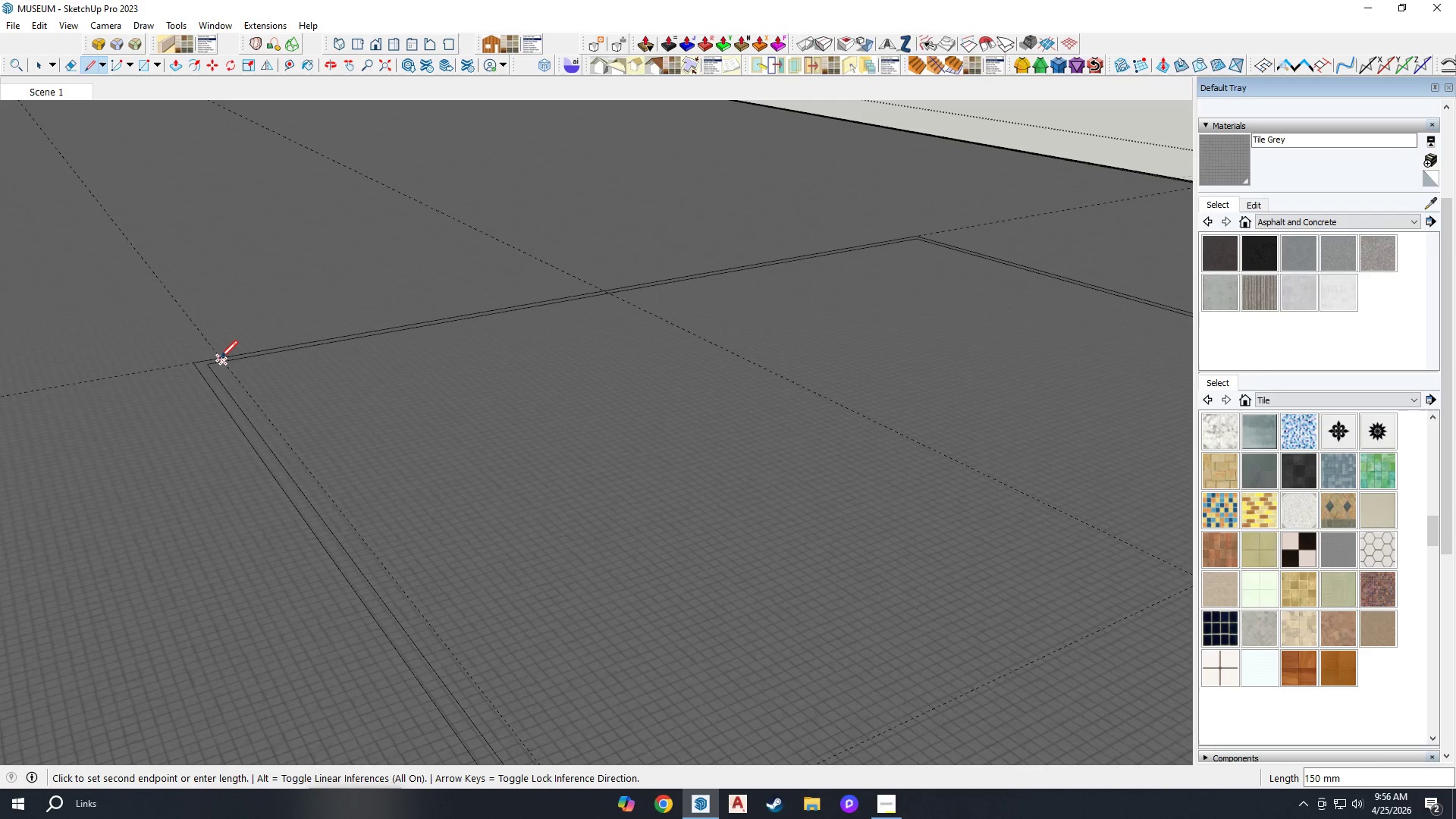 
left_click([220, 358])
 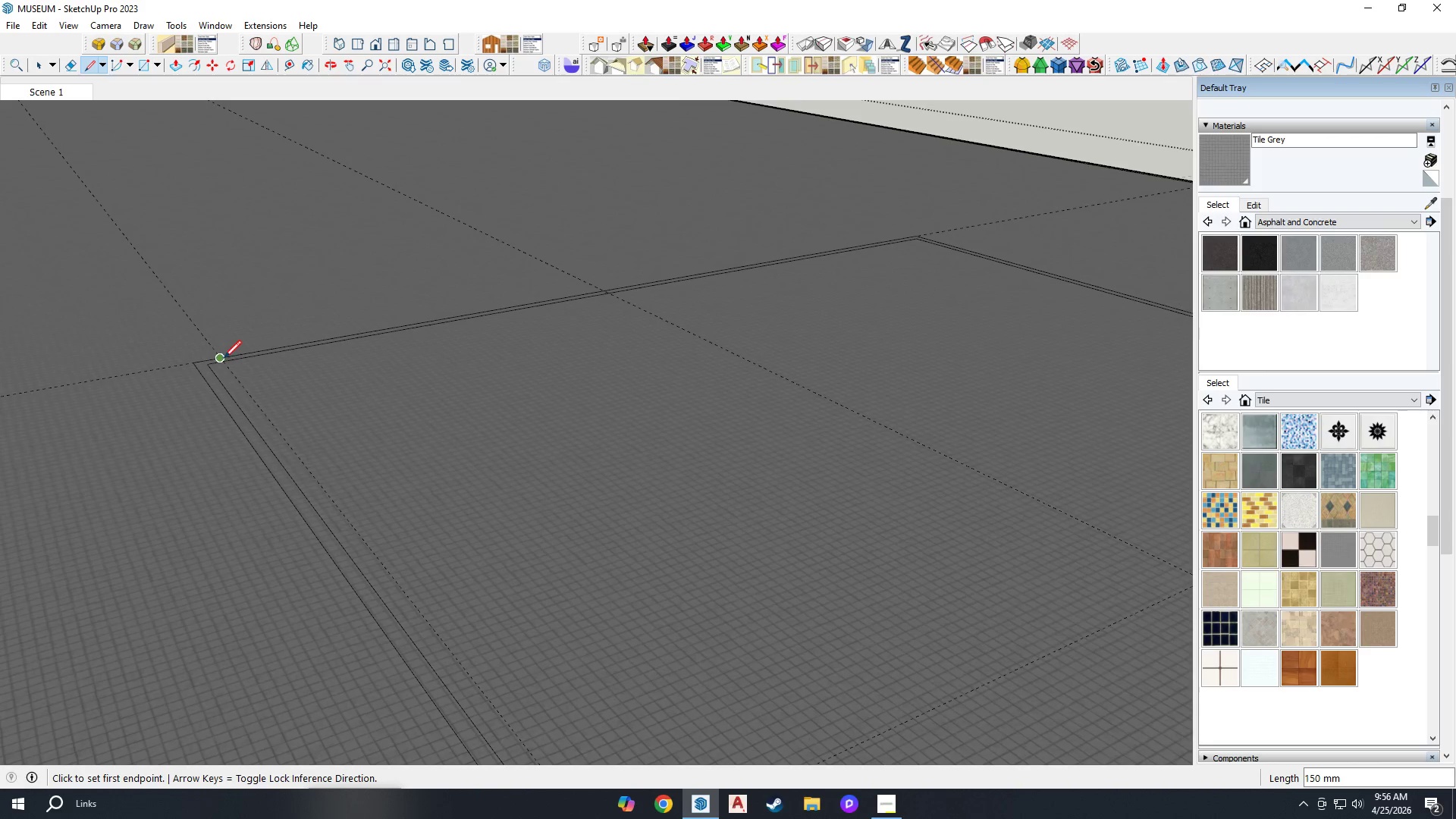 
key(E)
 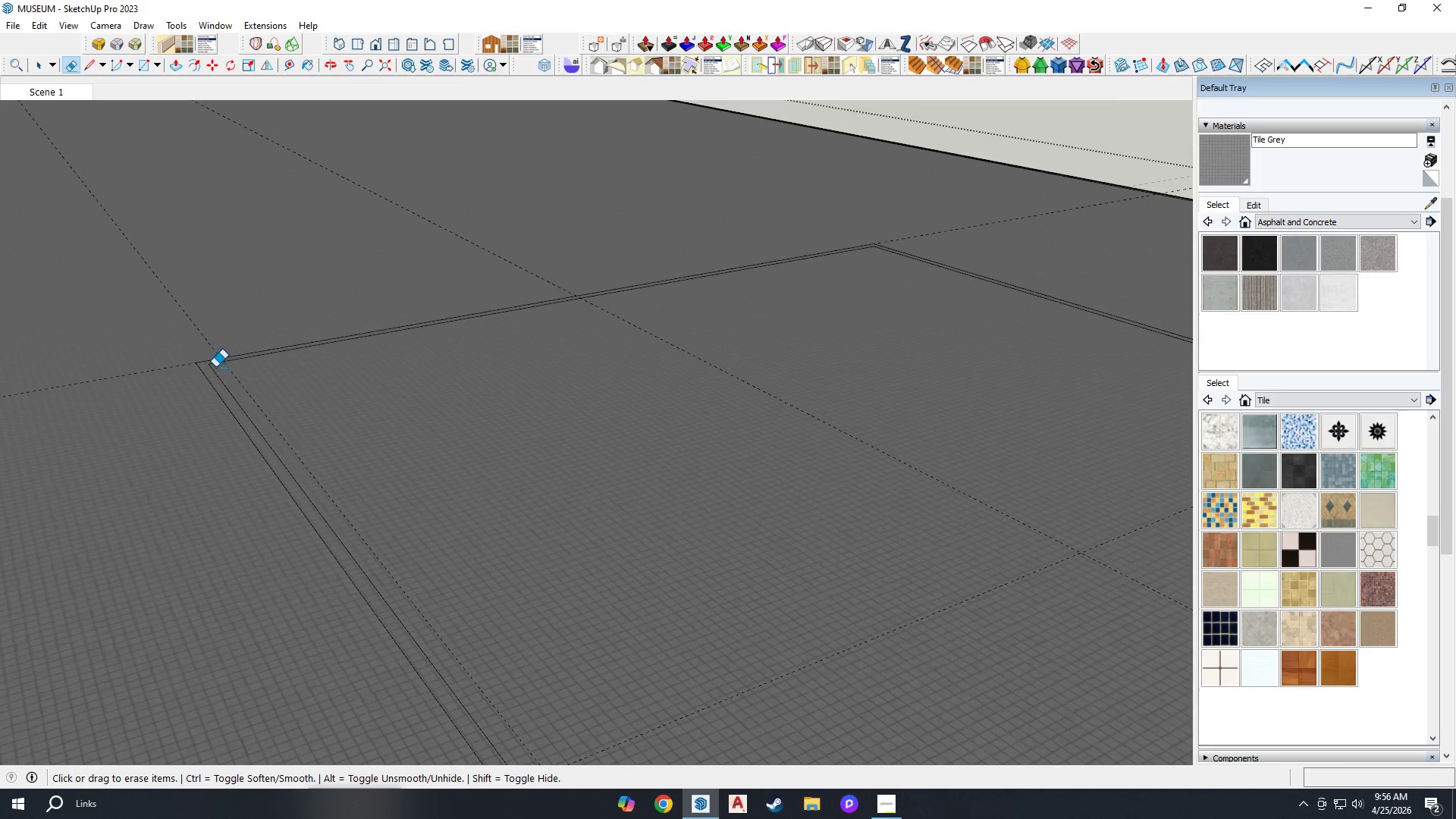 
left_click_drag(start_coordinate=[215, 367], to_coordinate=[207, 369])
 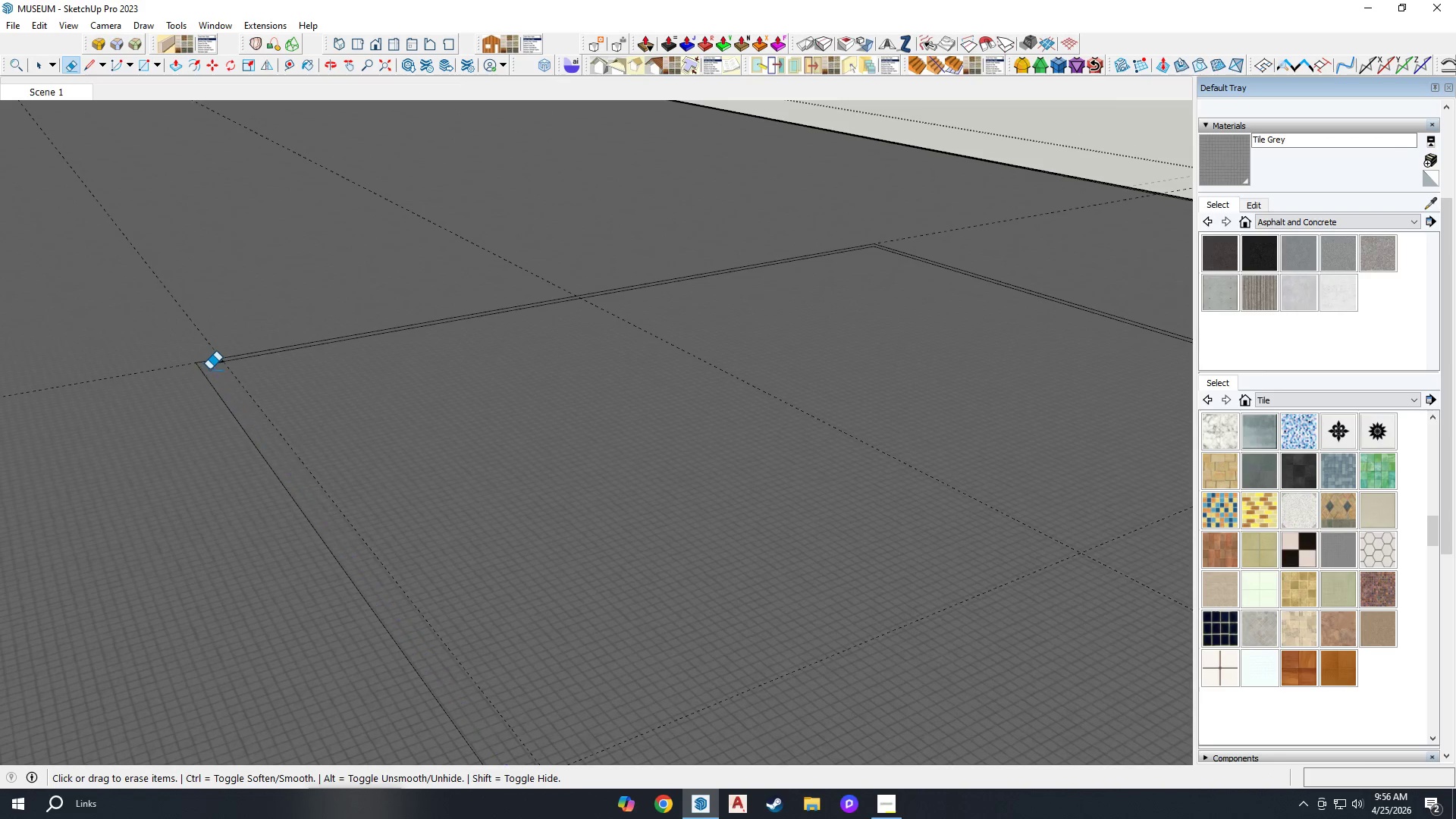 
scroll: coordinate [224, 362], scroll_direction: down, amount: 1.0
 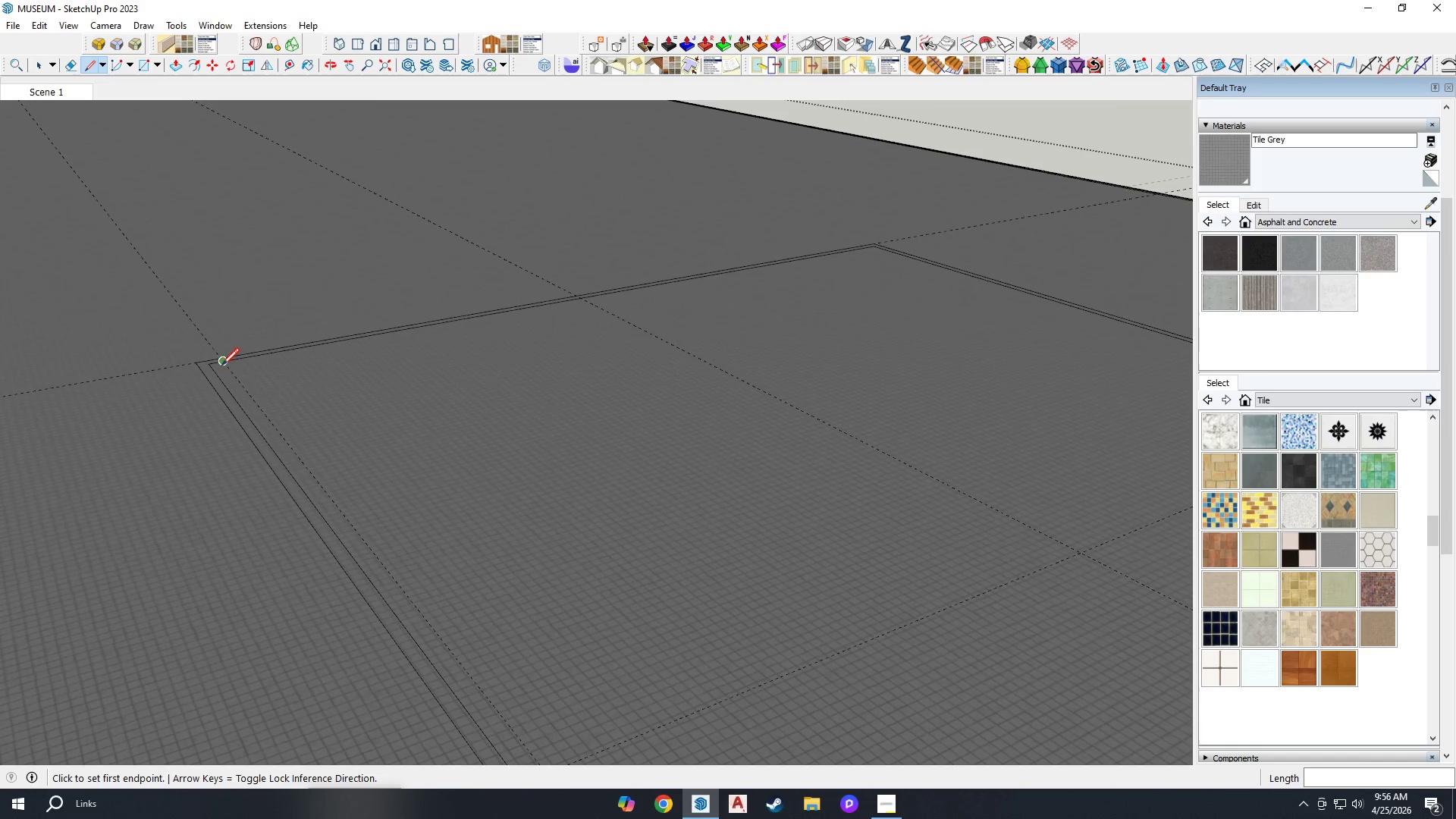 
left_click_drag(start_coordinate=[208, 371], to_coordinate=[202, 372])
 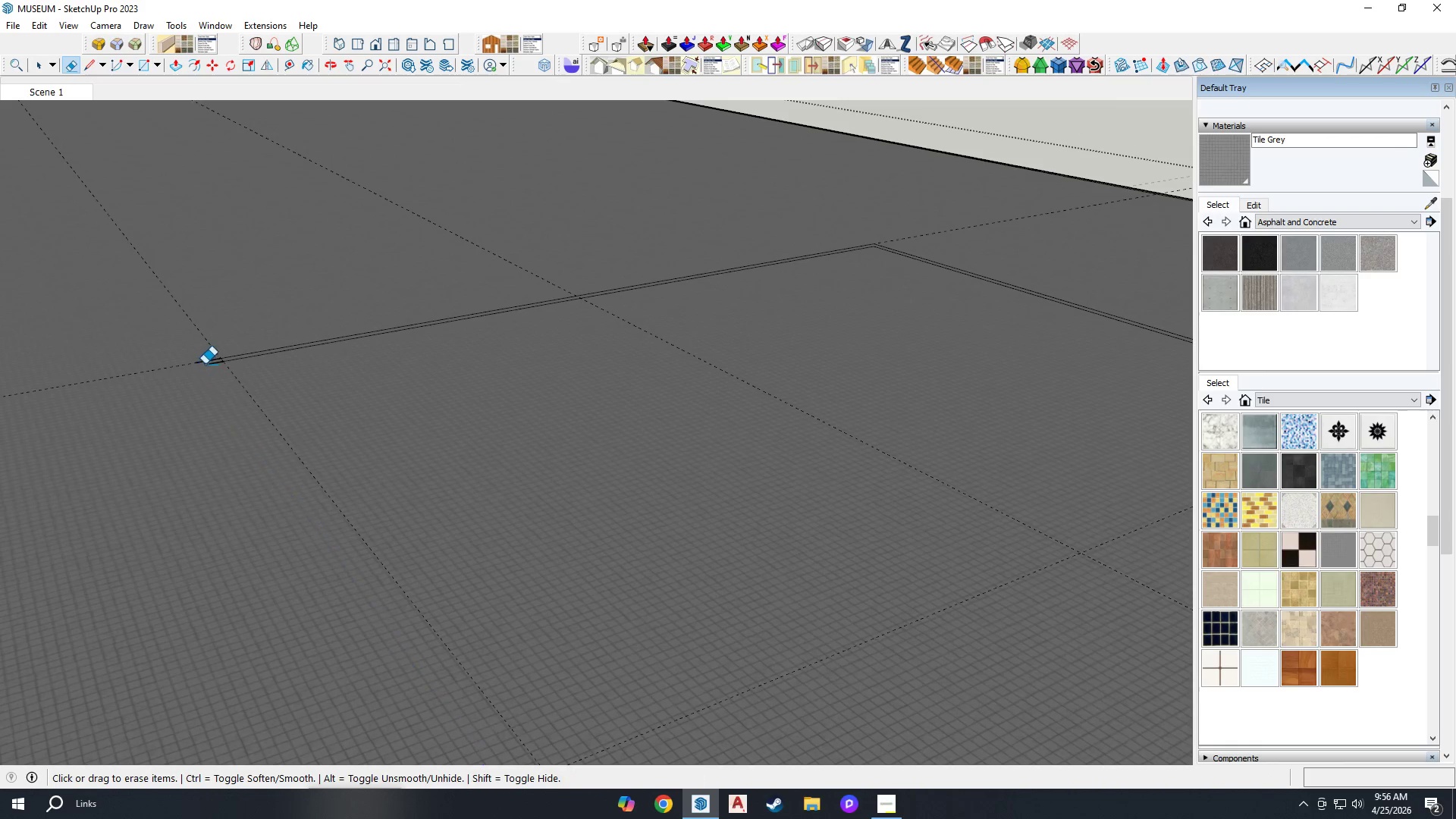 
left_click_drag(start_coordinate=[205, 364], to_coordinate=[199, 356])
 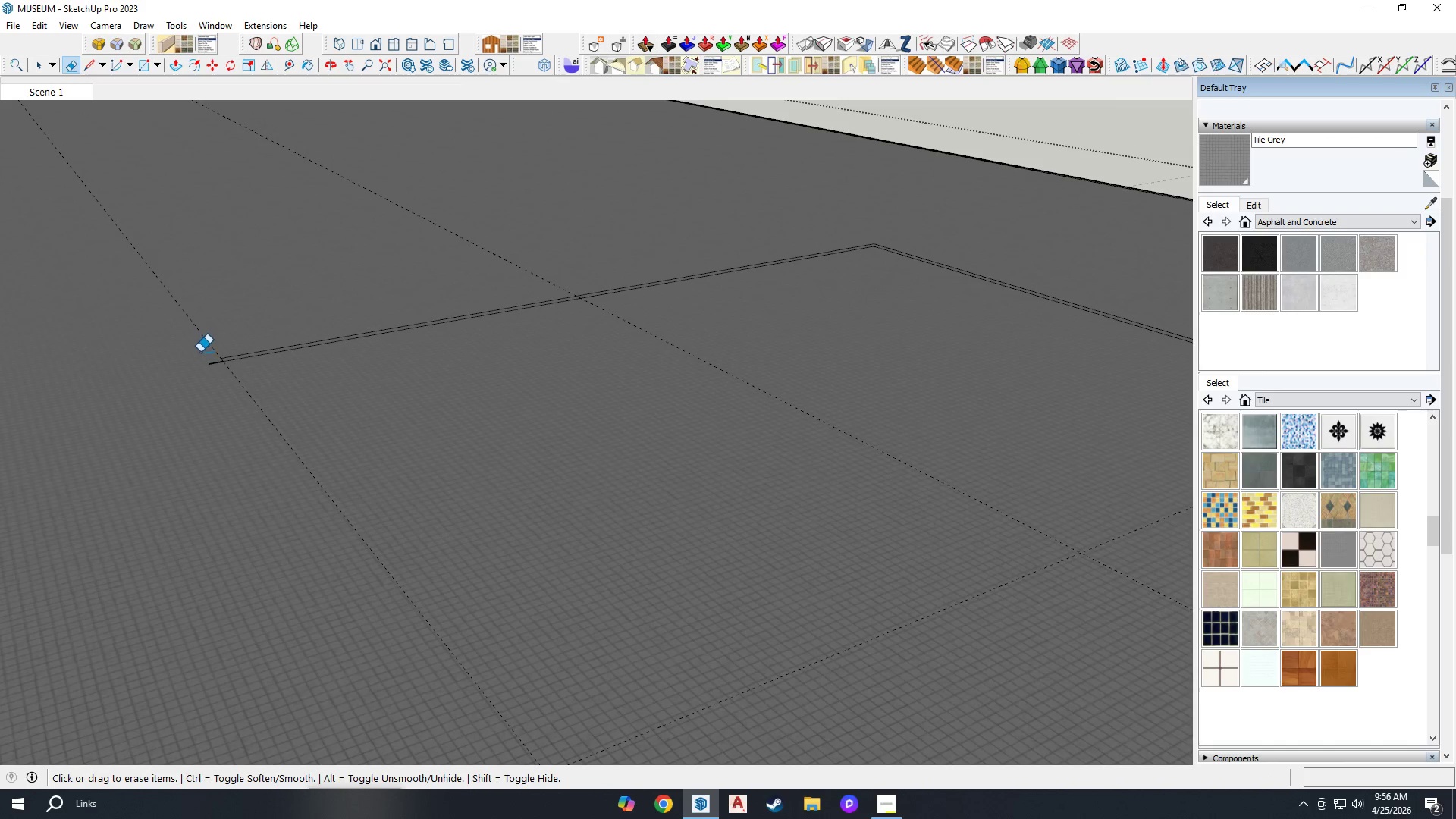 
left_click_drag(start_coordinate=[209, 366], to_coordinate=[215, 372])
 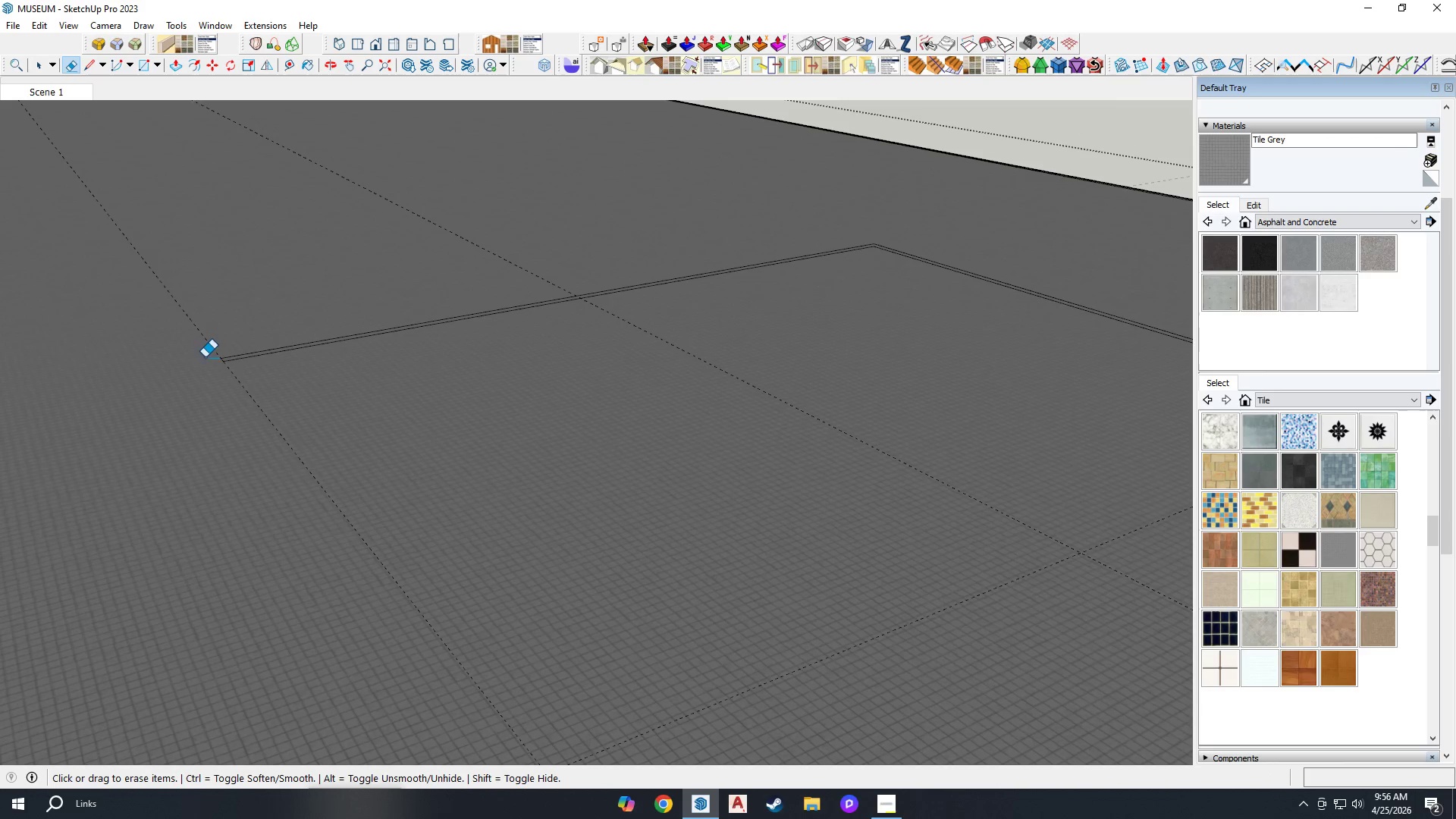 
left_click_drag(start_coordinate=[209, 359], to_coordinate=[216, 365])
 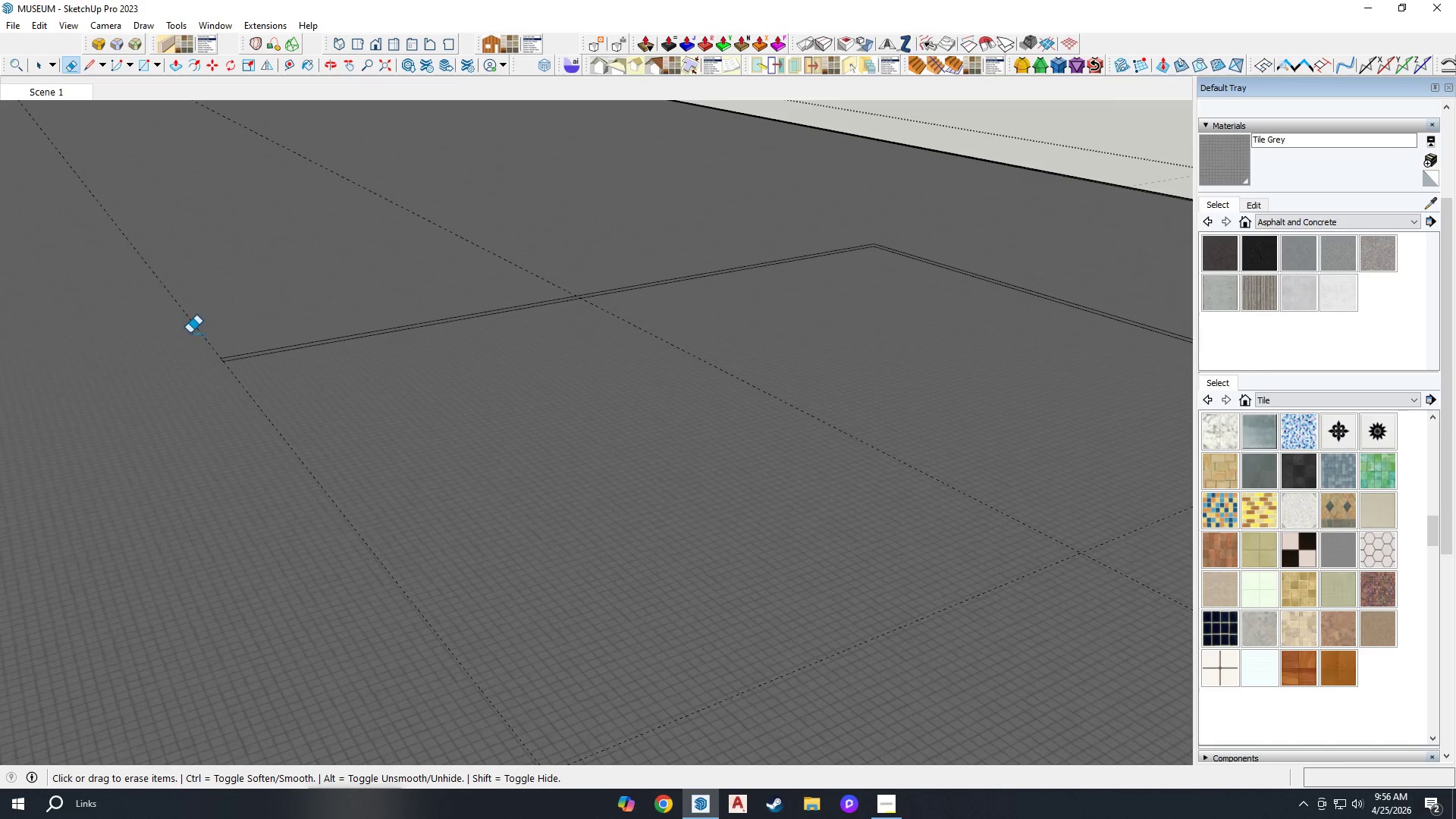 
left_click_drag(start_coordinate=[189, 327], to_coordinate=[218, 309])
 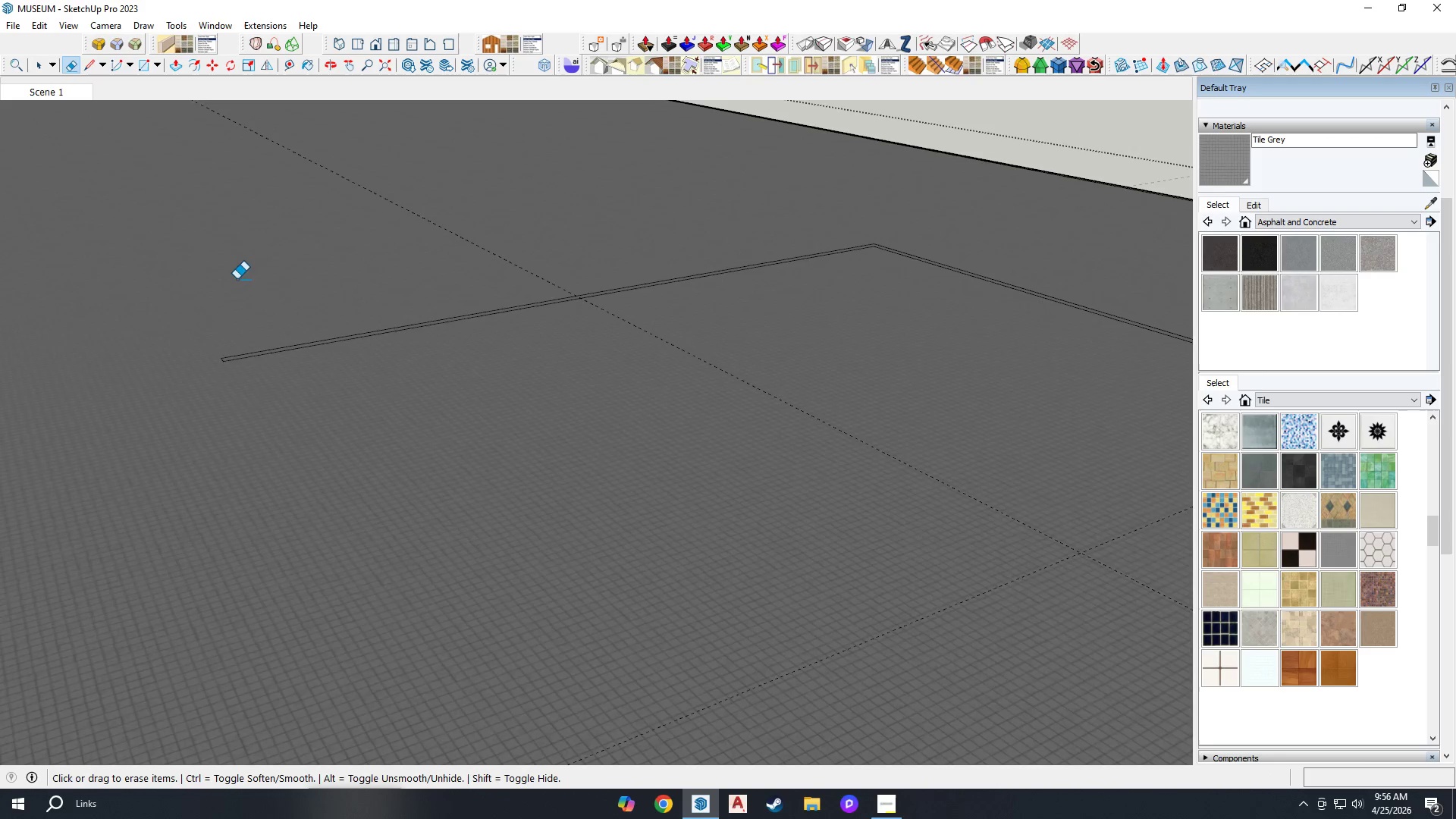 
scroll: coordinate [238, 276], scroll_direction: down, amount: 5.0
 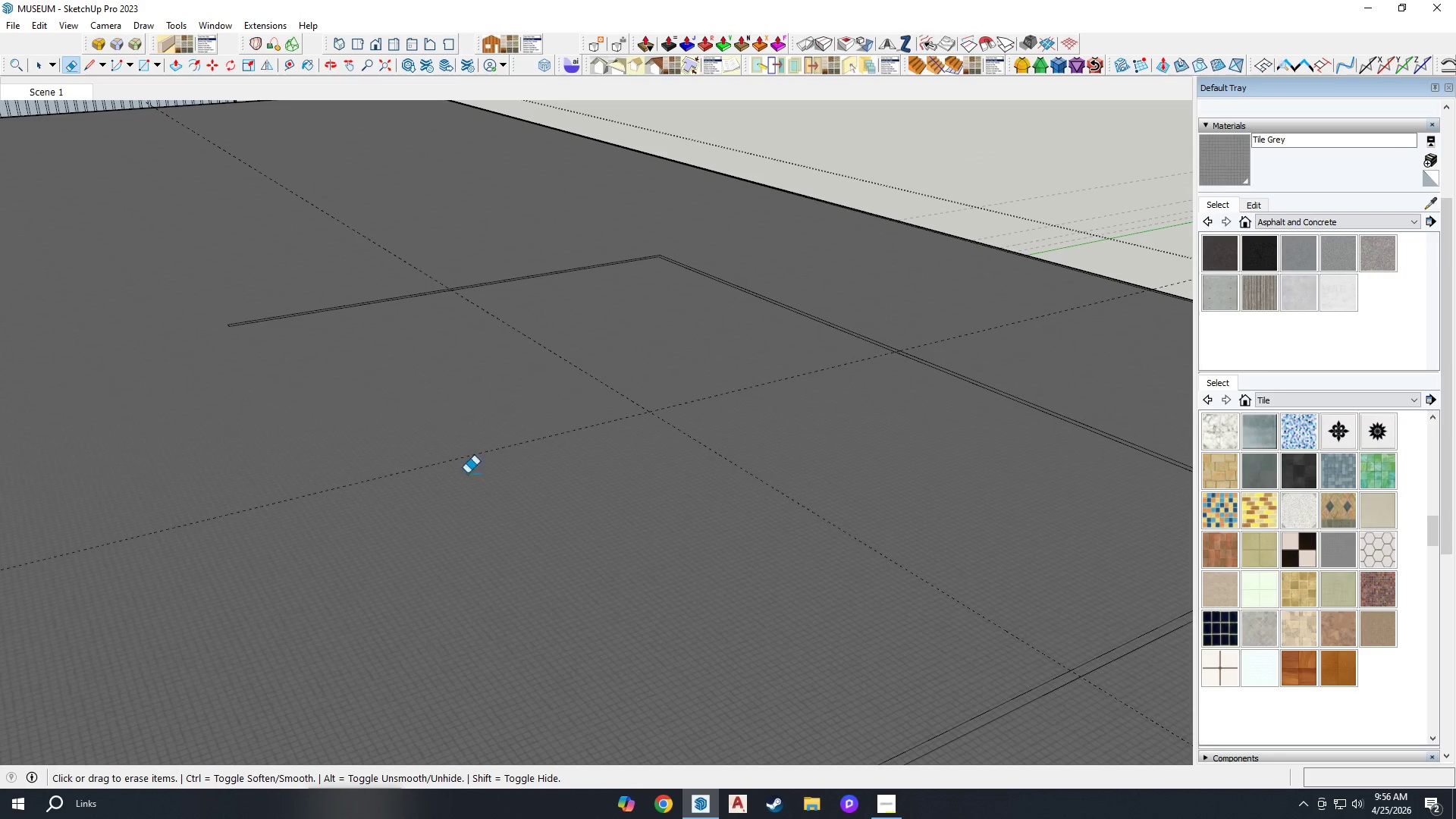 
left_click_drag(start_coordinate=[573, 622], to_coordinate=[584, 649])
 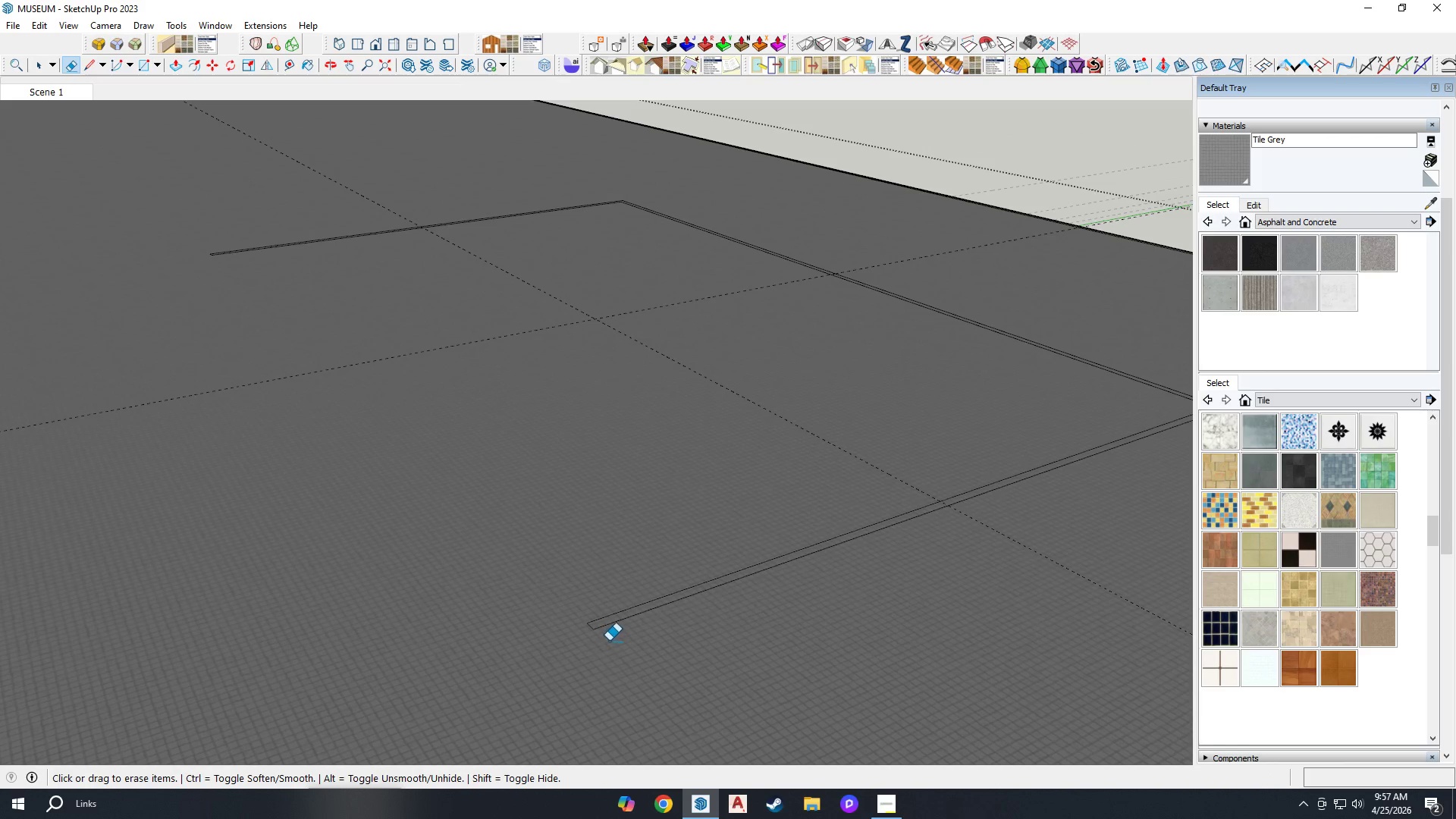 
scroll: coordinate [566, 598], scroll_direction: up, amount: 1.0
 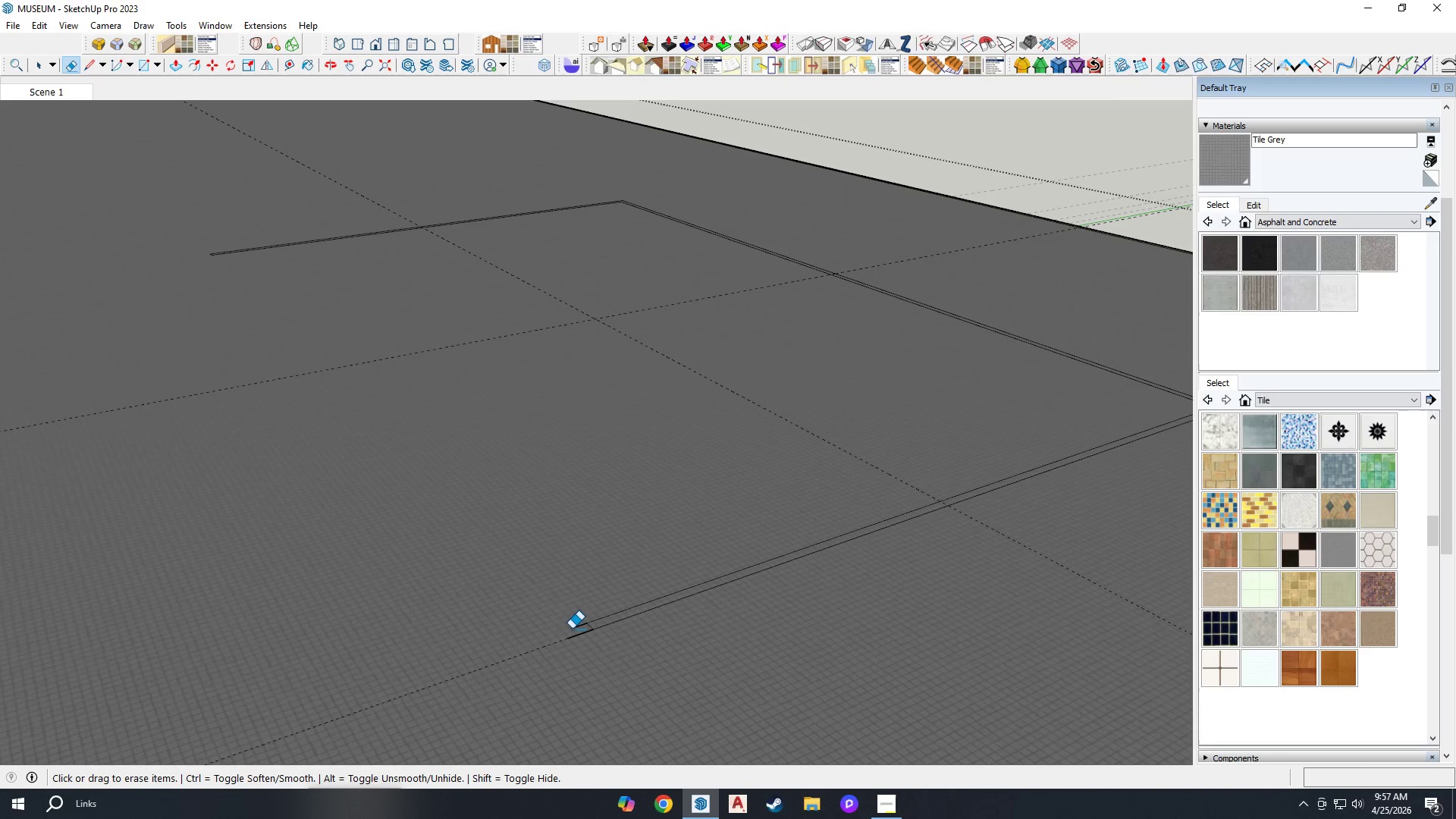 
scroll: coordinate [591, 642], scroll_direction: down, amount: 7.0
 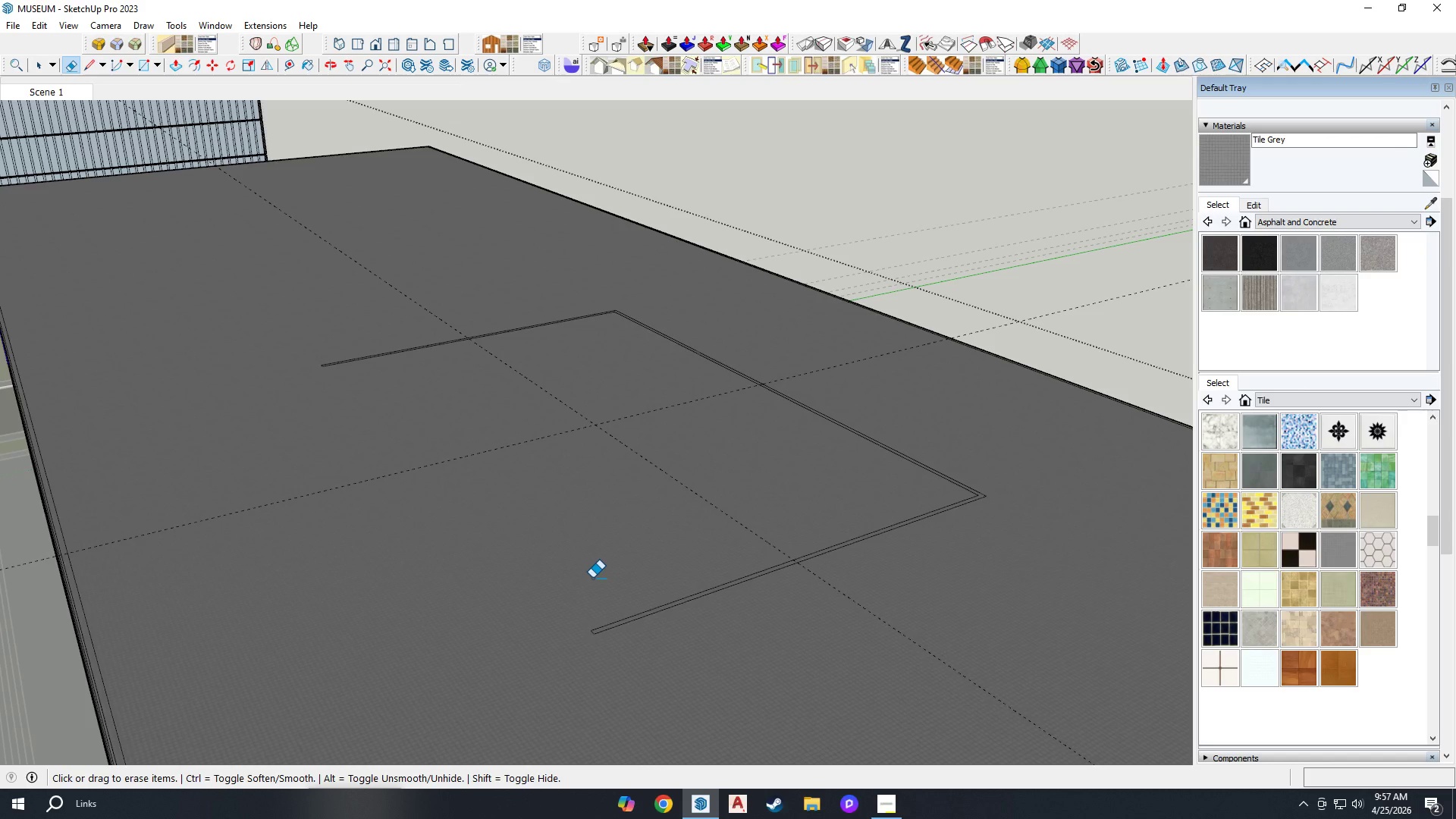 
wait(42.82)
 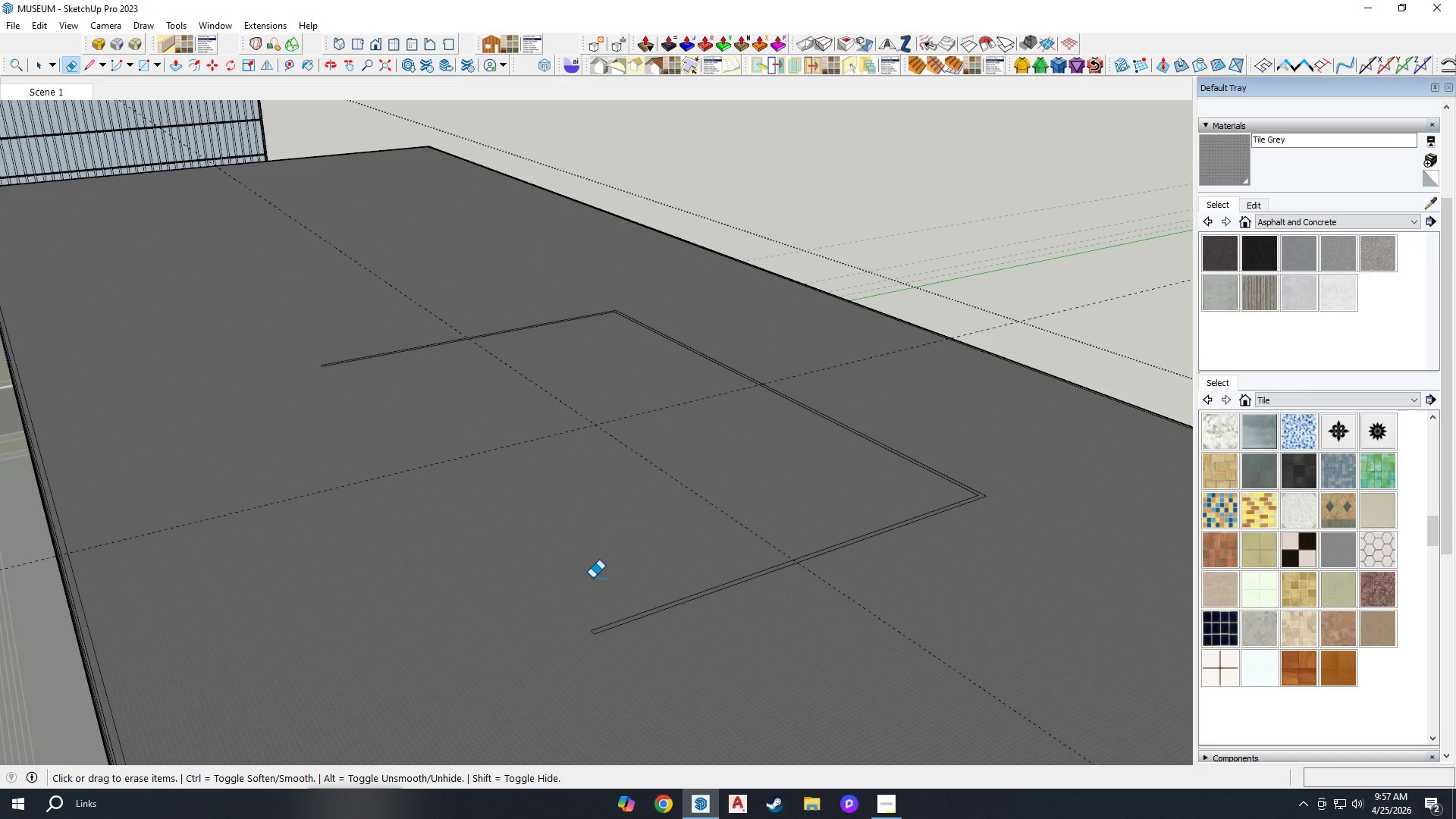 
scroll: coordinate [669, 628], scroll_direction: up, amount: 3.0
 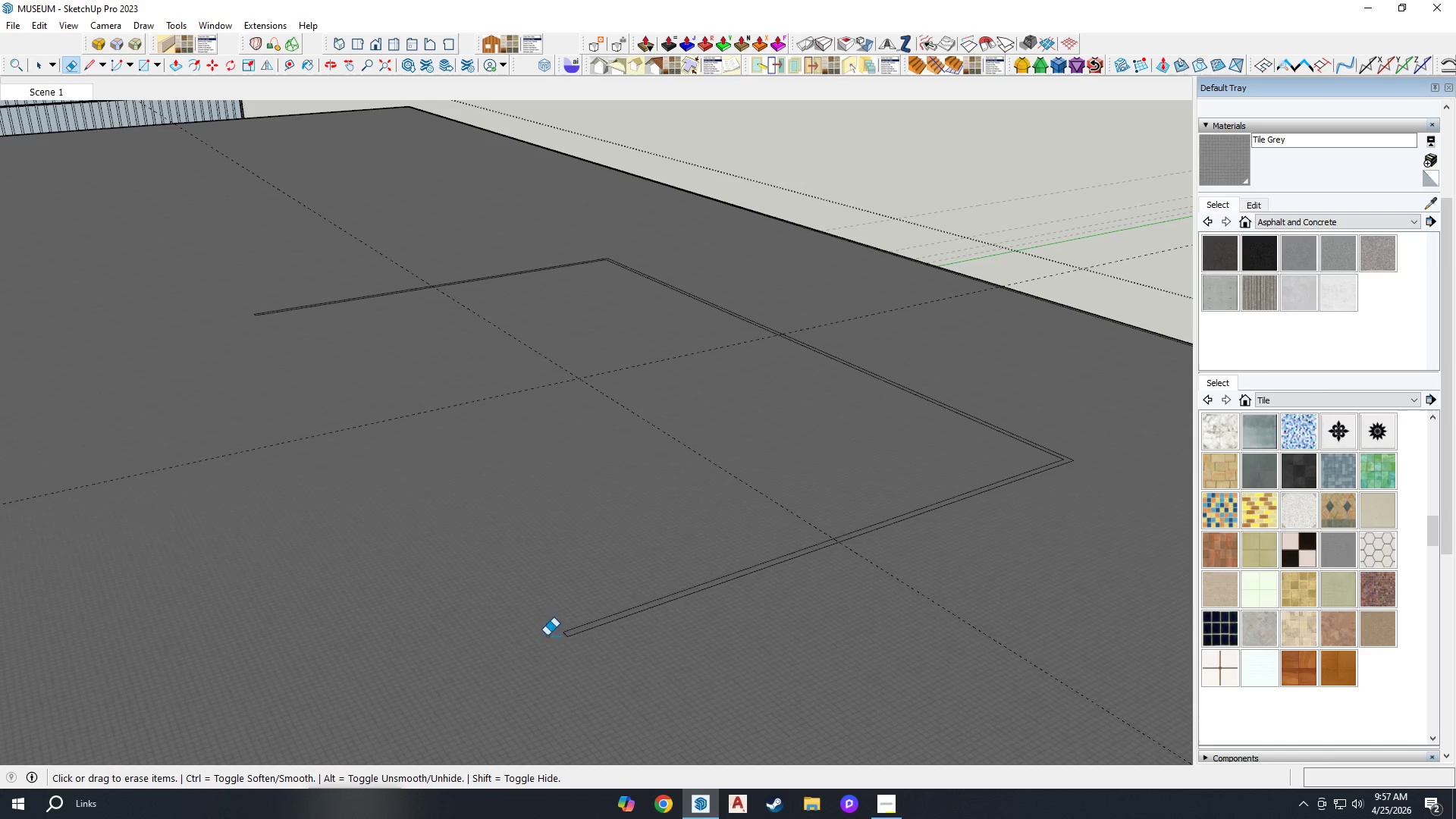 
key(P)
 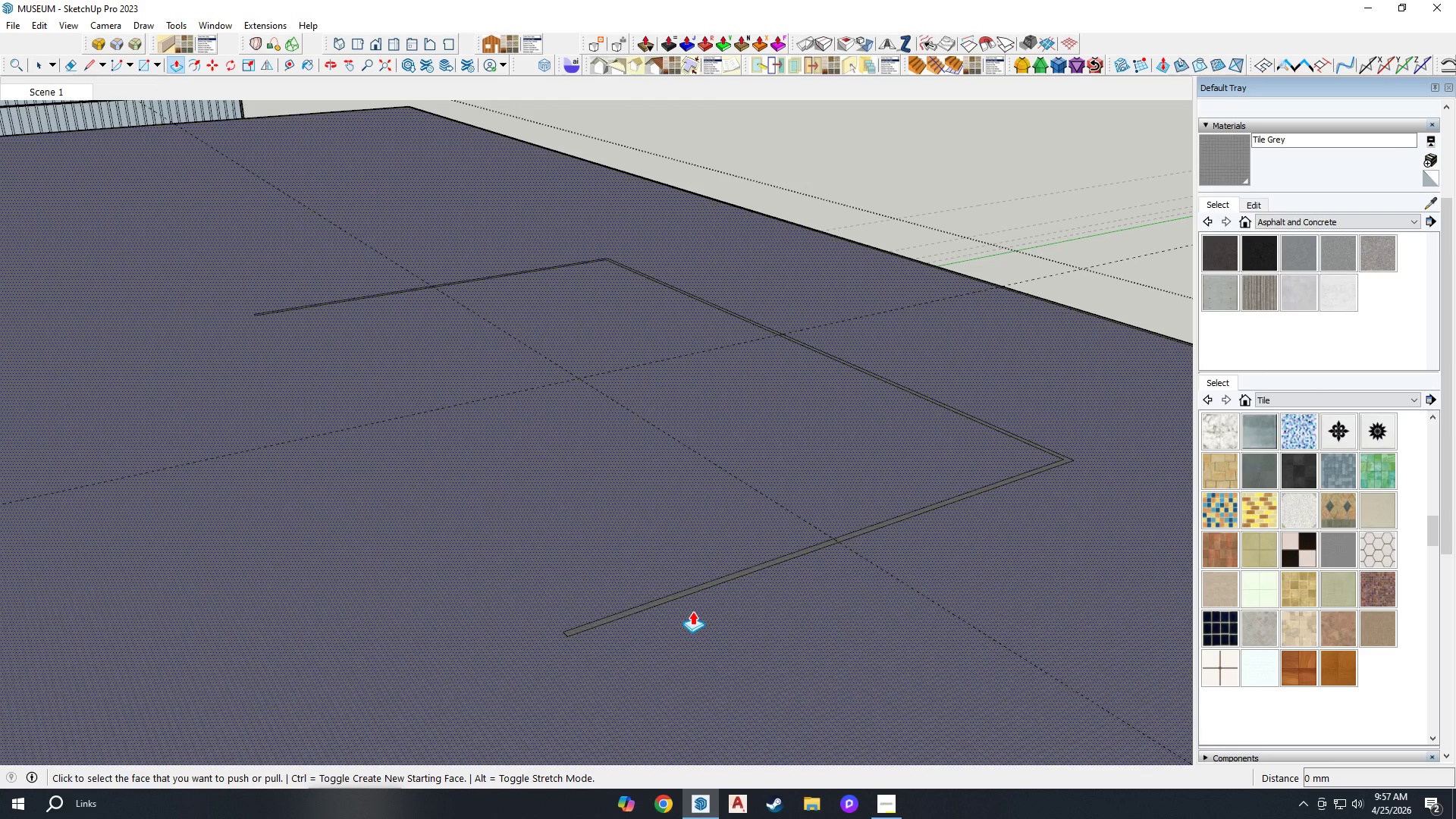 
wait(6.05)
 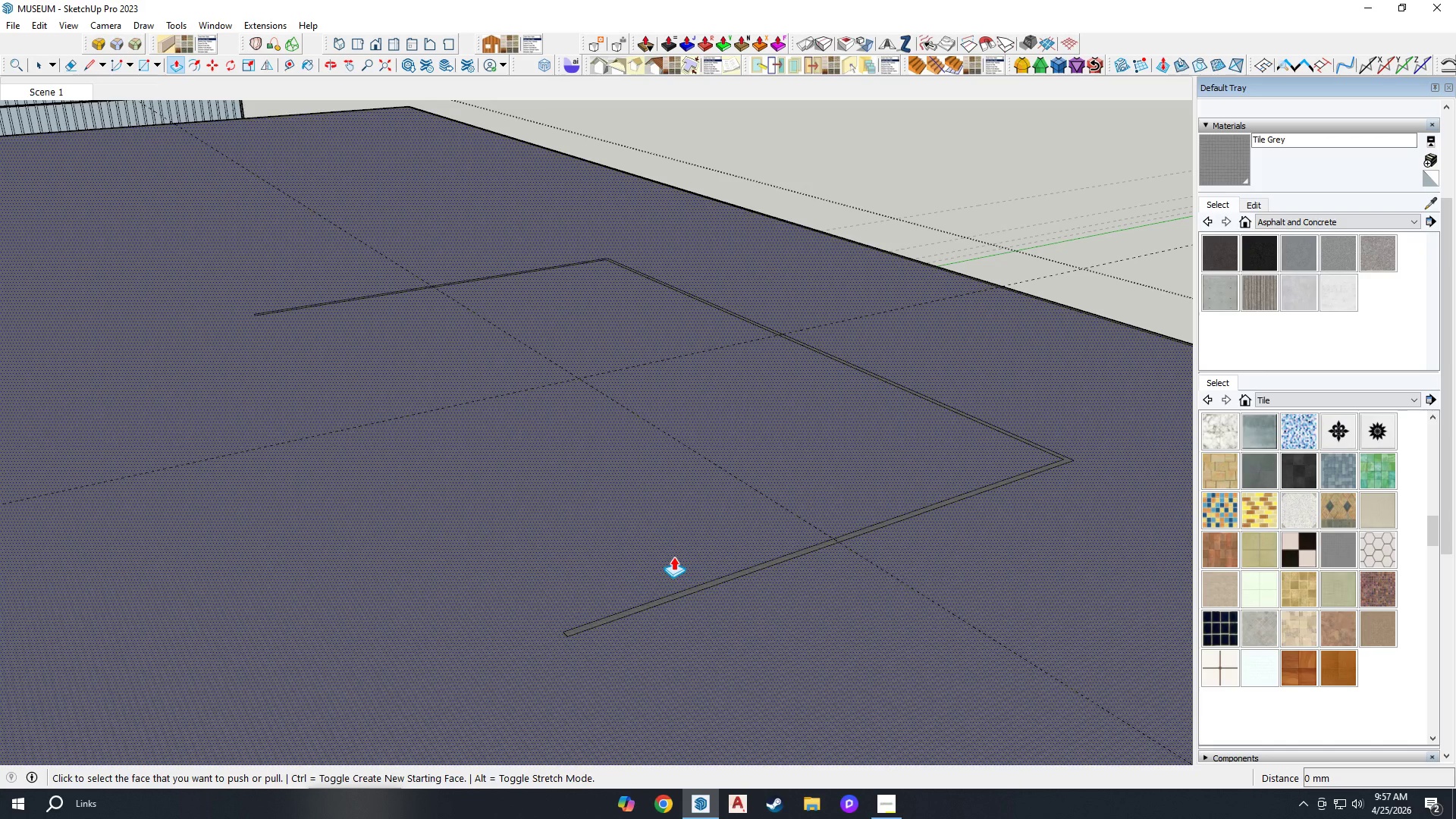 
left_click([776, 562])
 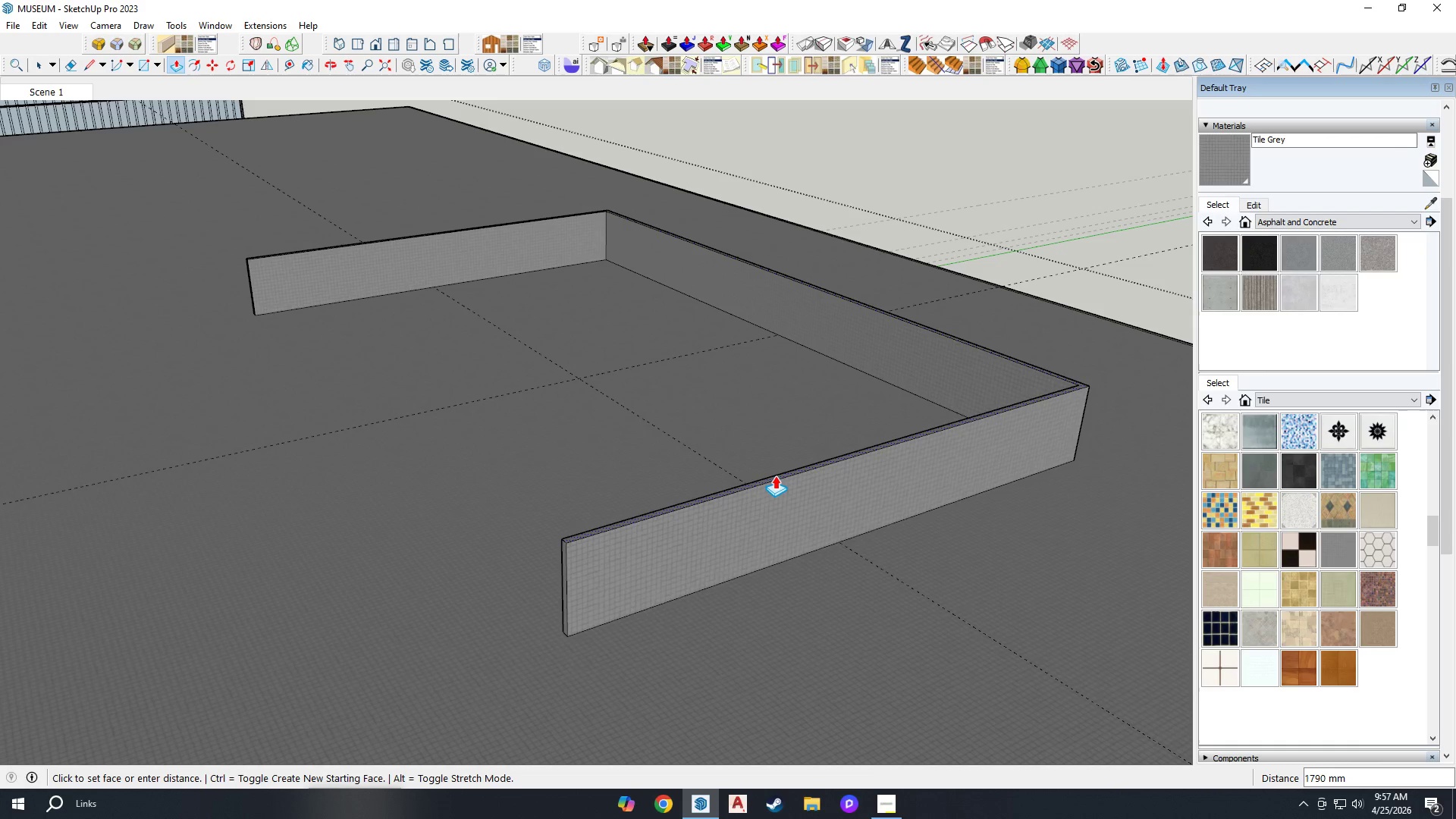 
type(5000)
 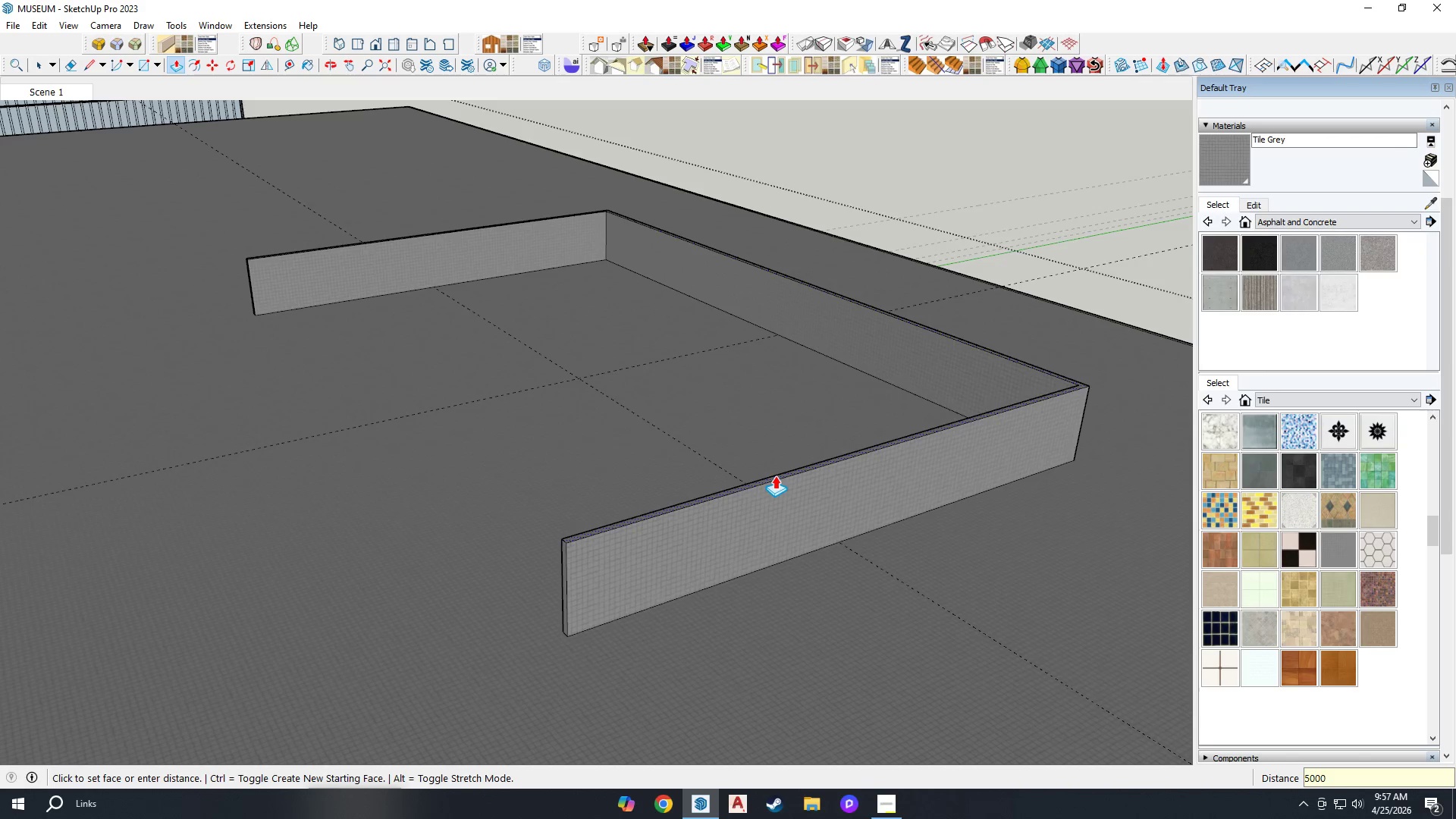 
key(Enter)
 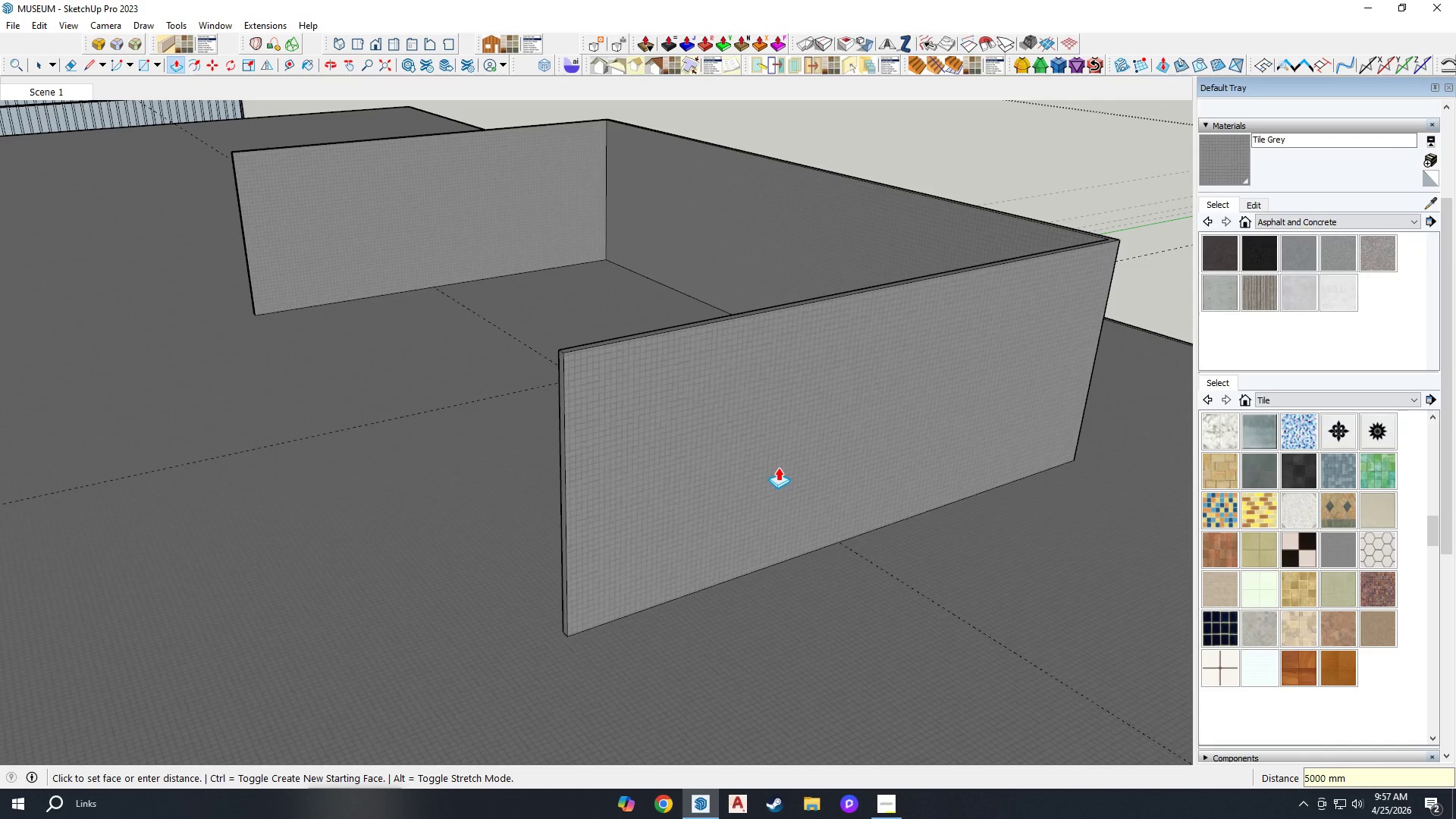 
scroll: coordinate [783, 423], scroll_direction: up, amount: 2.0
 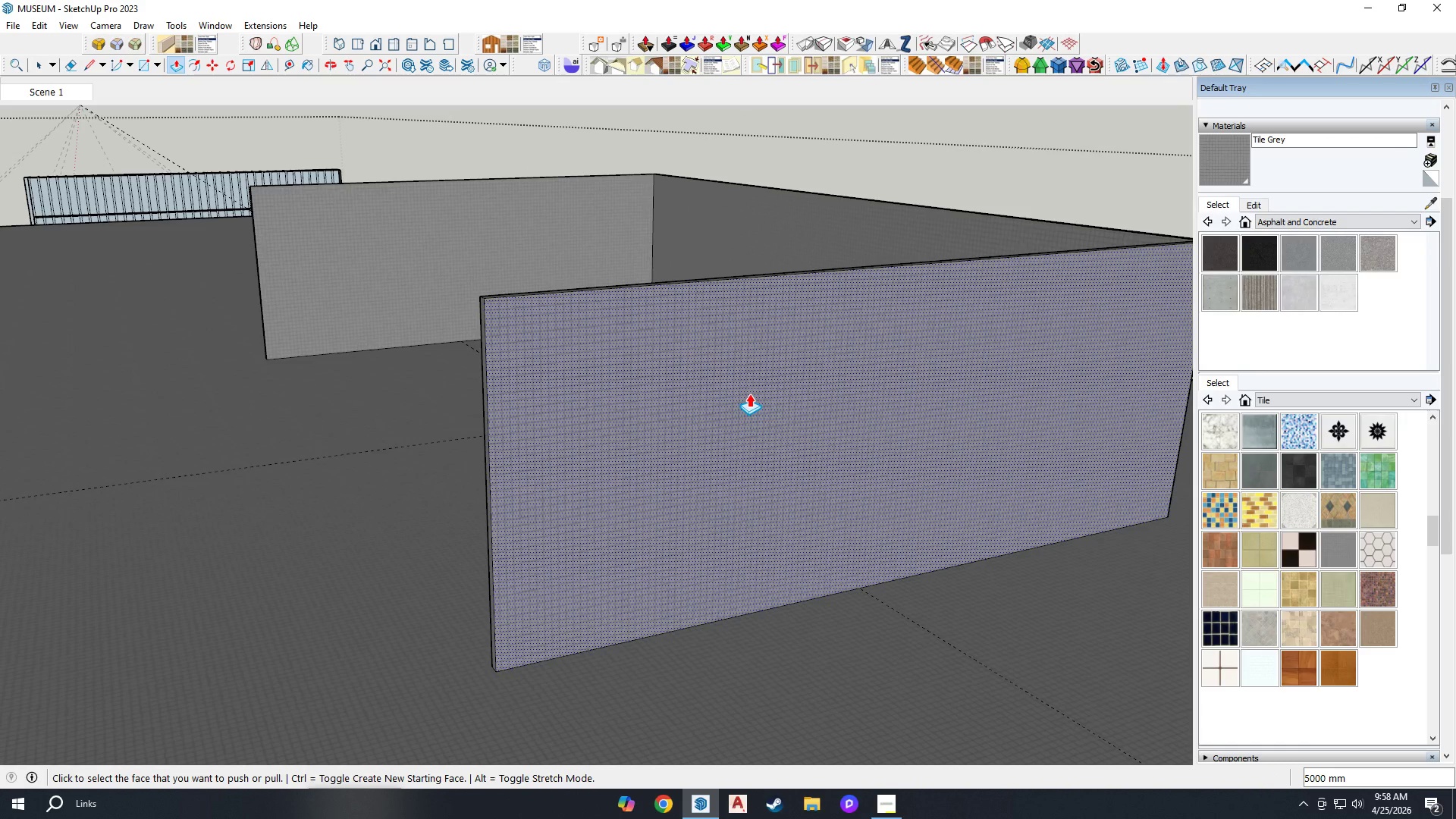 
wait(5.79)
 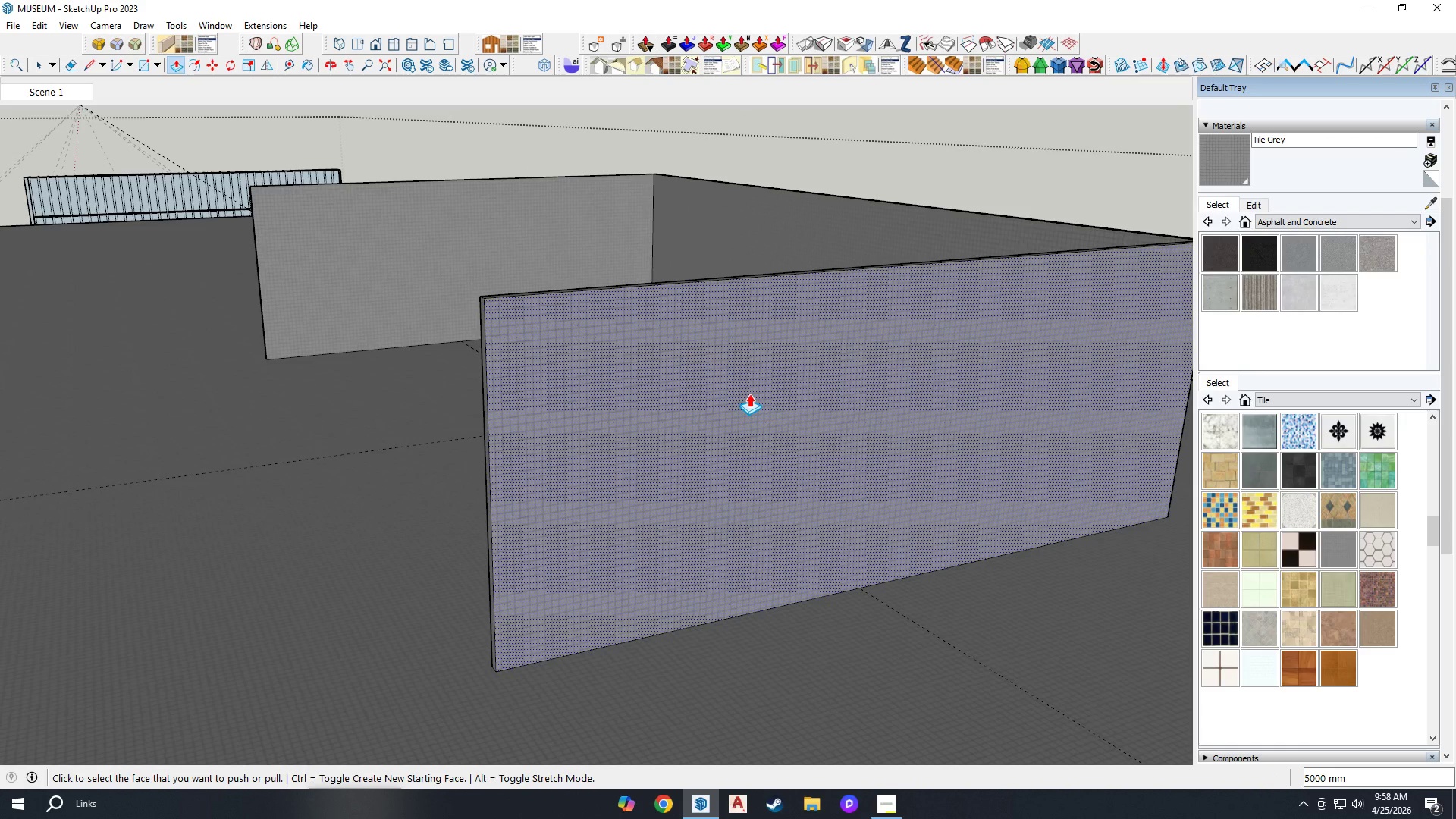 
scroll: coordinate [742, 434], scroll_direction: down, amount: 3.0
 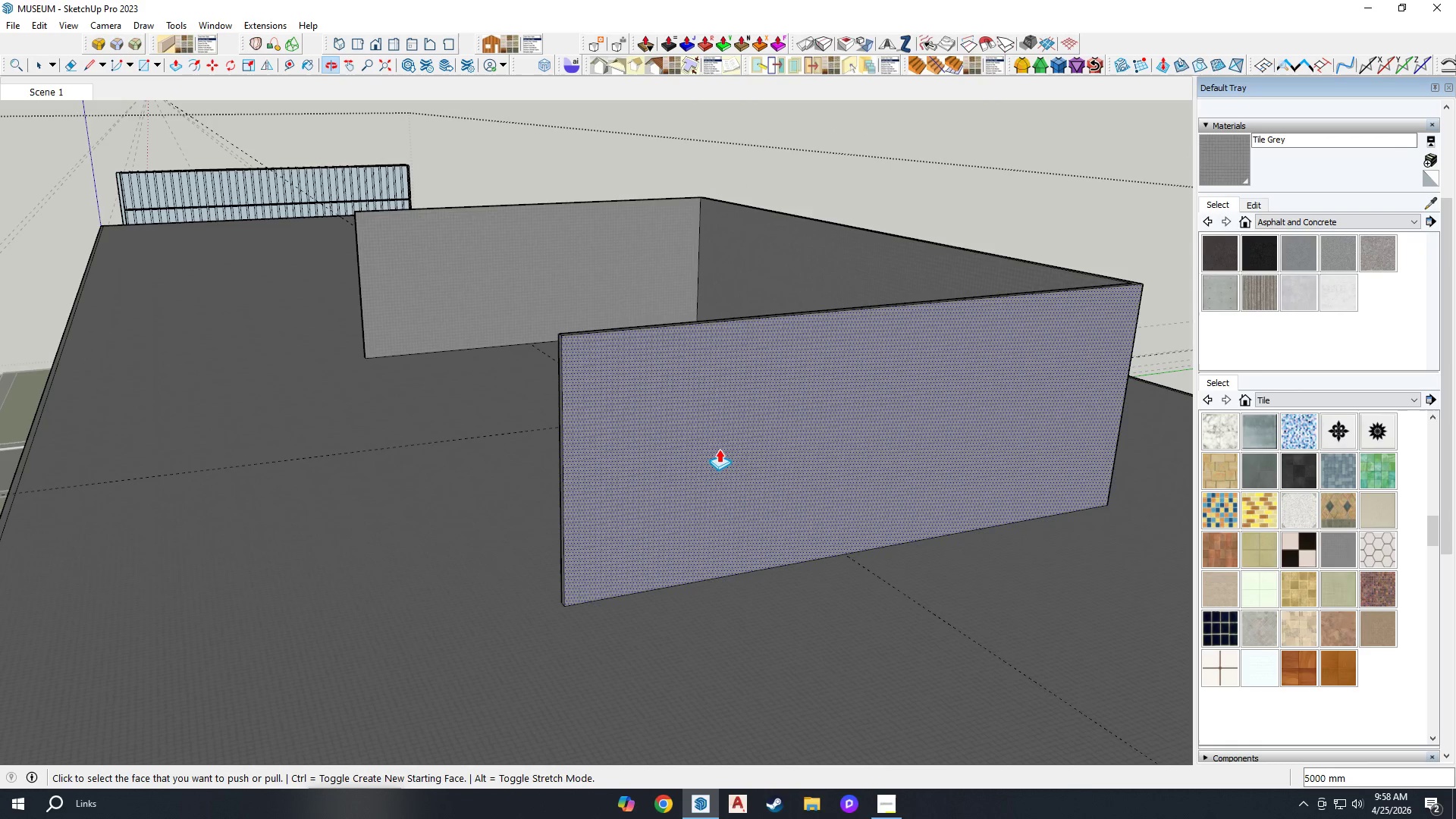 
key(L)
 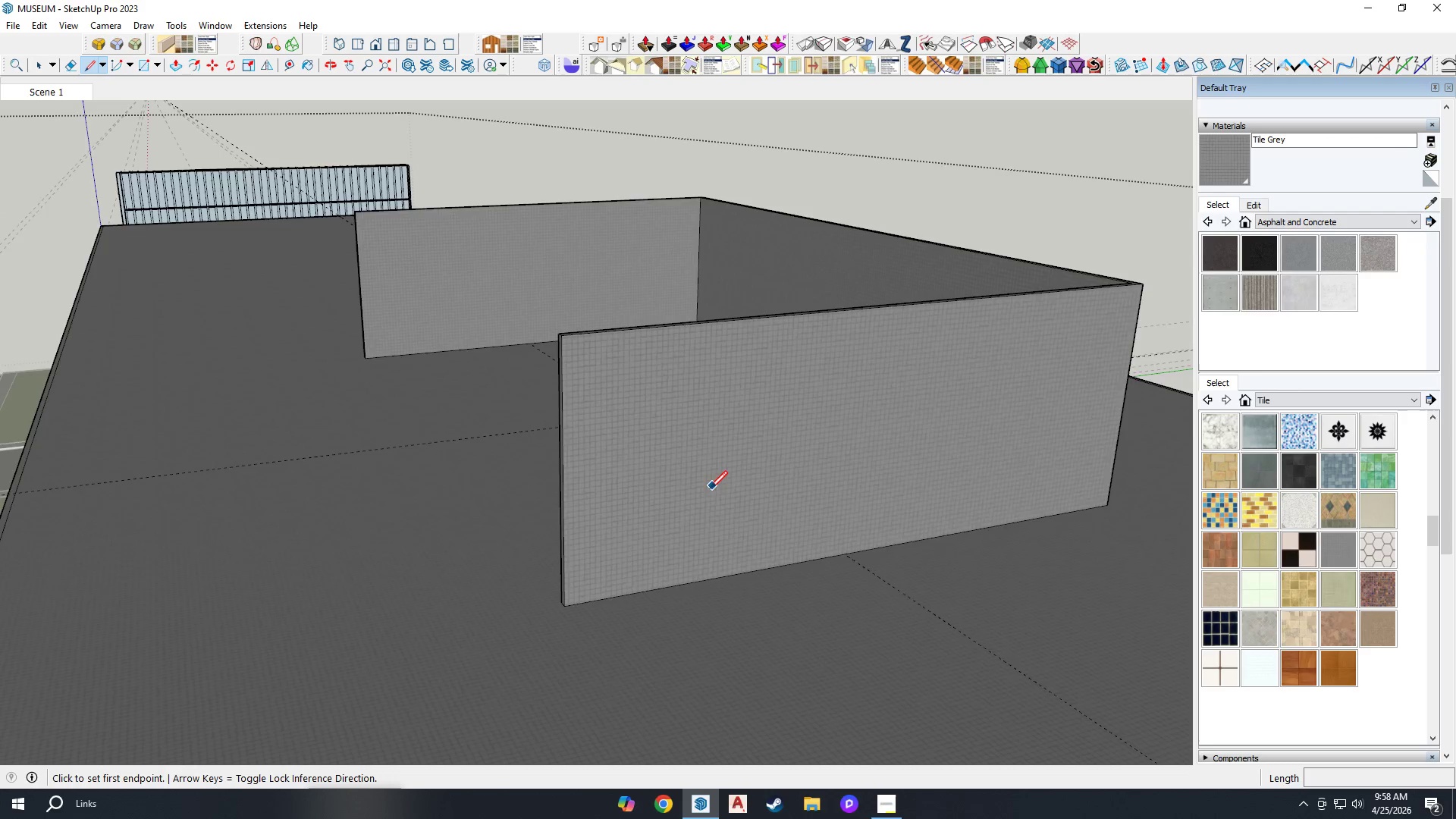 
scroll: coordinate [645, 489], scroll_direction: up, amount: 2.0
 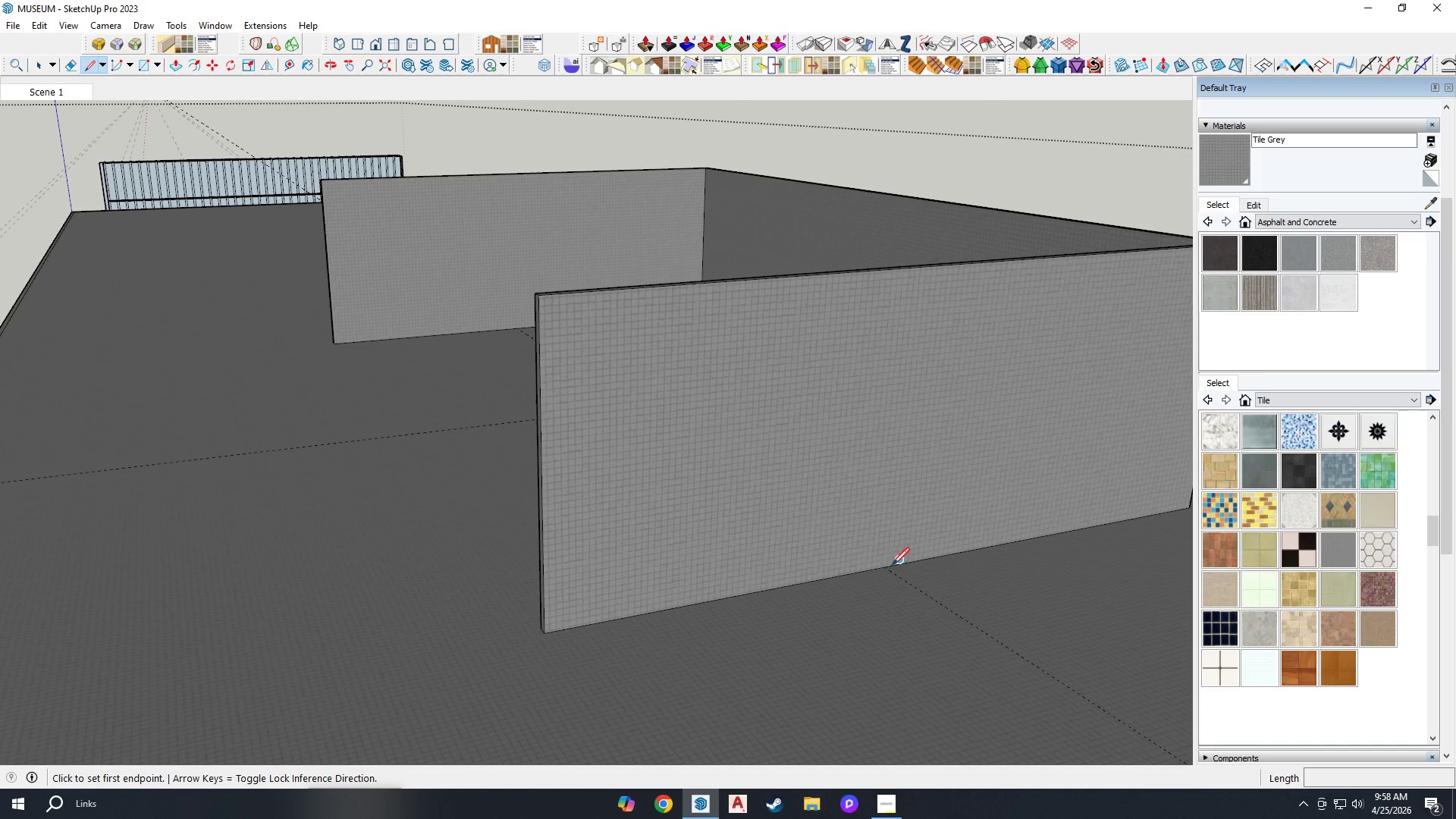 
left_click_drag(start_coordinate=[893, 570], to_coordinate=[890, 570])
 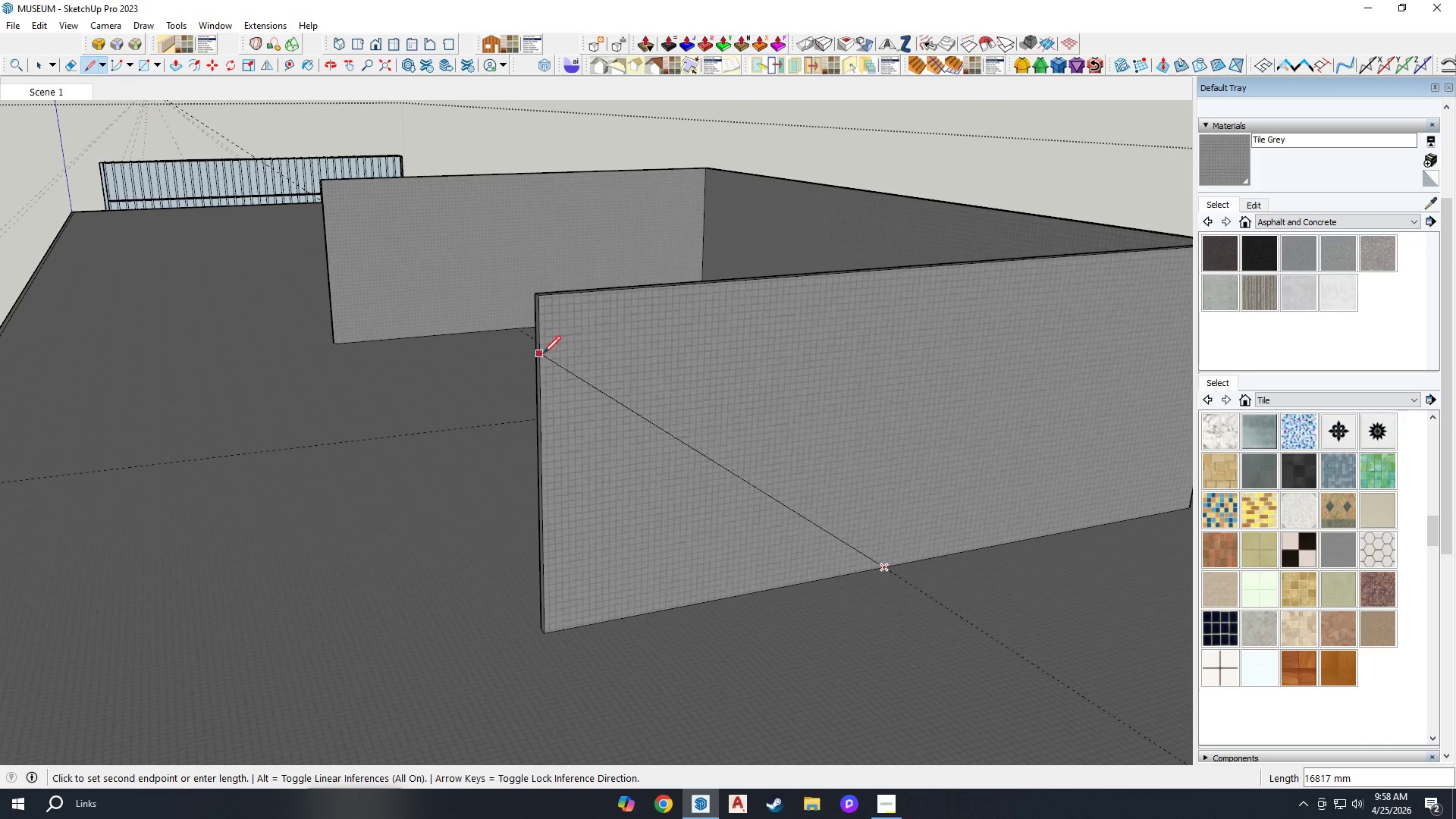 
left_click([542, 353])
 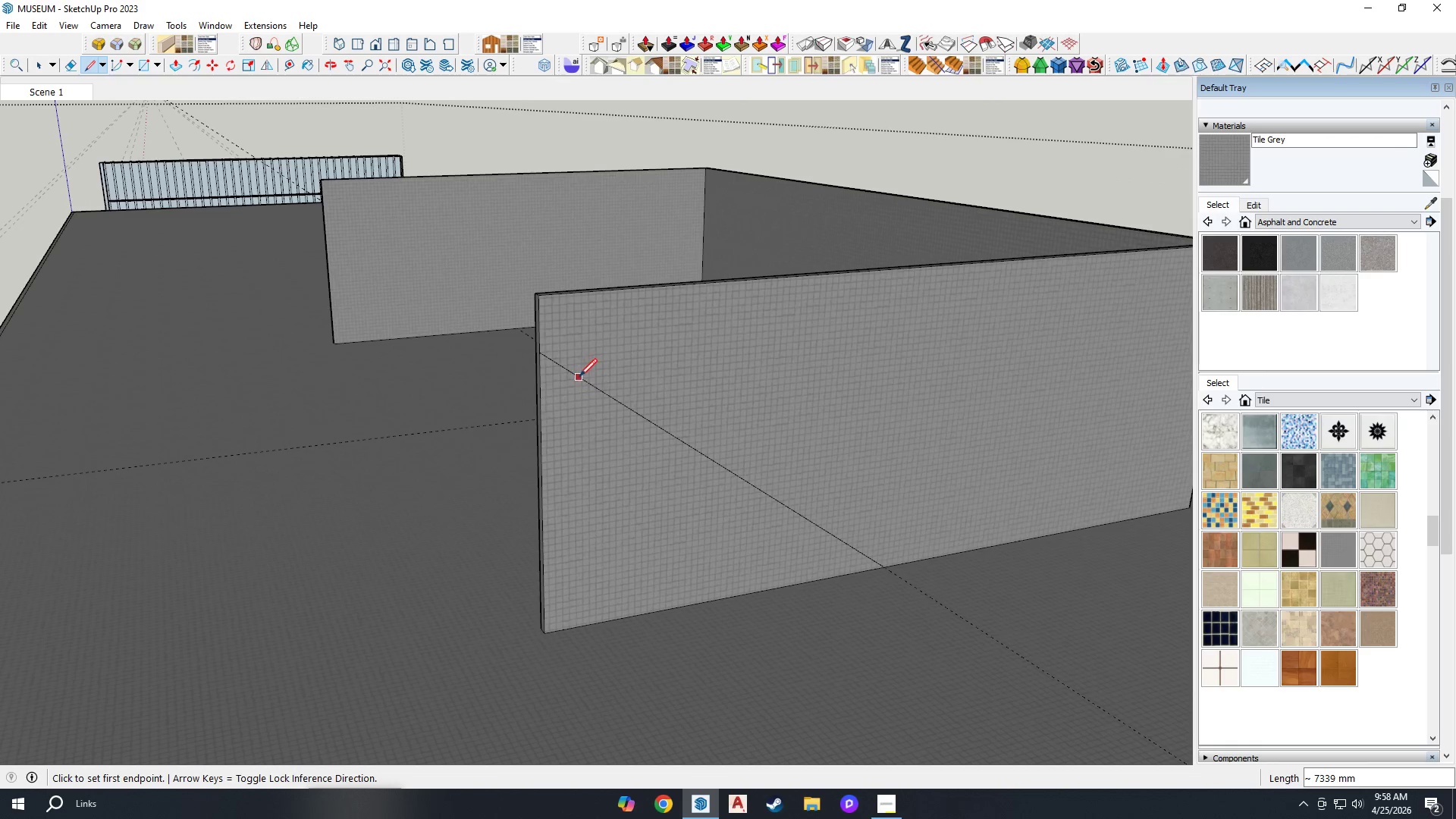 
key(P)
 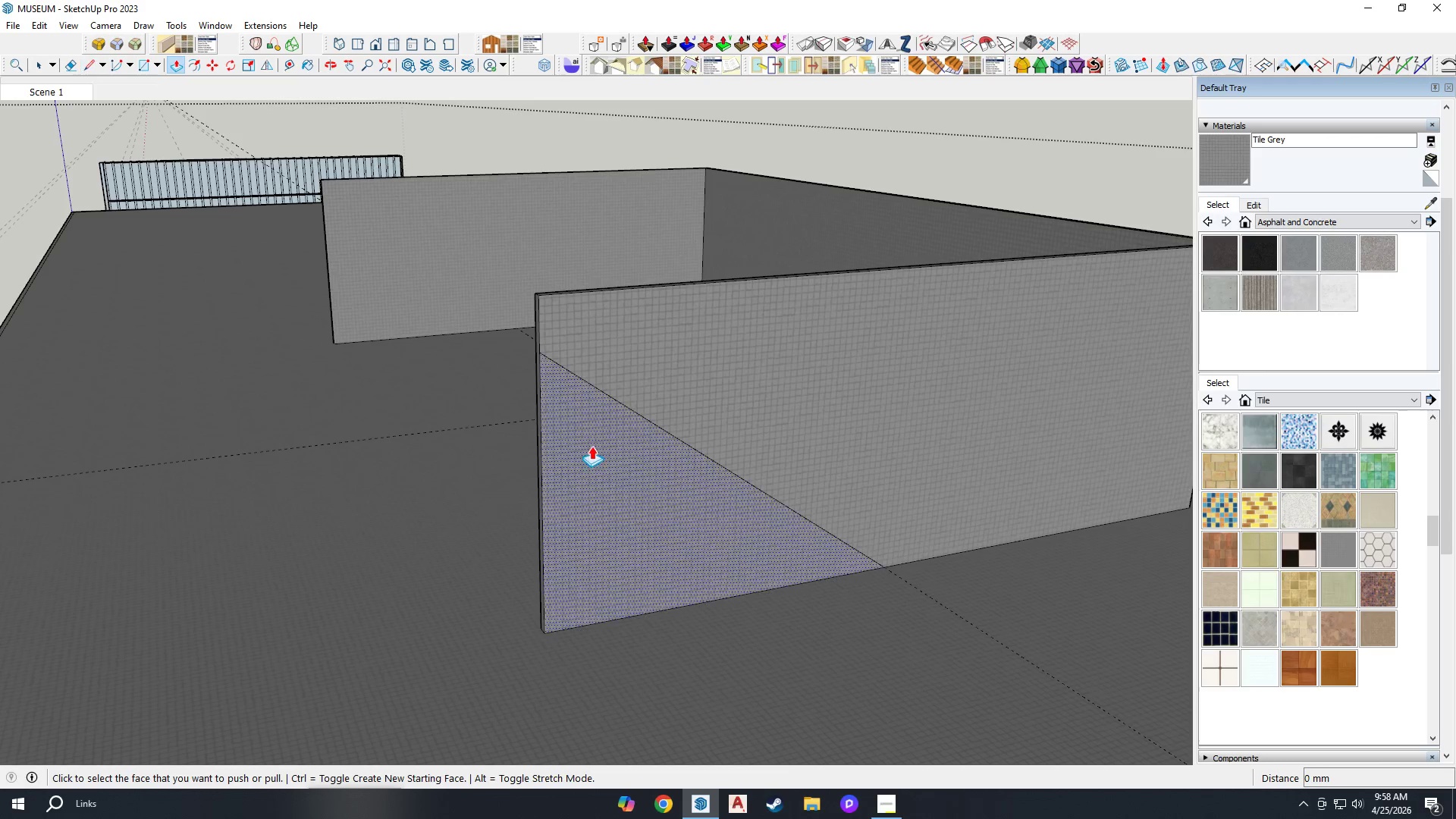 
left_click([592, 447])
 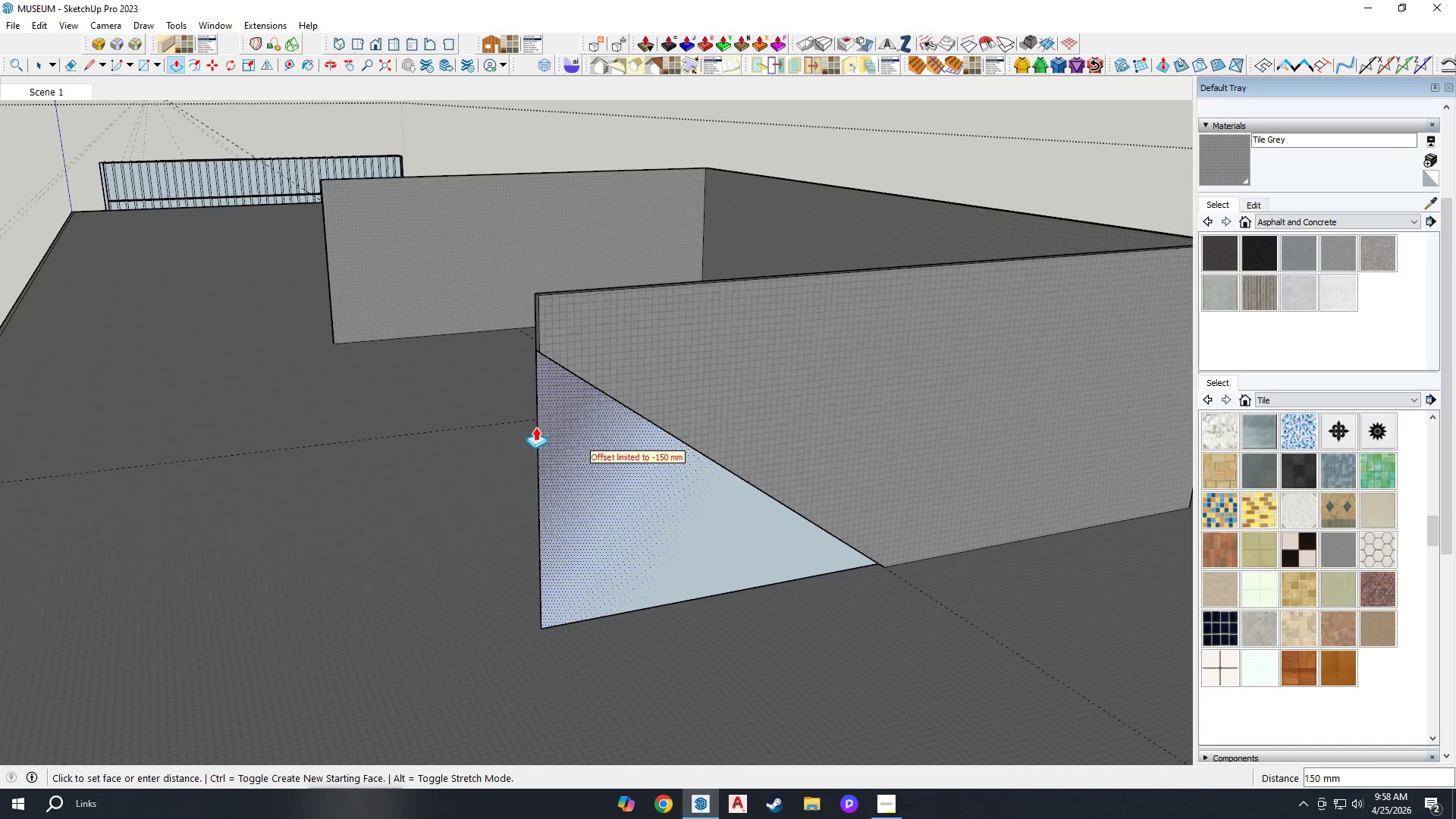 
left_click([551, 414])
 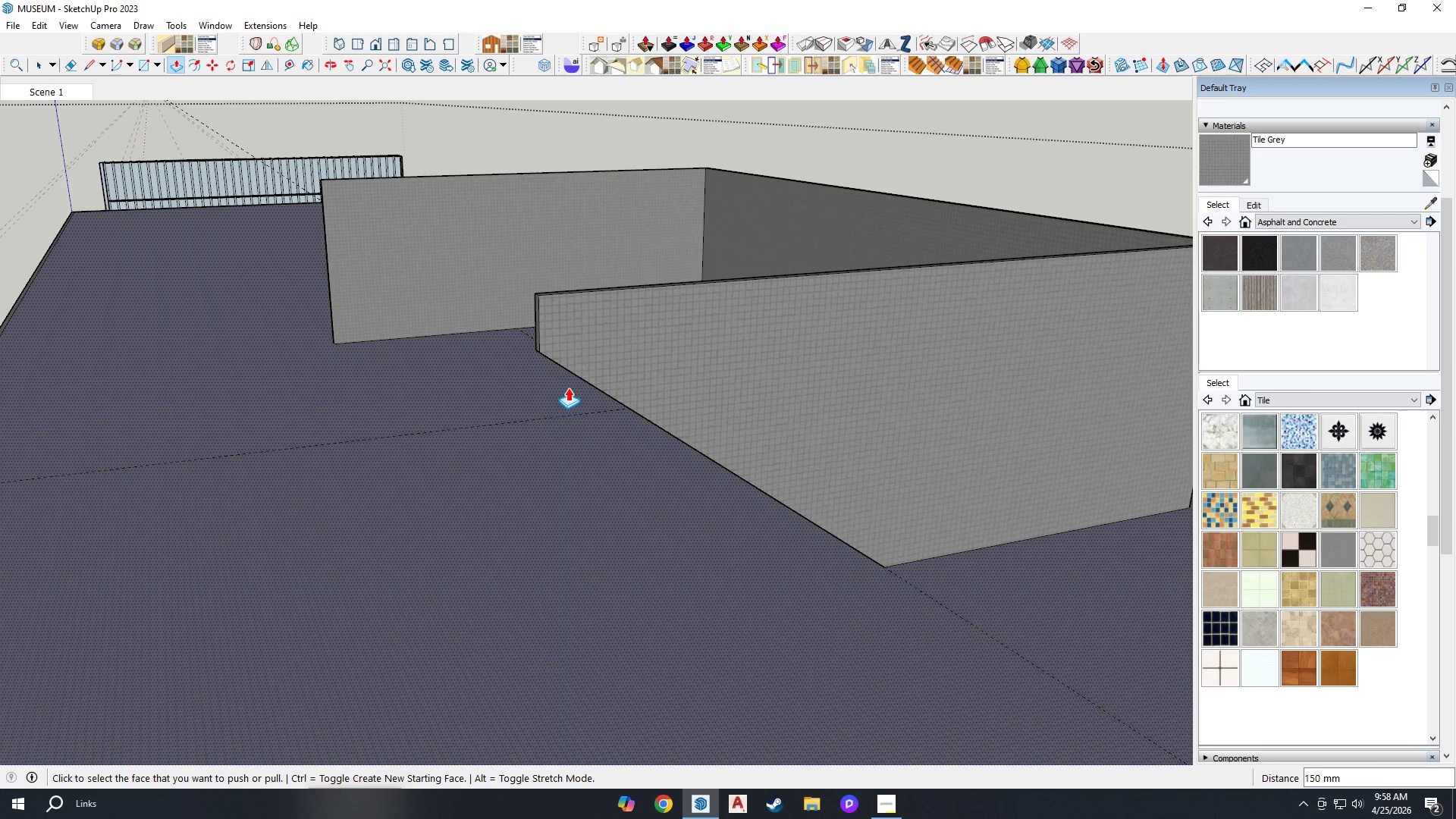 
key(Space)
 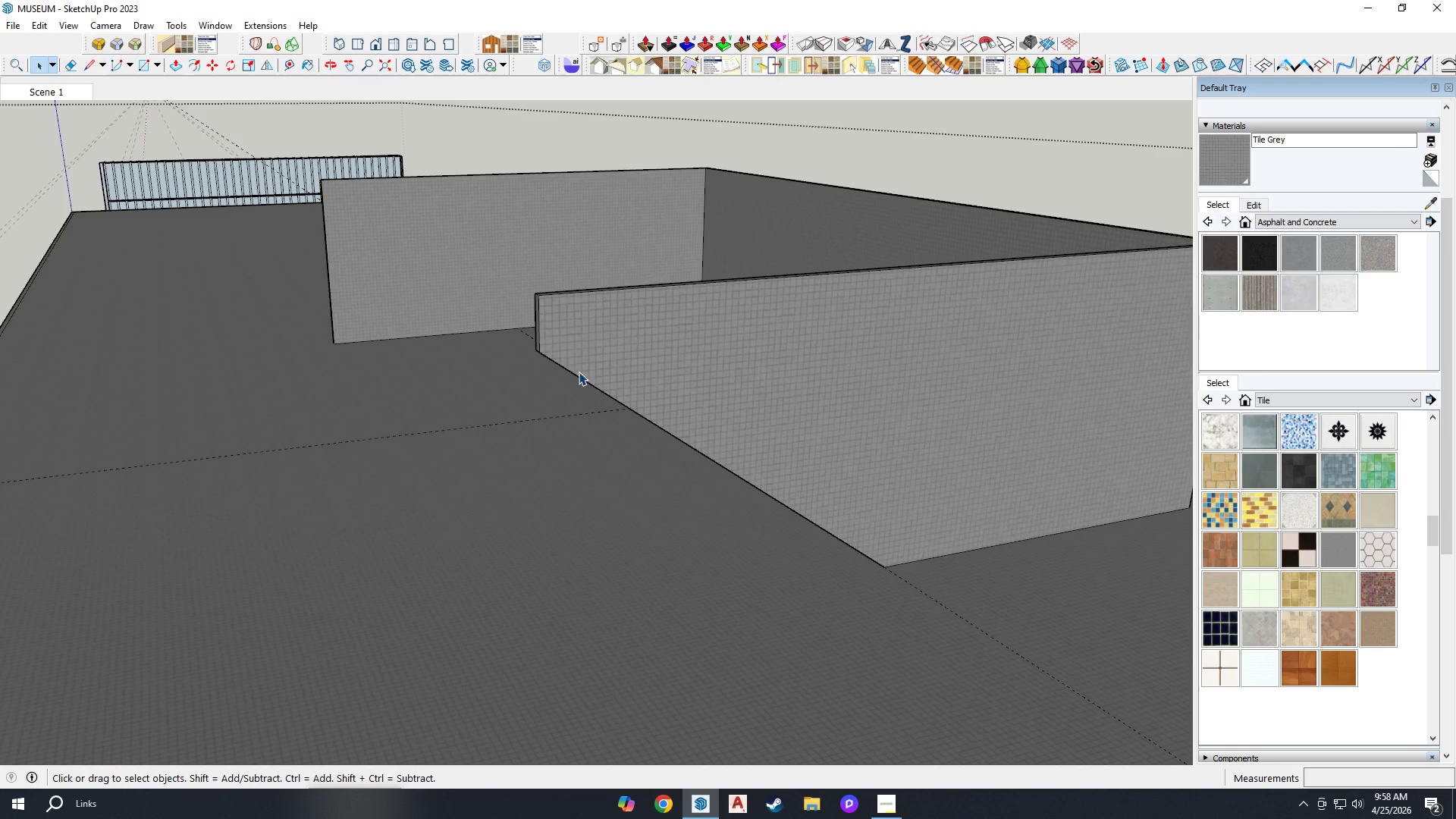 
left_click([579, 370])
 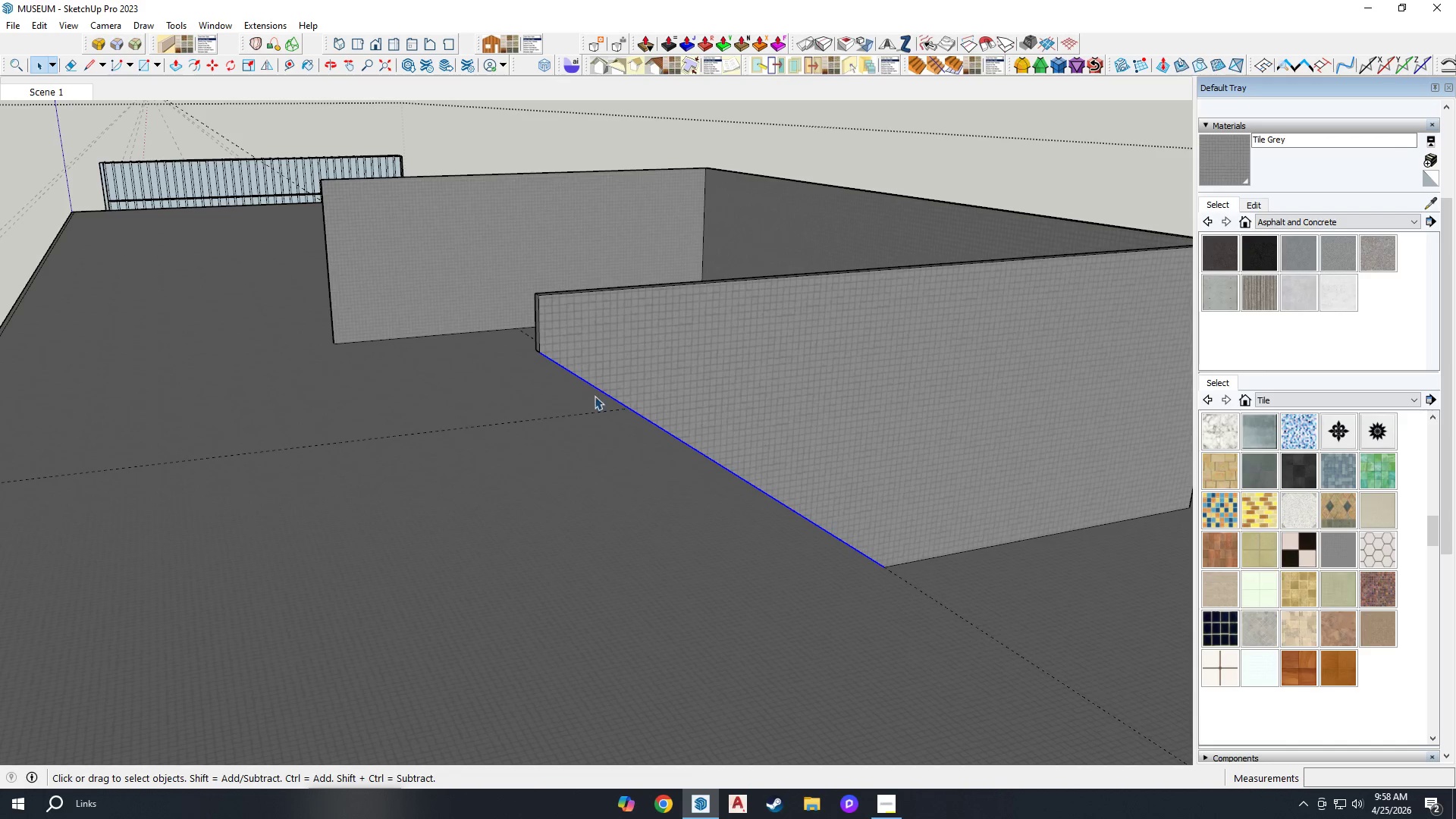 
key(M)
 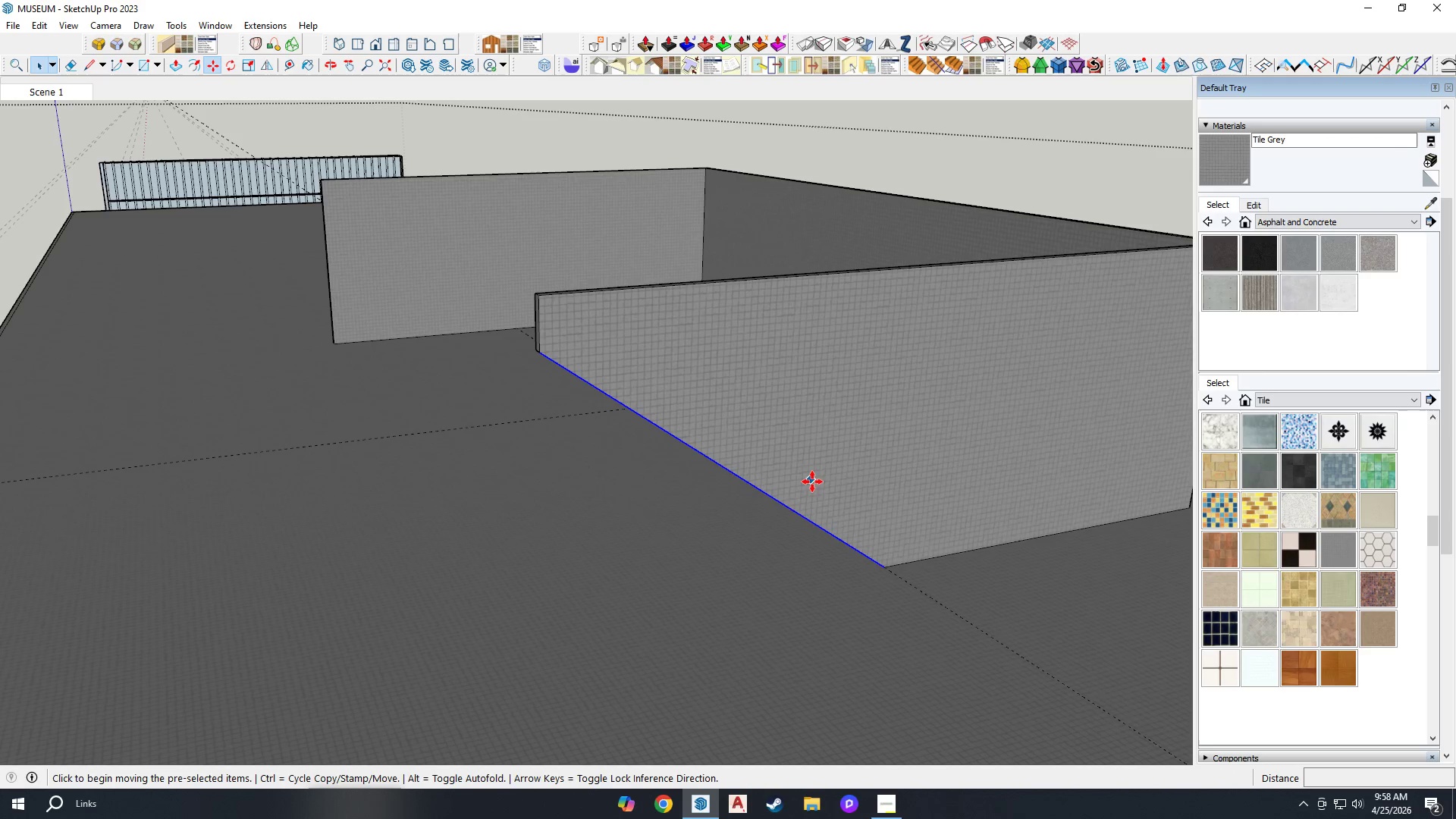 
key(Control+ControlLeft)
 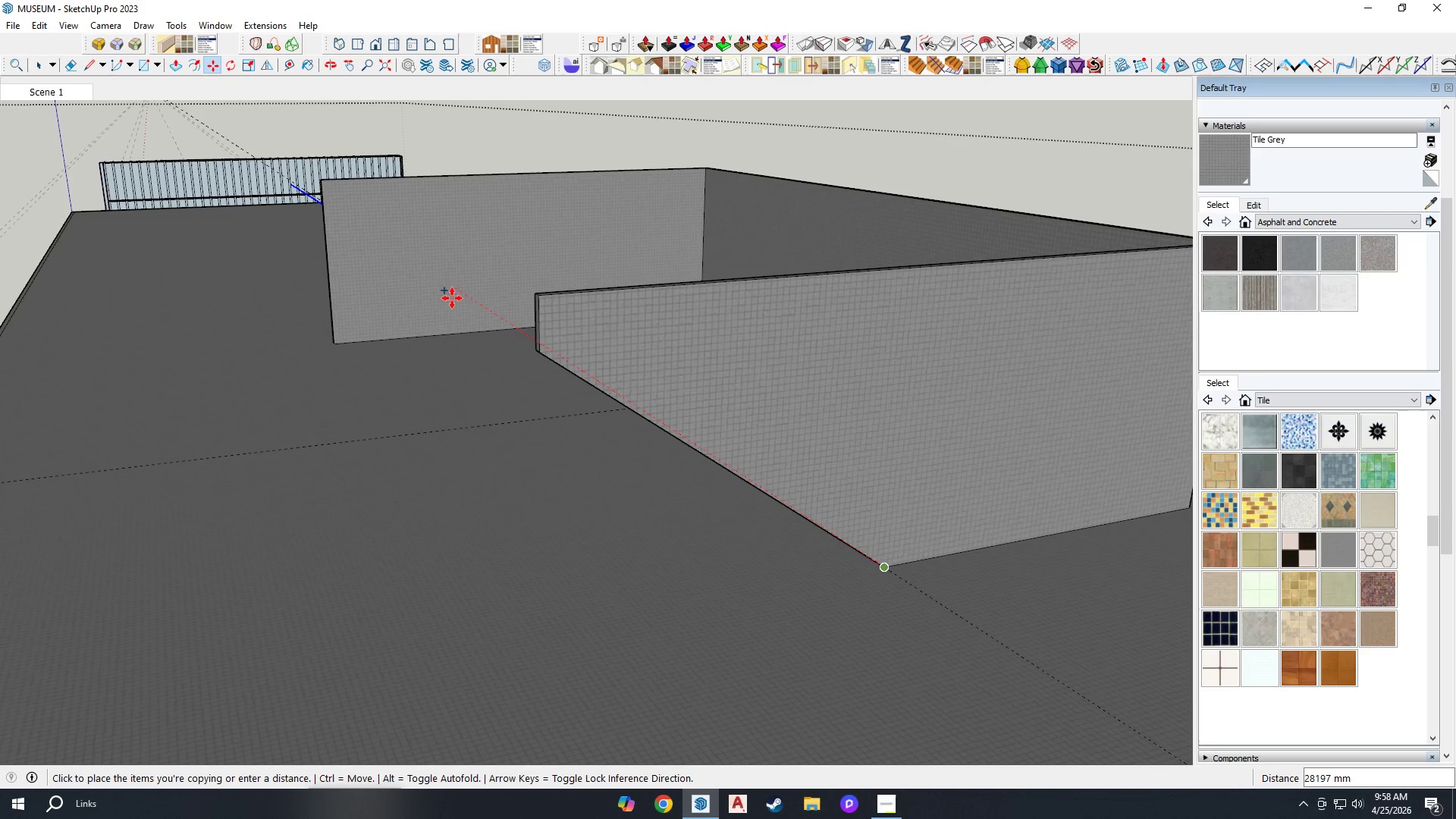 
scroll: coordinate [513, 328], scroll_direction: up, amount: 3.0
 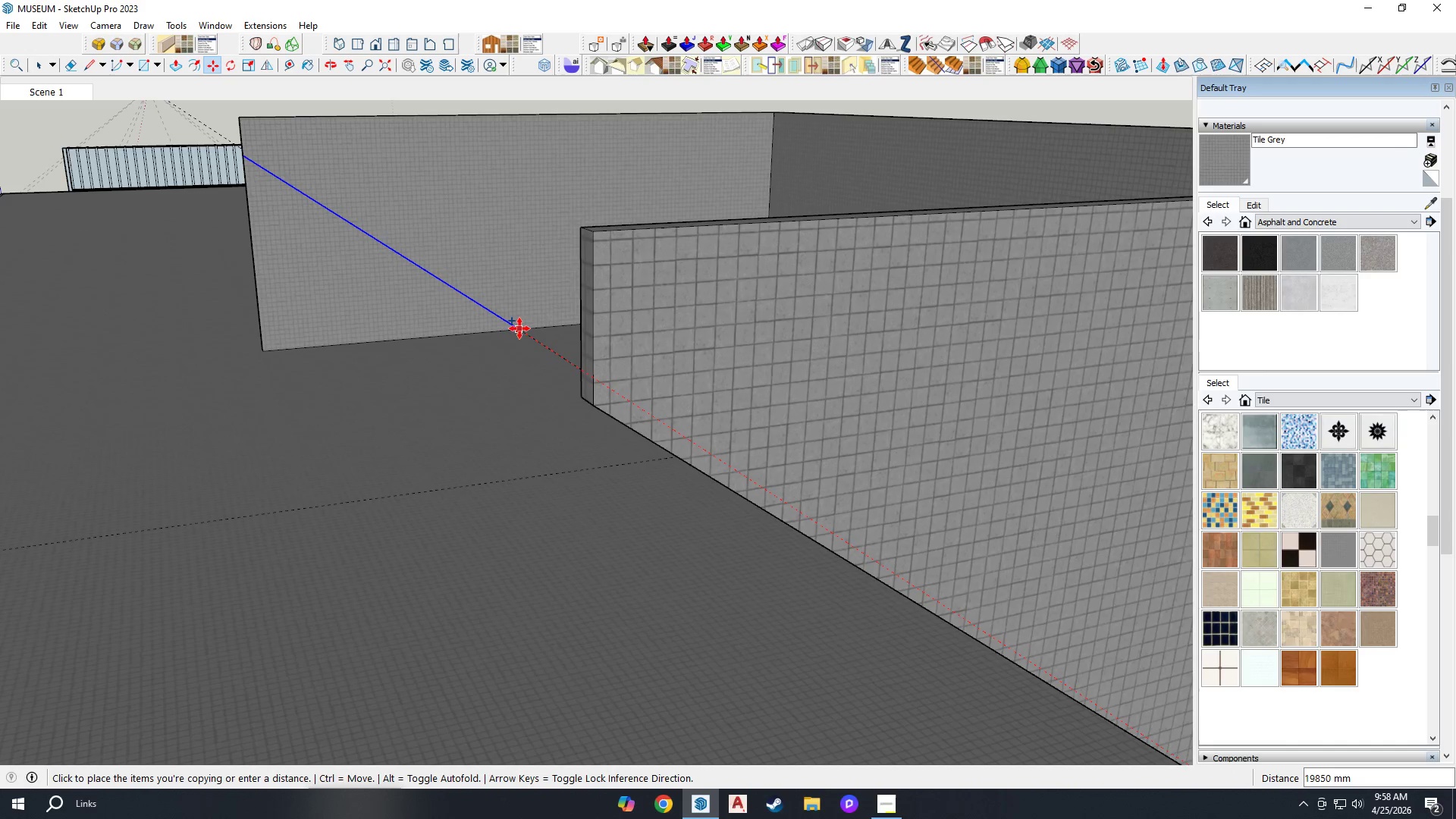 
left_click([522, 328])
 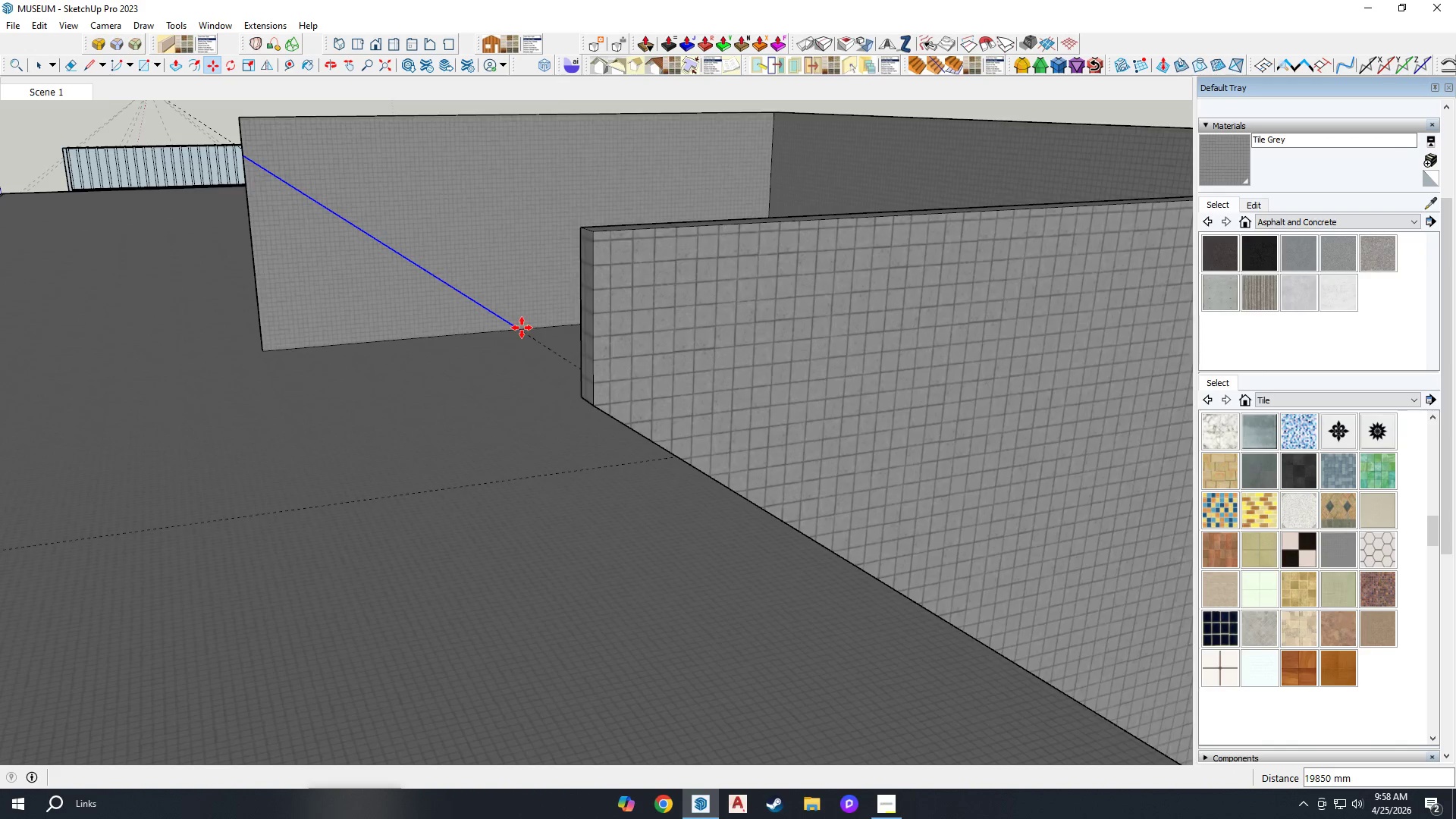 
key(P)
 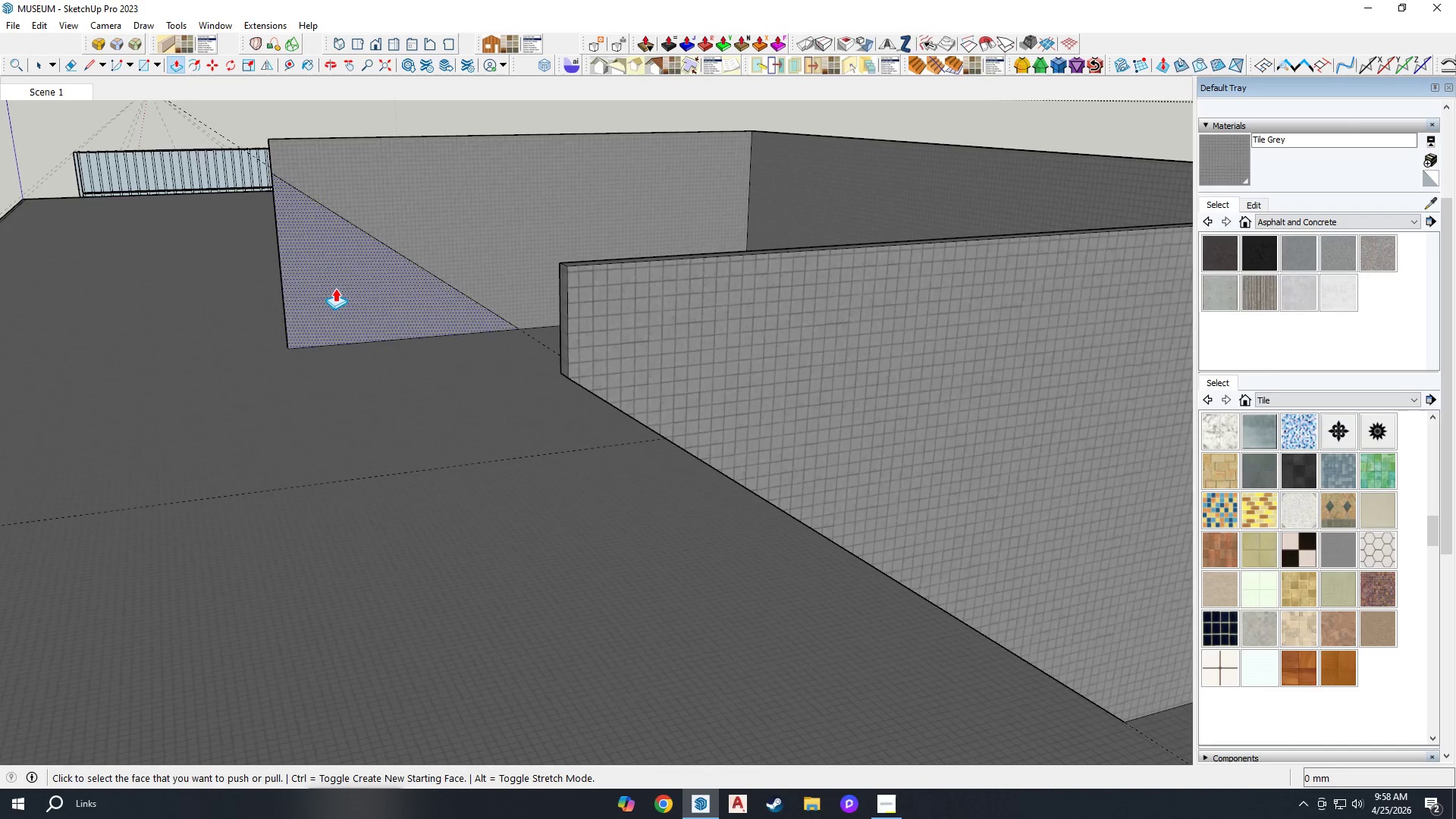 
scroll: coordinate [522, 328], scroll_direction: down, amount: 1.0
 